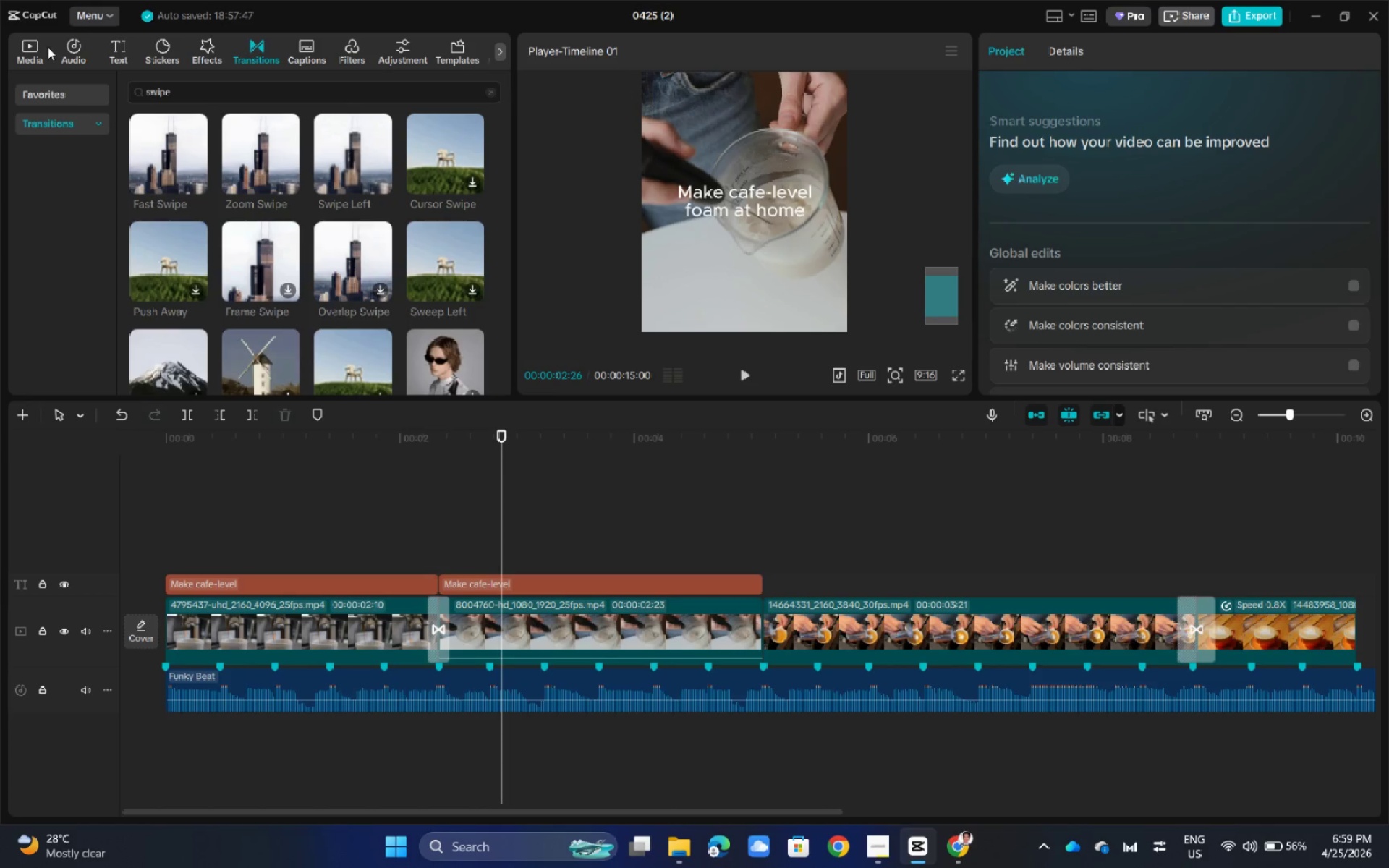 
left_click([35, 47])
 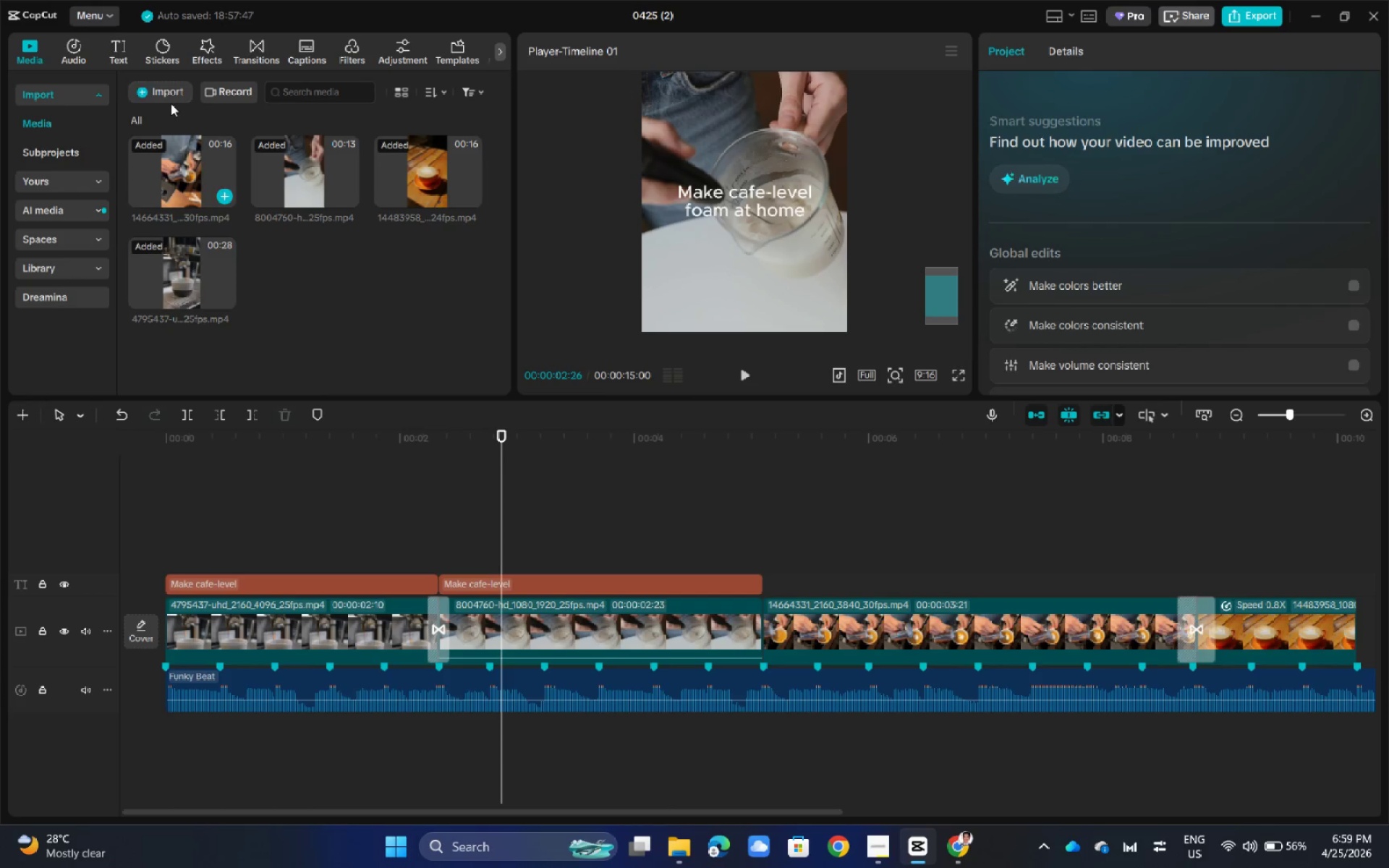 
left_click([169, 93])
 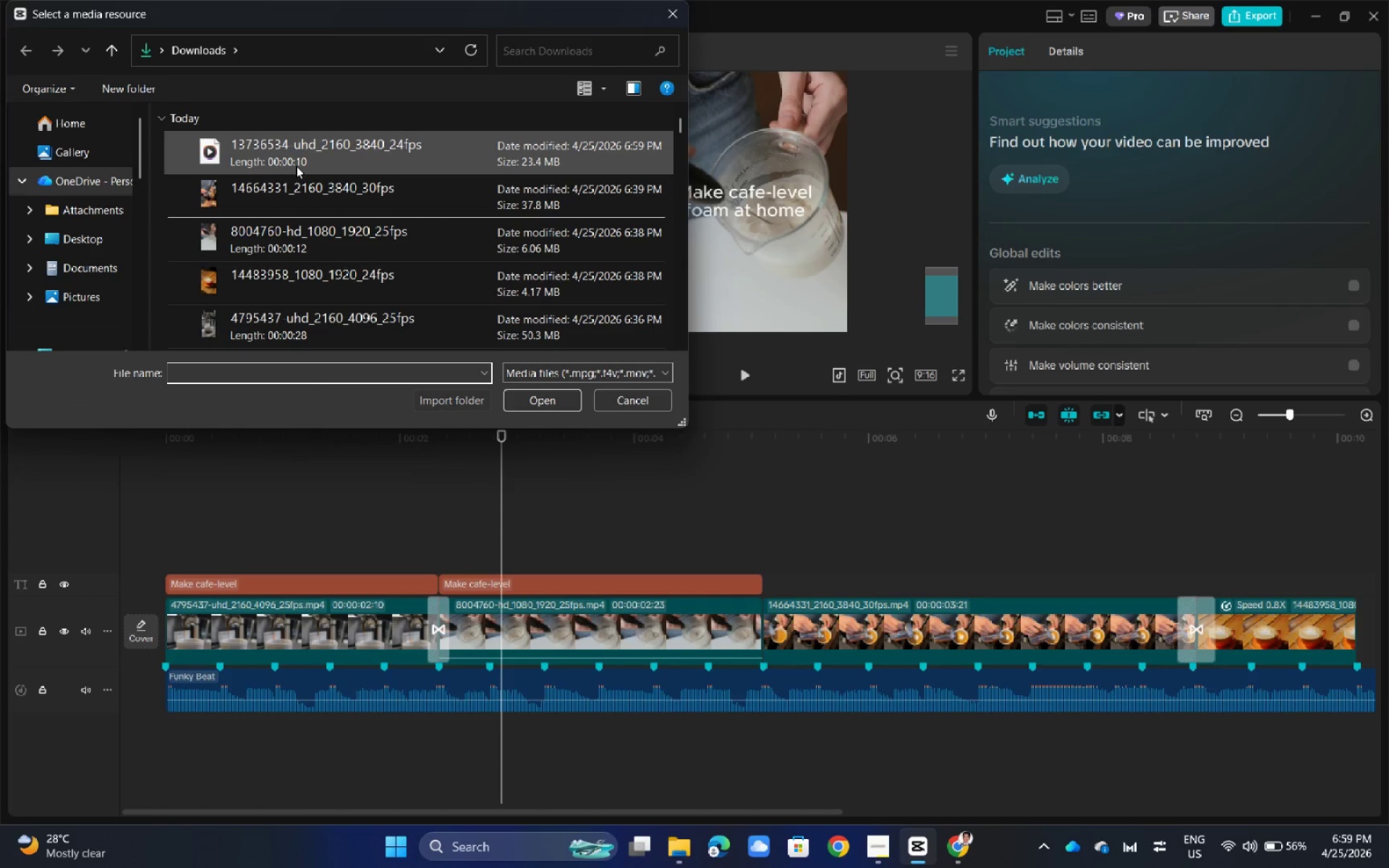 
left_click([296, 166])
 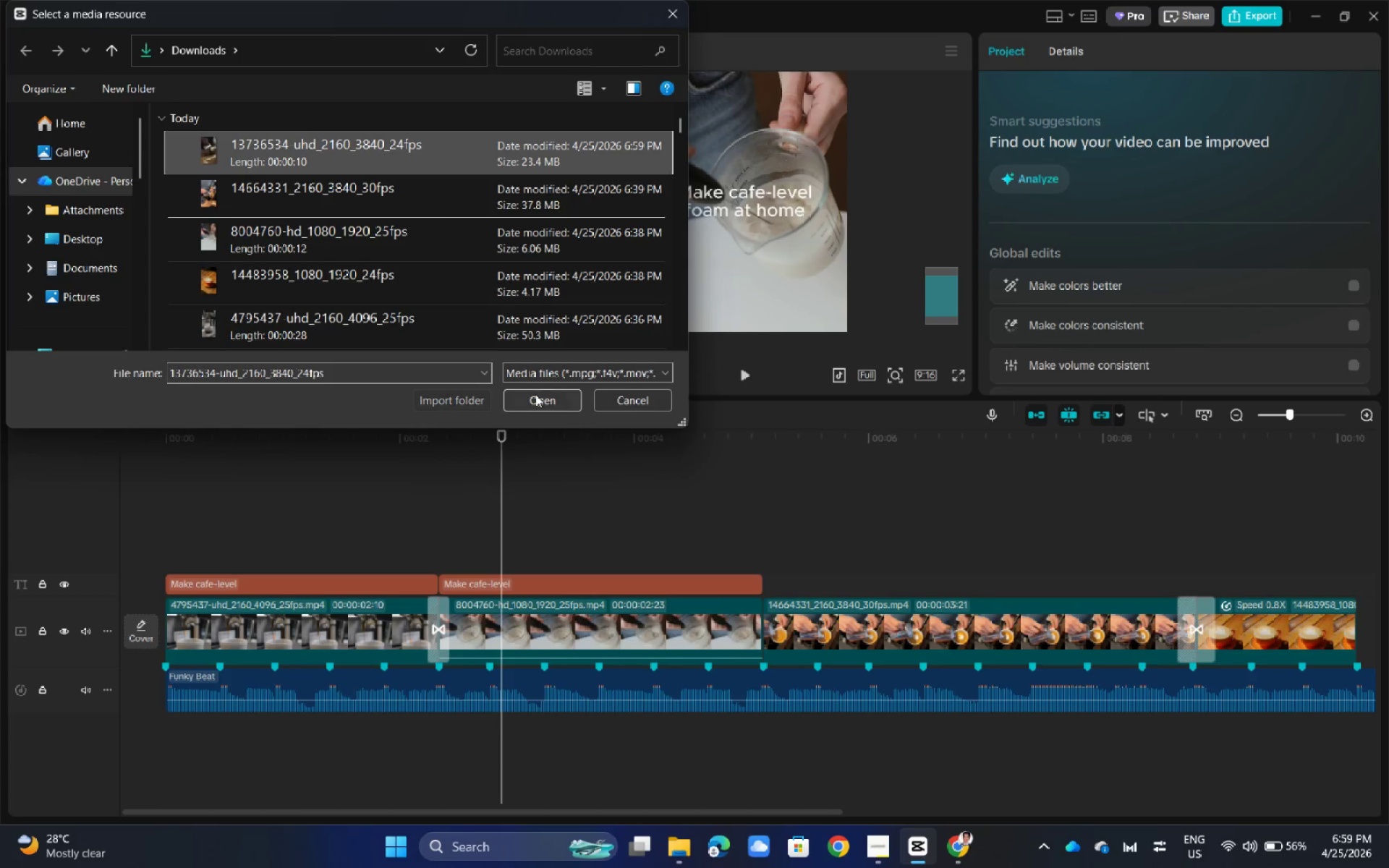 
left_click([535, 394])
 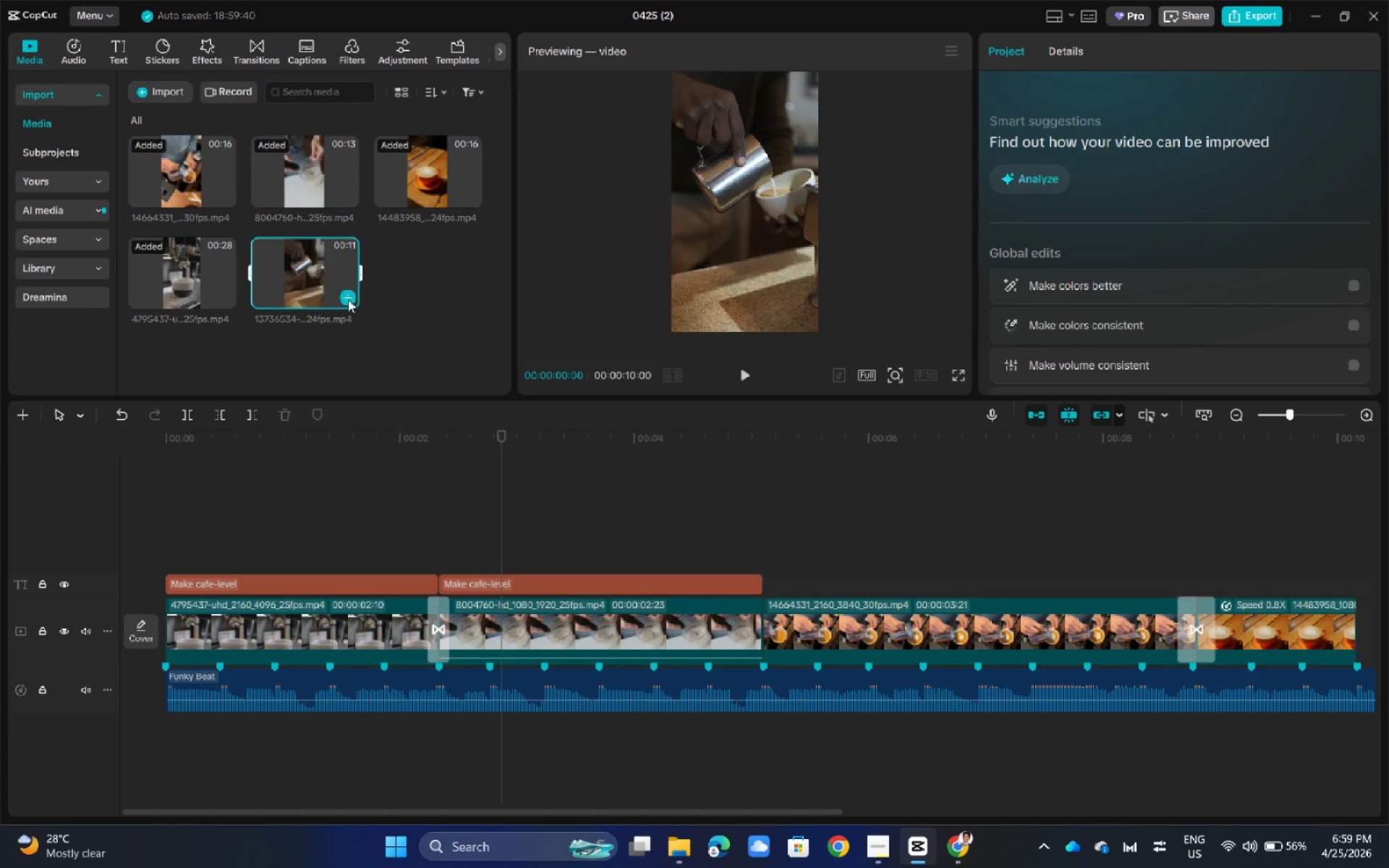 
left_click_drag(start_coordinate=[307, 267], to_coordinate=[764, 488])
 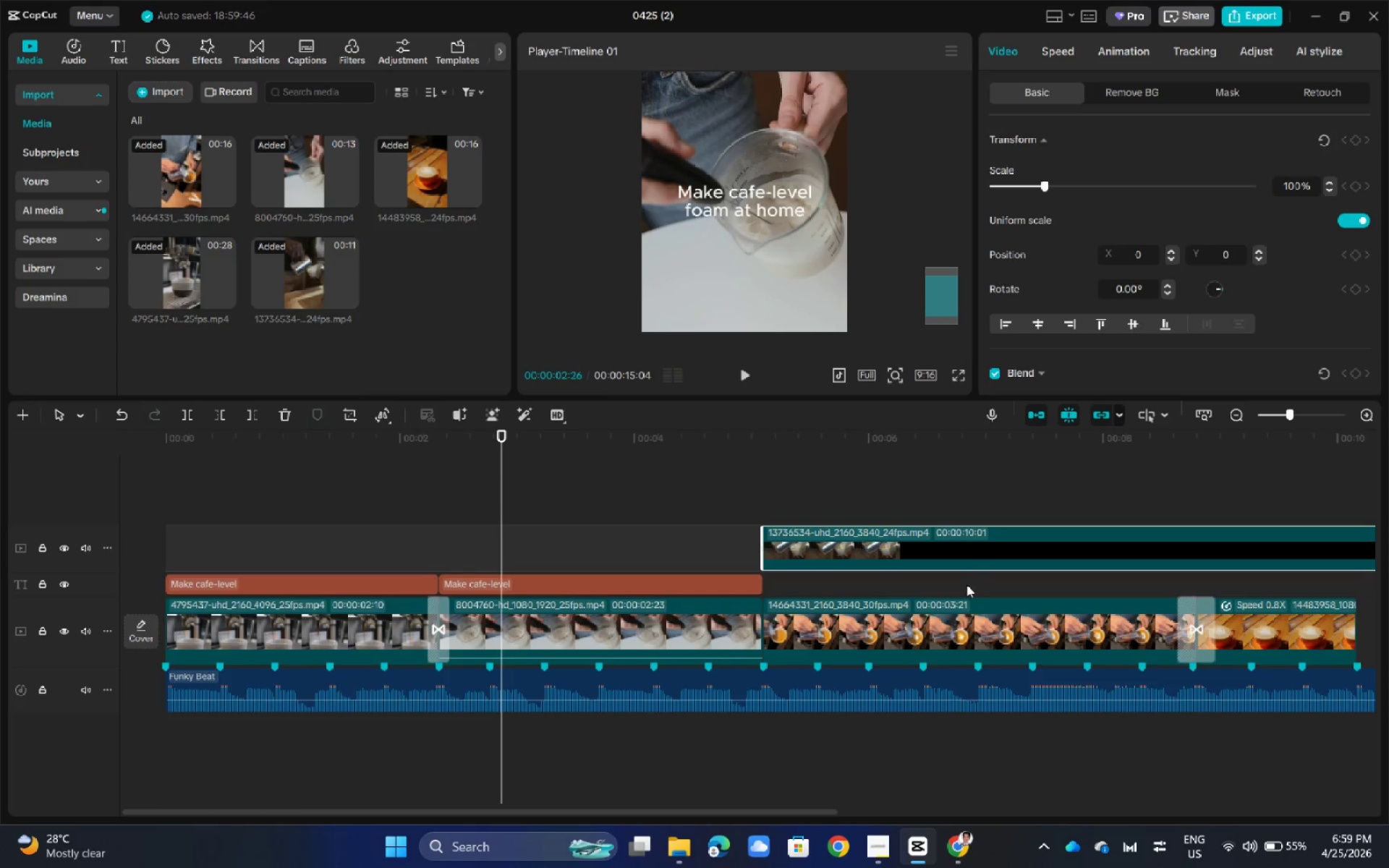 
hold_key(key=ControlLeft, duration=0.31)
 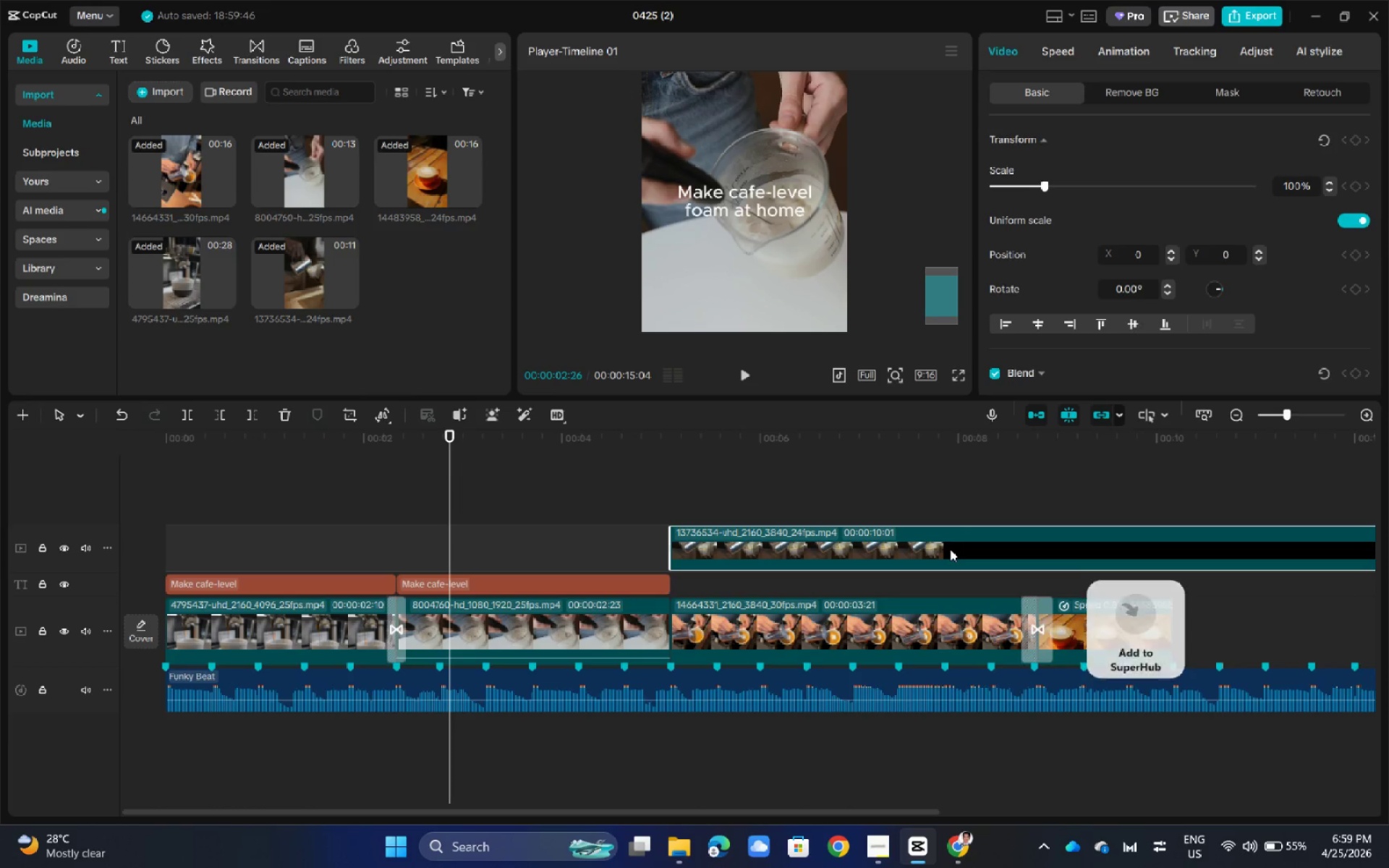 
left_click([950, 549])
 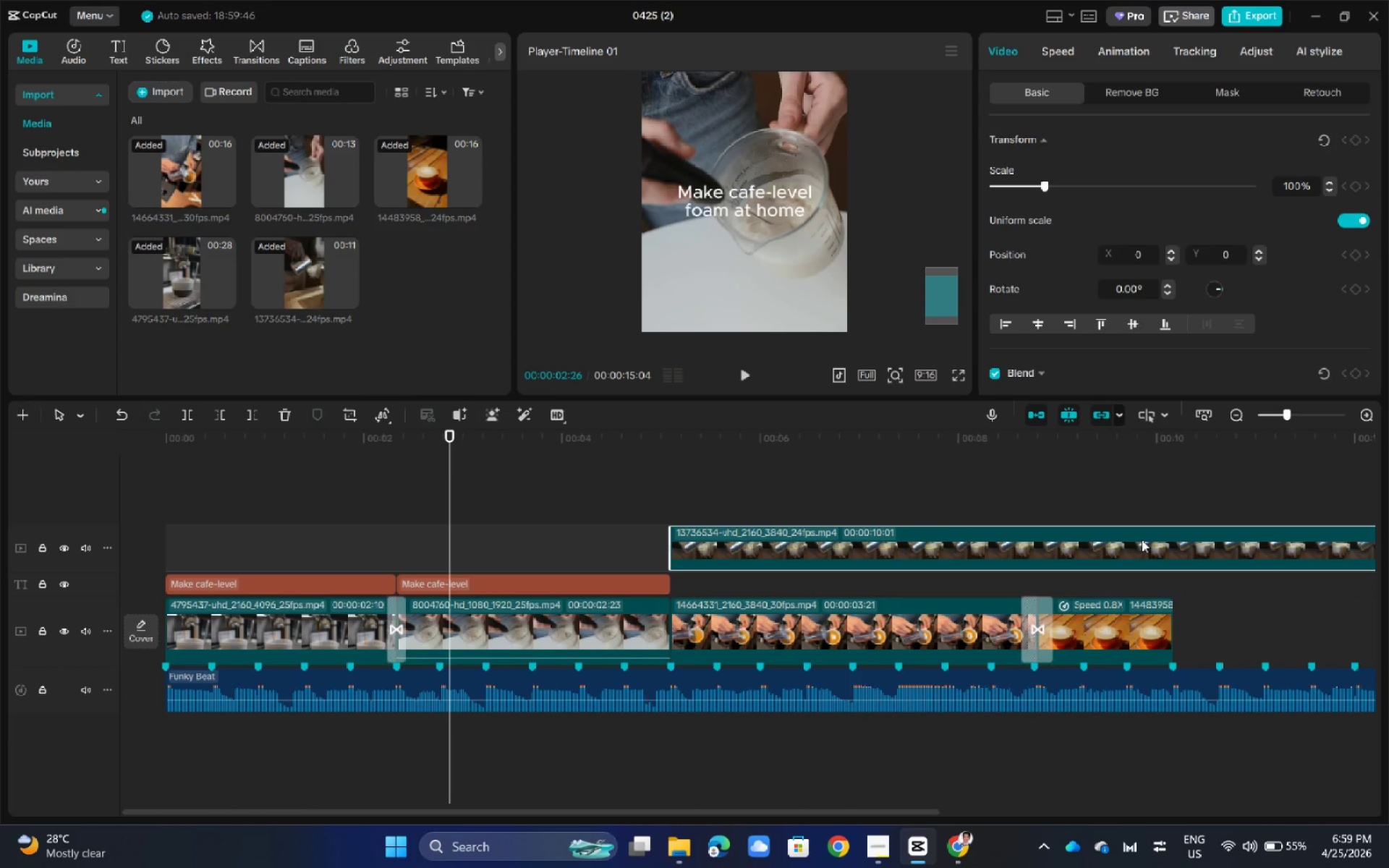 
scroll: coordinate [975, 576], scroll_direction: down, amount: 4.0
 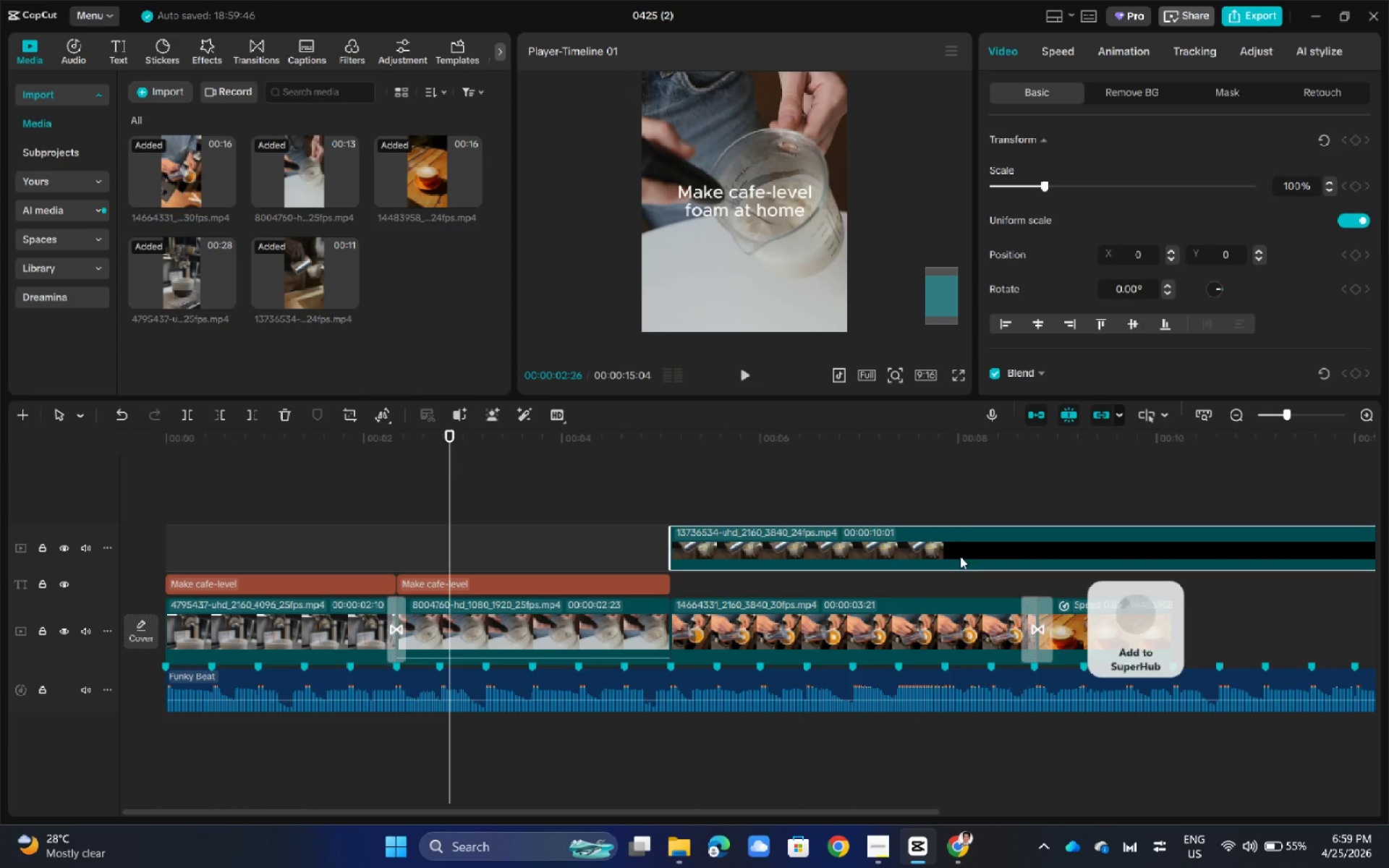 
hold_key(key=ControlLeft, duration=0.42)
 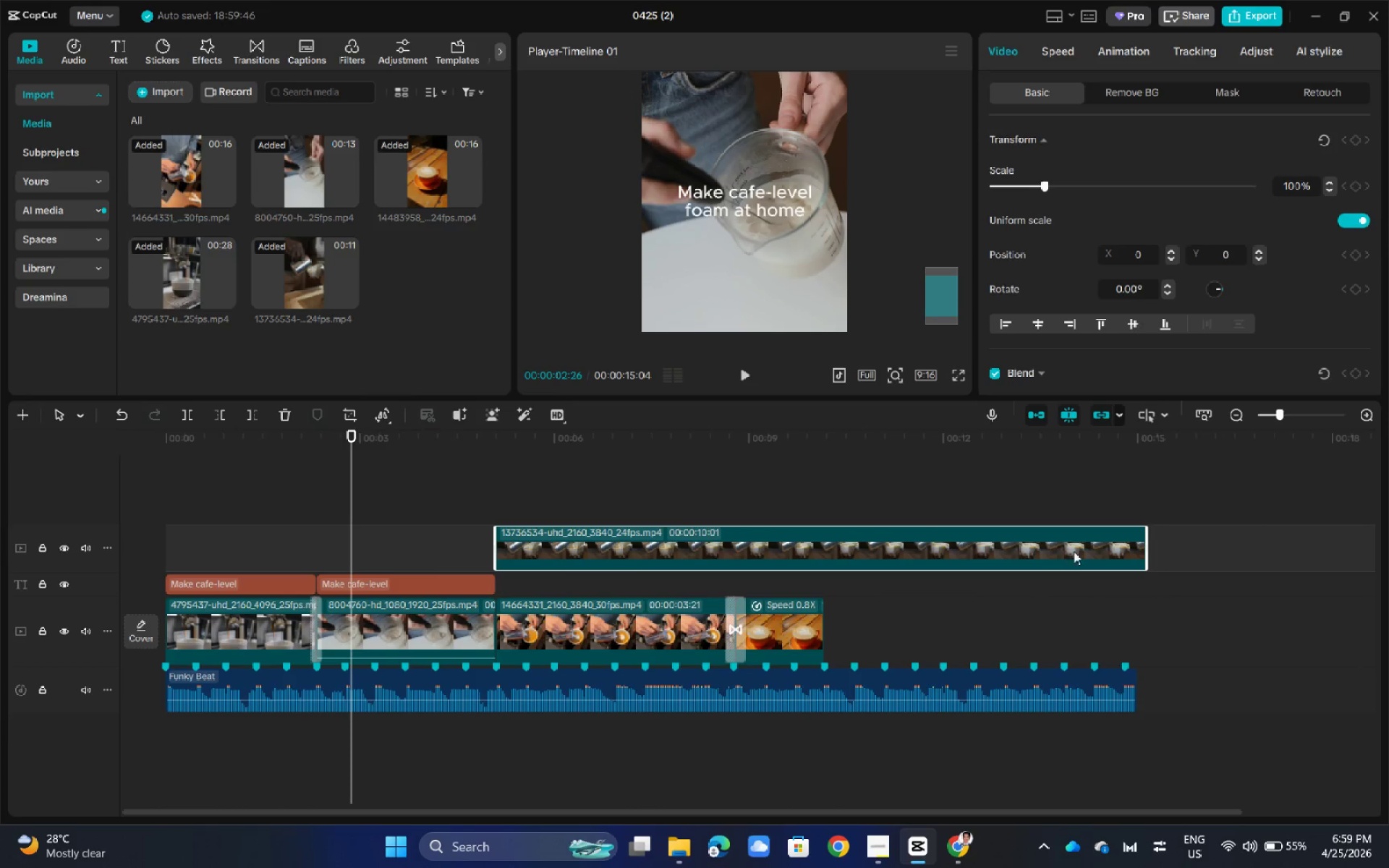 
key(Control+ControlLeft)
 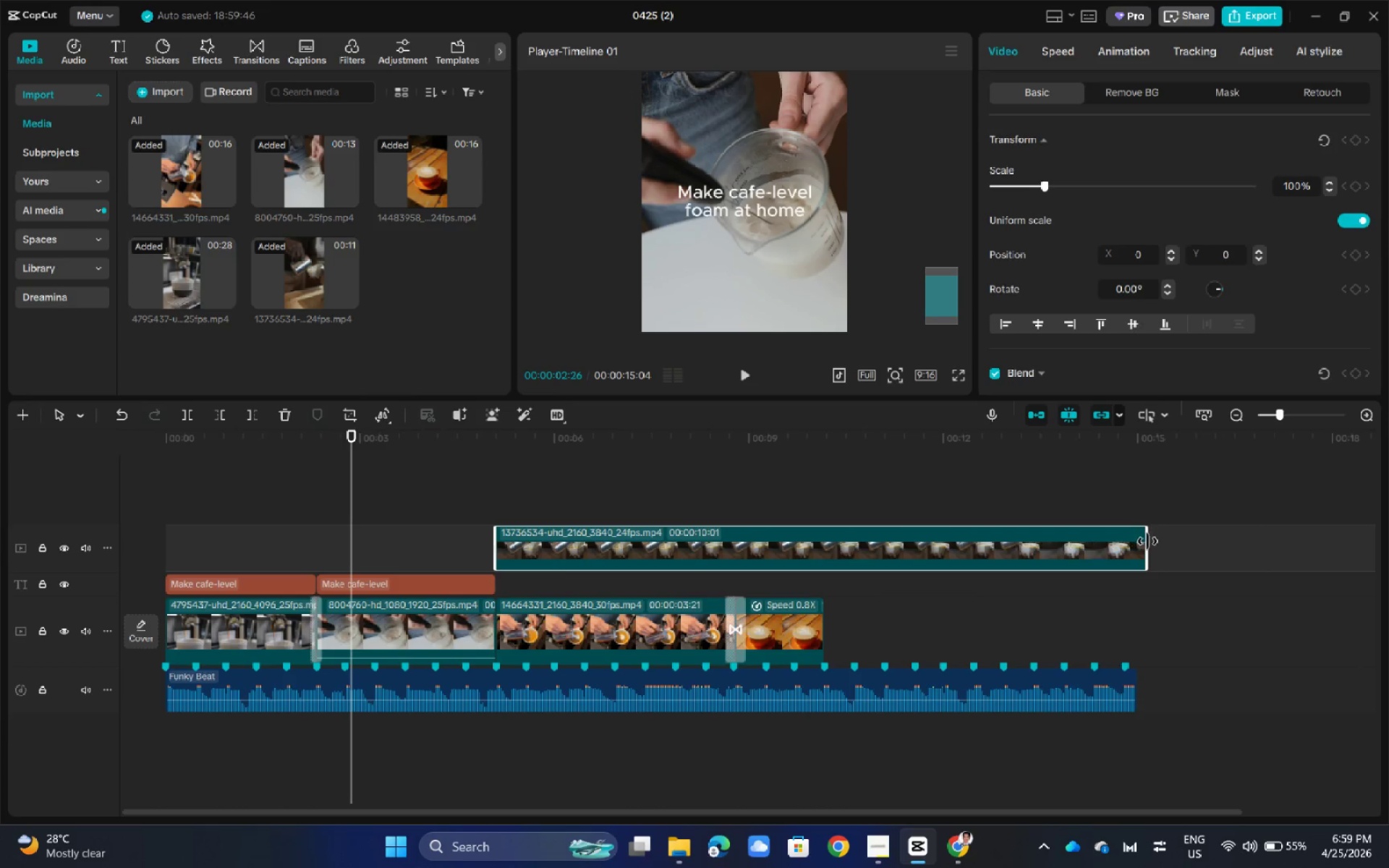 
scroll: coordinate [1029, 581], scroll_direction: down, amount: 9.0
 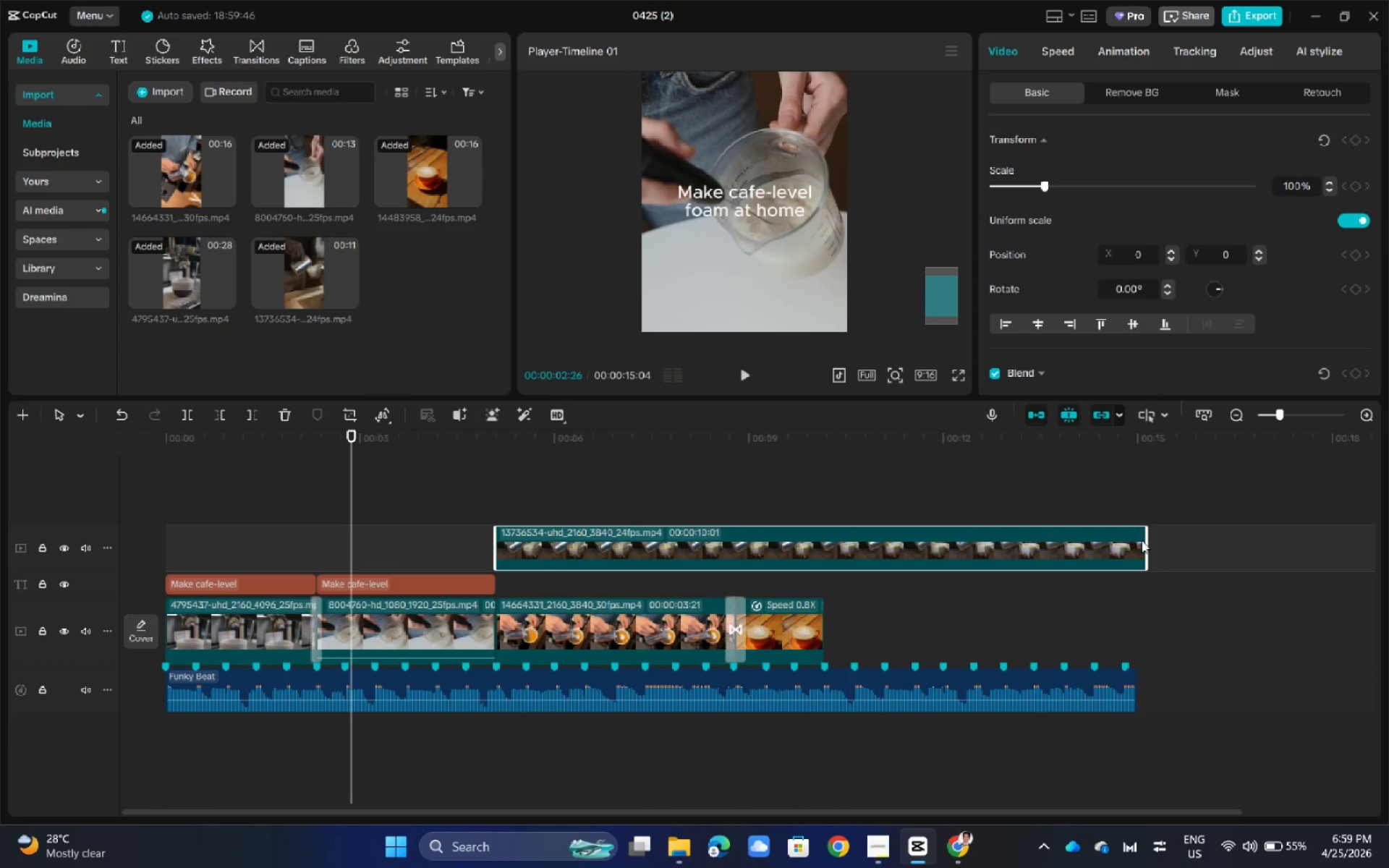 
left_click_drag(start_coordinate=[1147, 541], to_coordinate=[696, 545])
 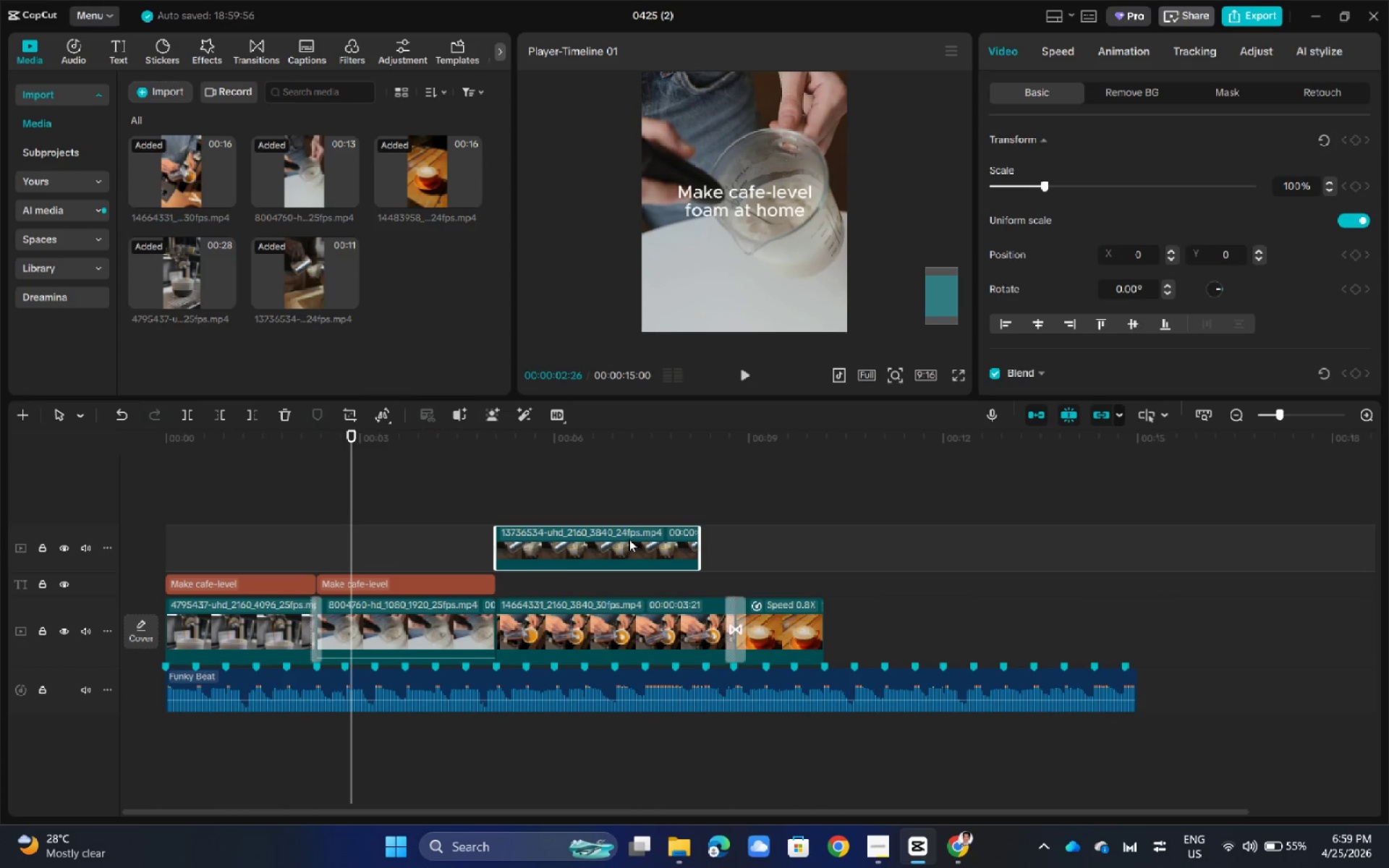 
left_click_drag(start_coordinate=[626, 540], to_coordinate=[956, 628])
 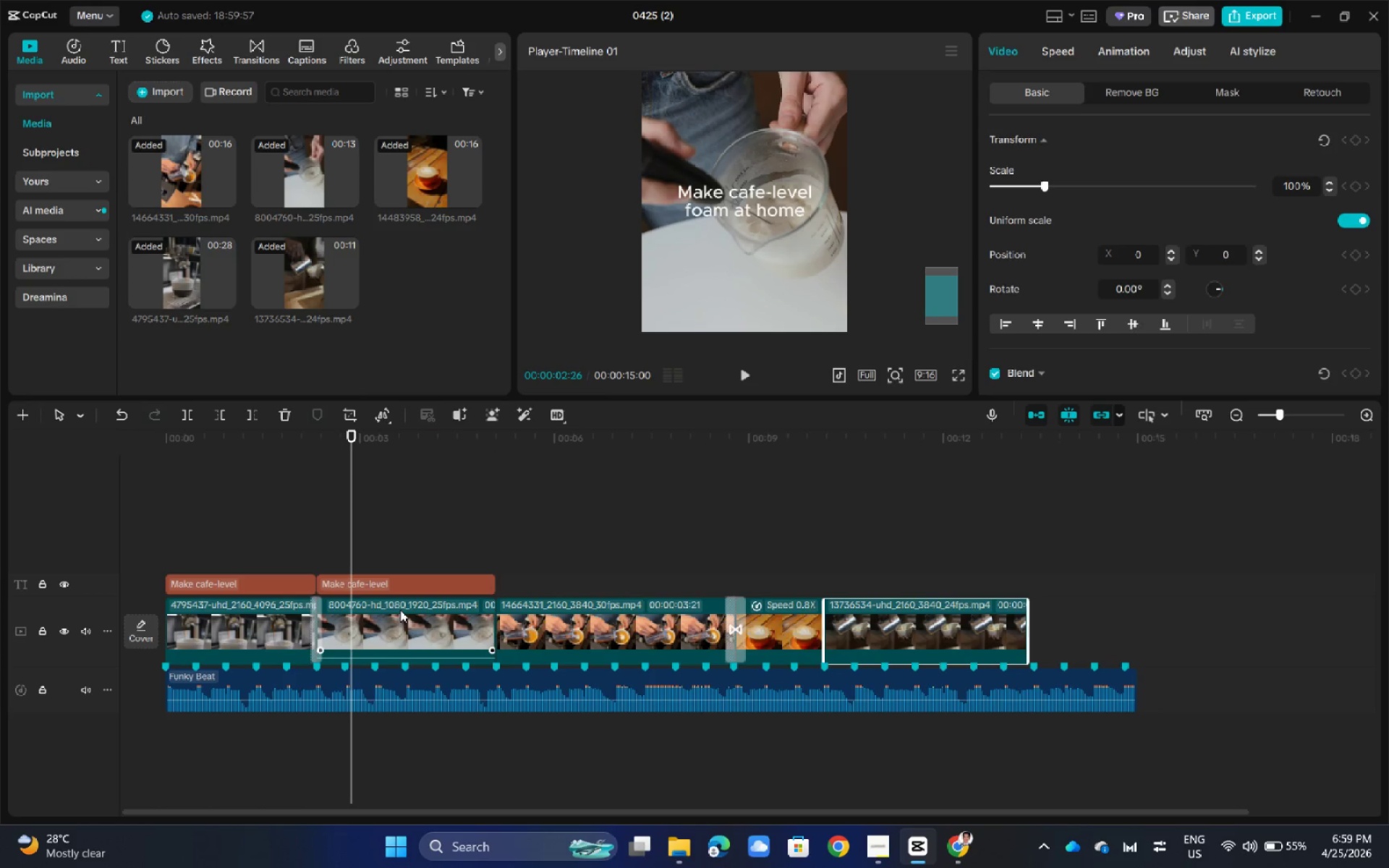 
left_click_drag(start_coordinate=[400, 618], to_coordinate=[393, 614])
 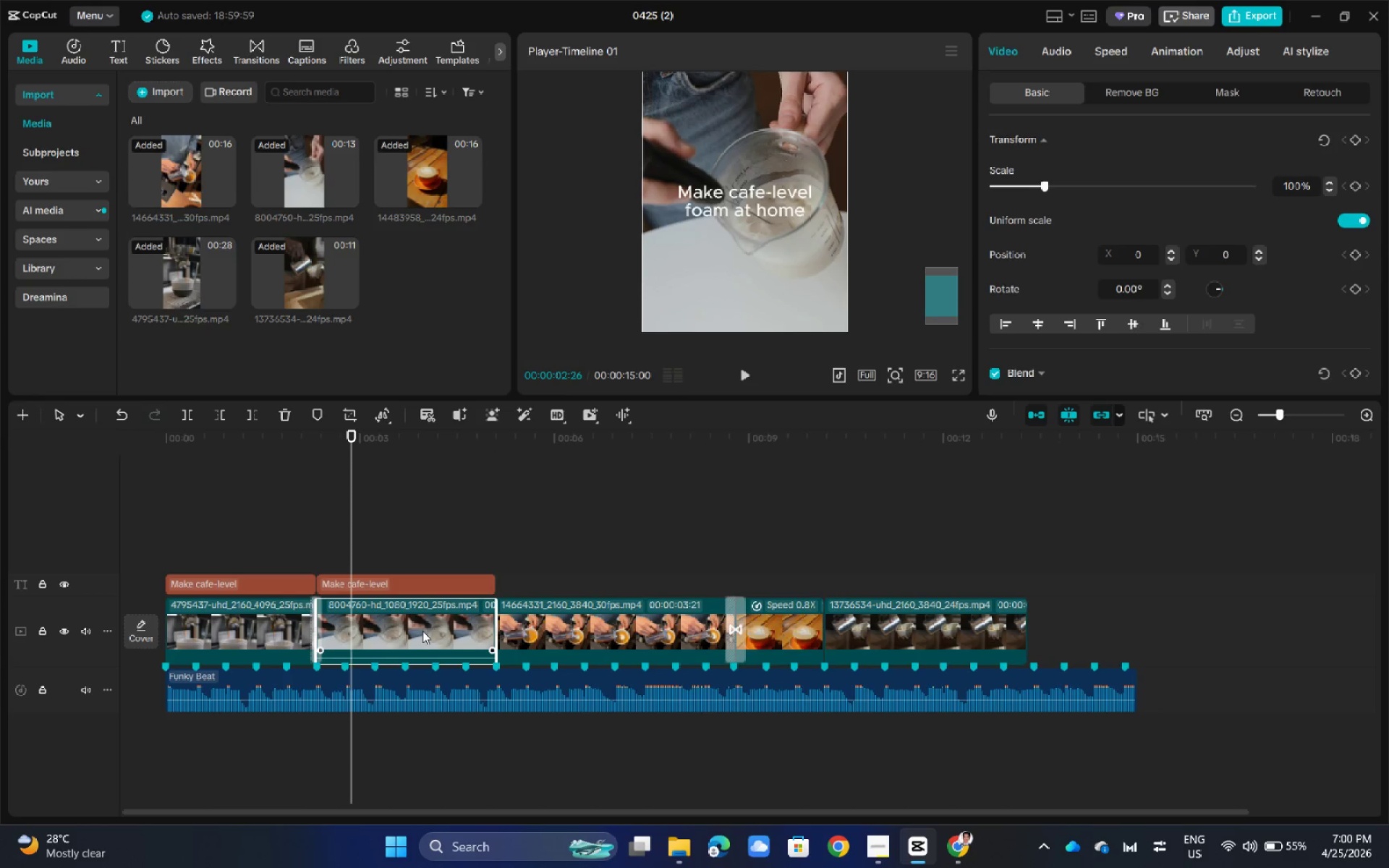 
left_click([423, 631])
 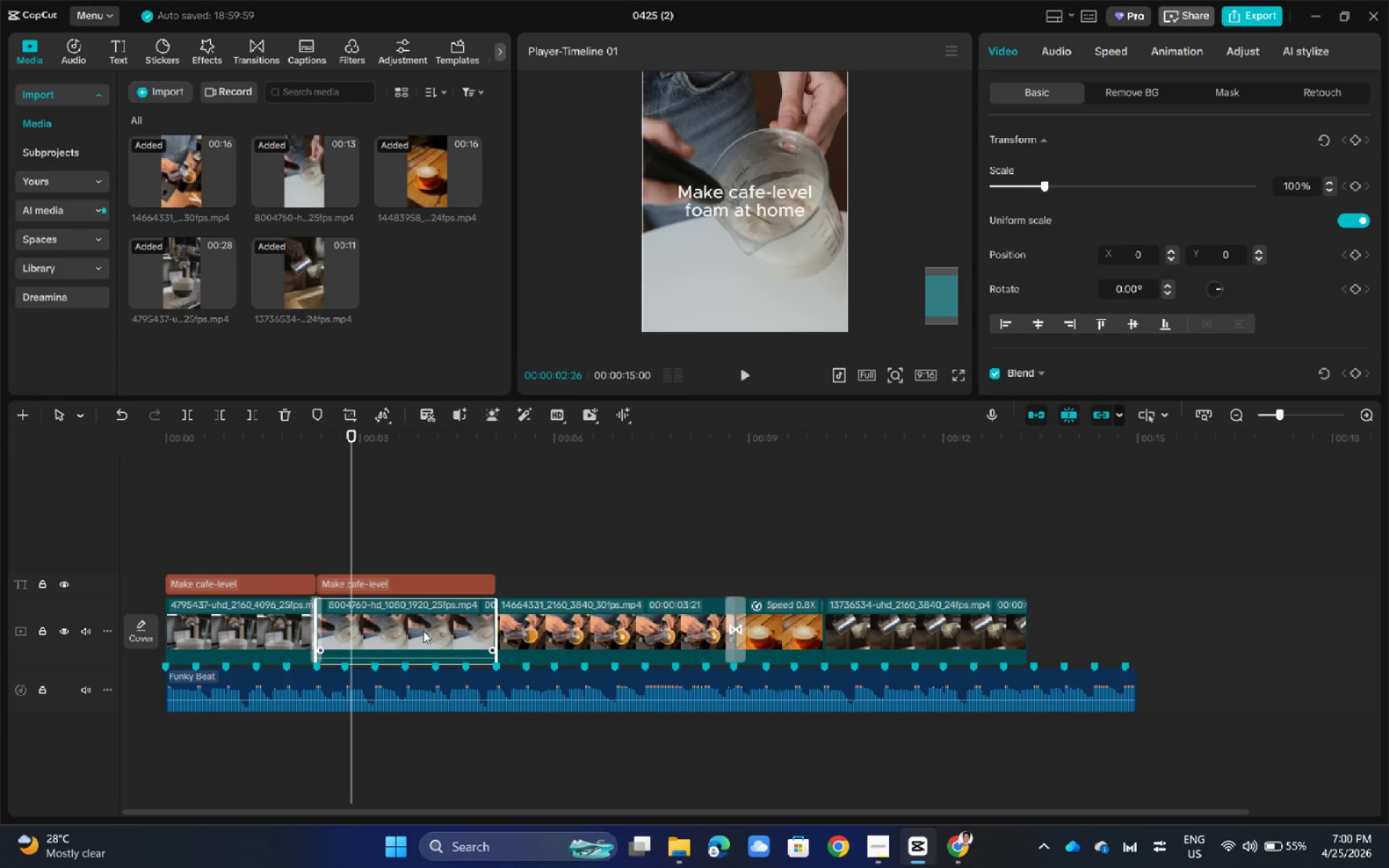 
left_click_drag(start_coordinate=[423, 631], to_coordinate=[1184, 629])
 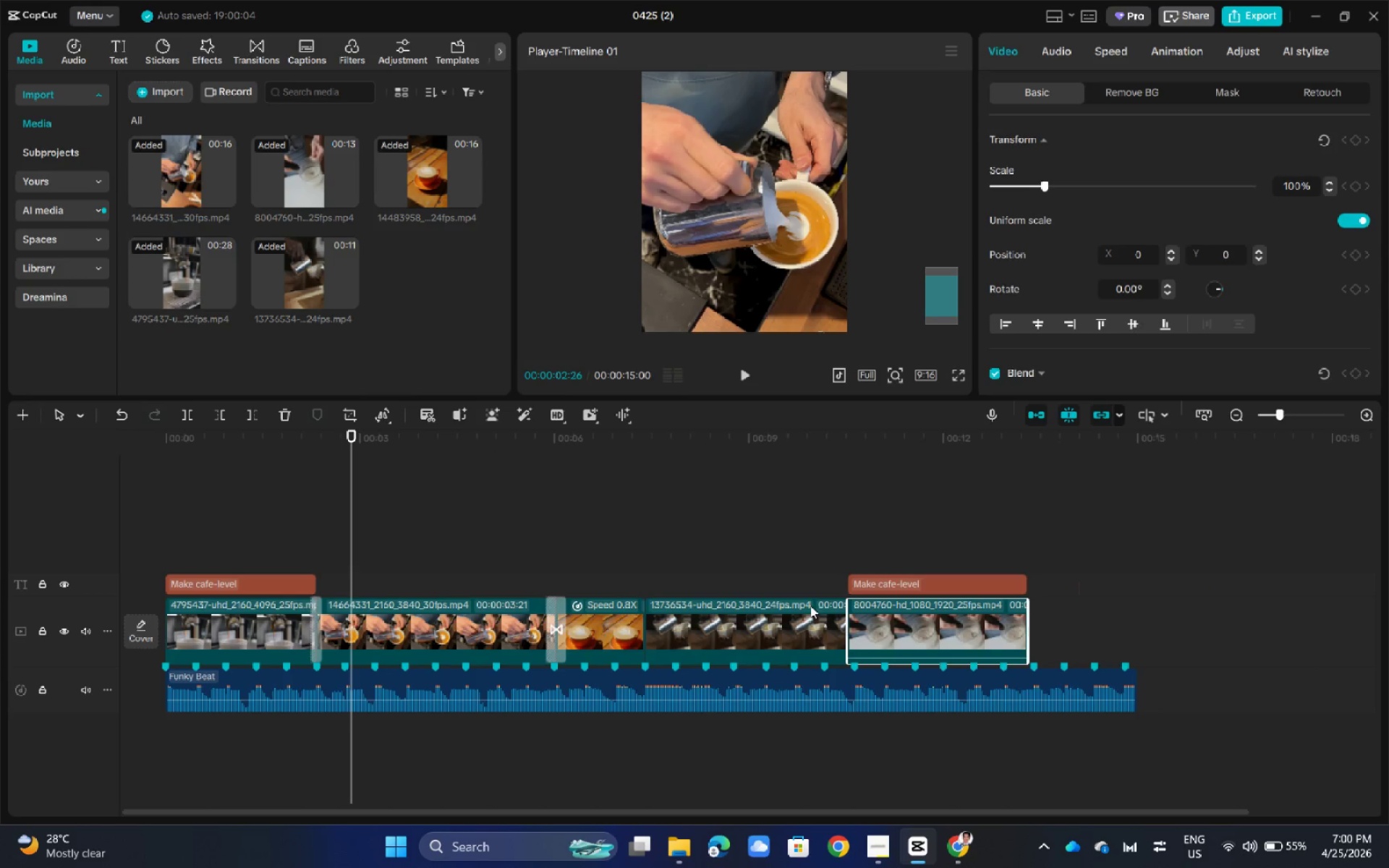 
left_click_drag(start_coordinate=[776, 616], to_coordinate=[620, 624])
 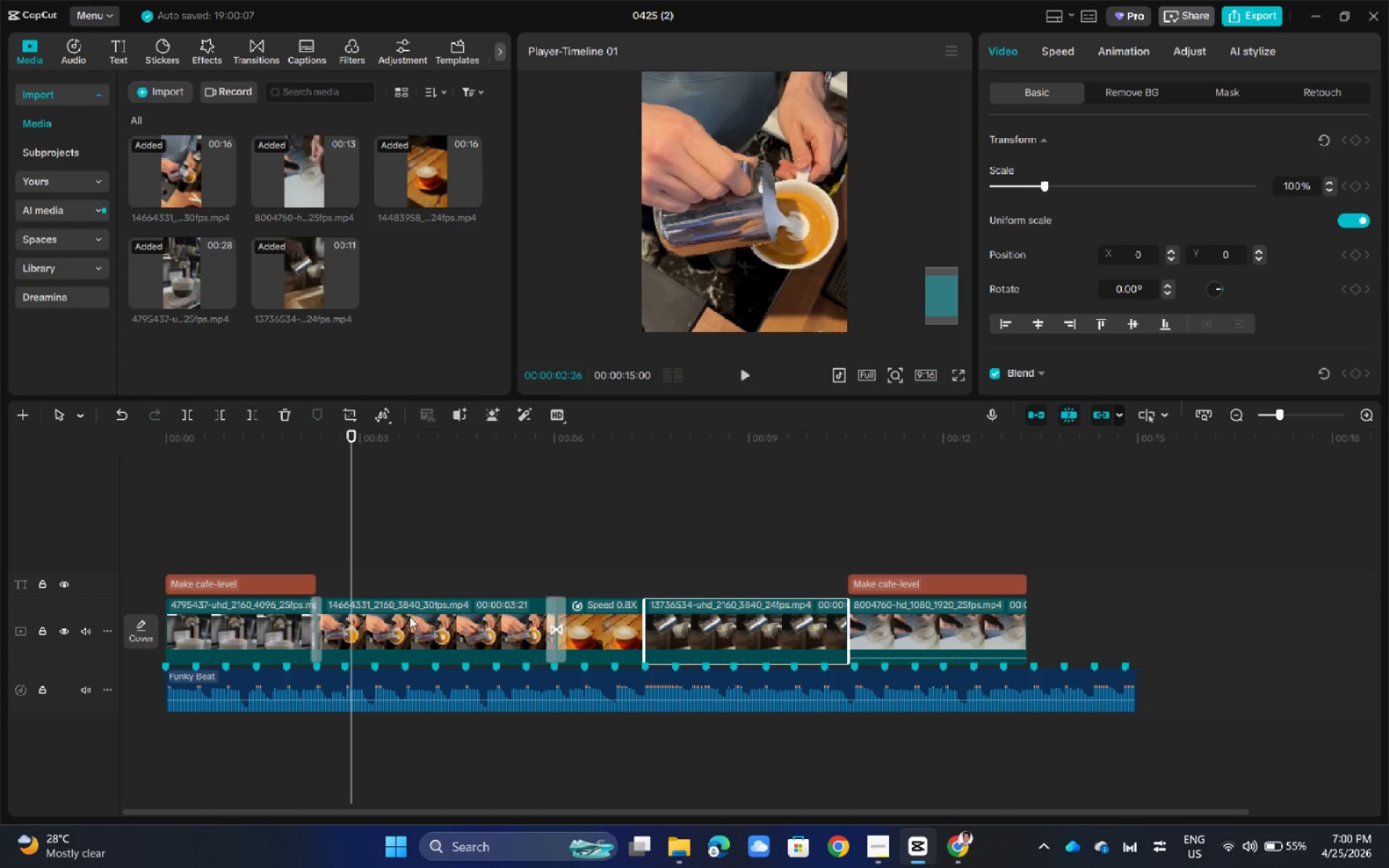 
left_click_drag(start_coordinate=[409, 616], to_coordinate=[1097, 629])
 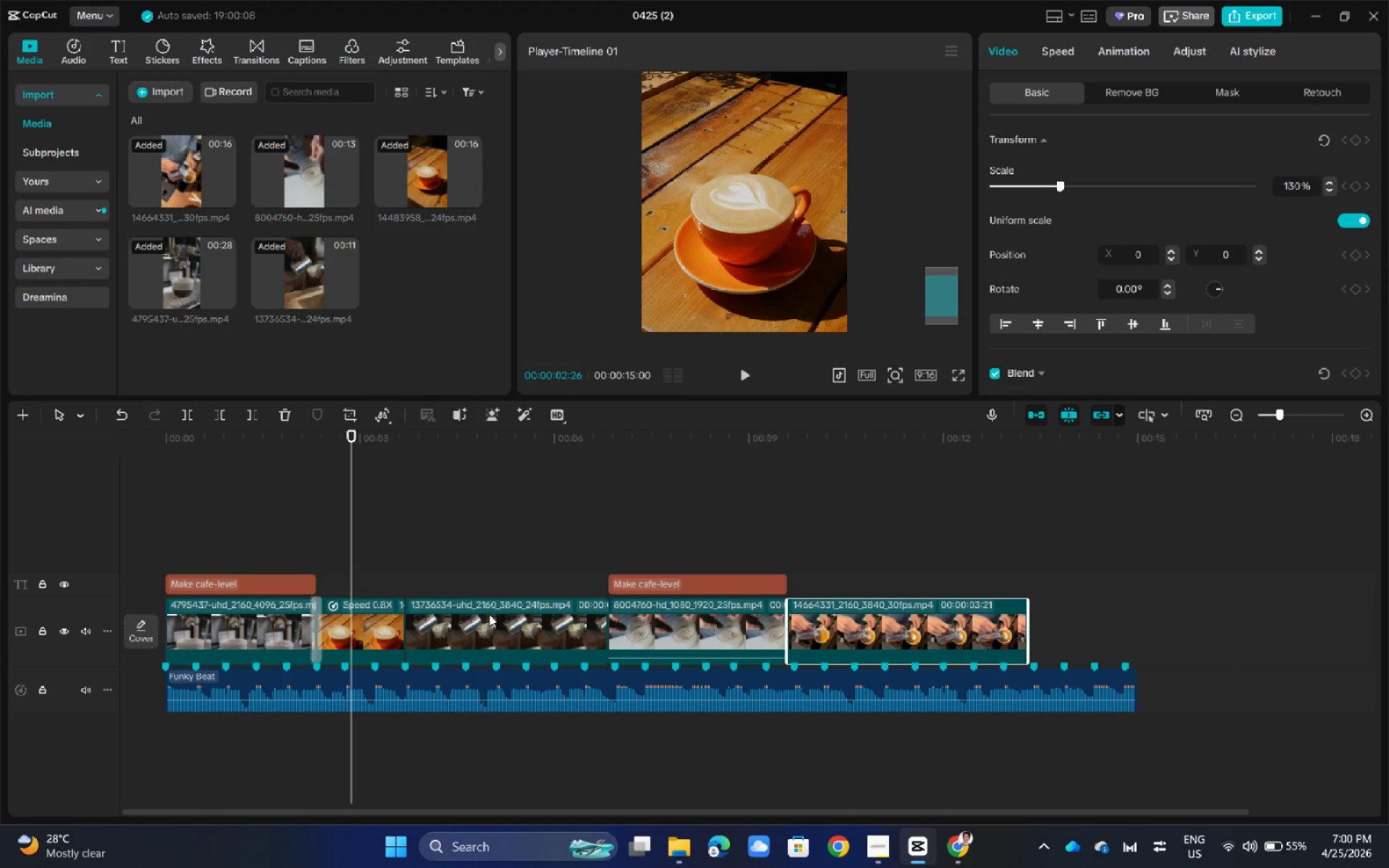 
left_click_drag(start_coordinate=[489, 614], to_coordinate=[475, 621])
 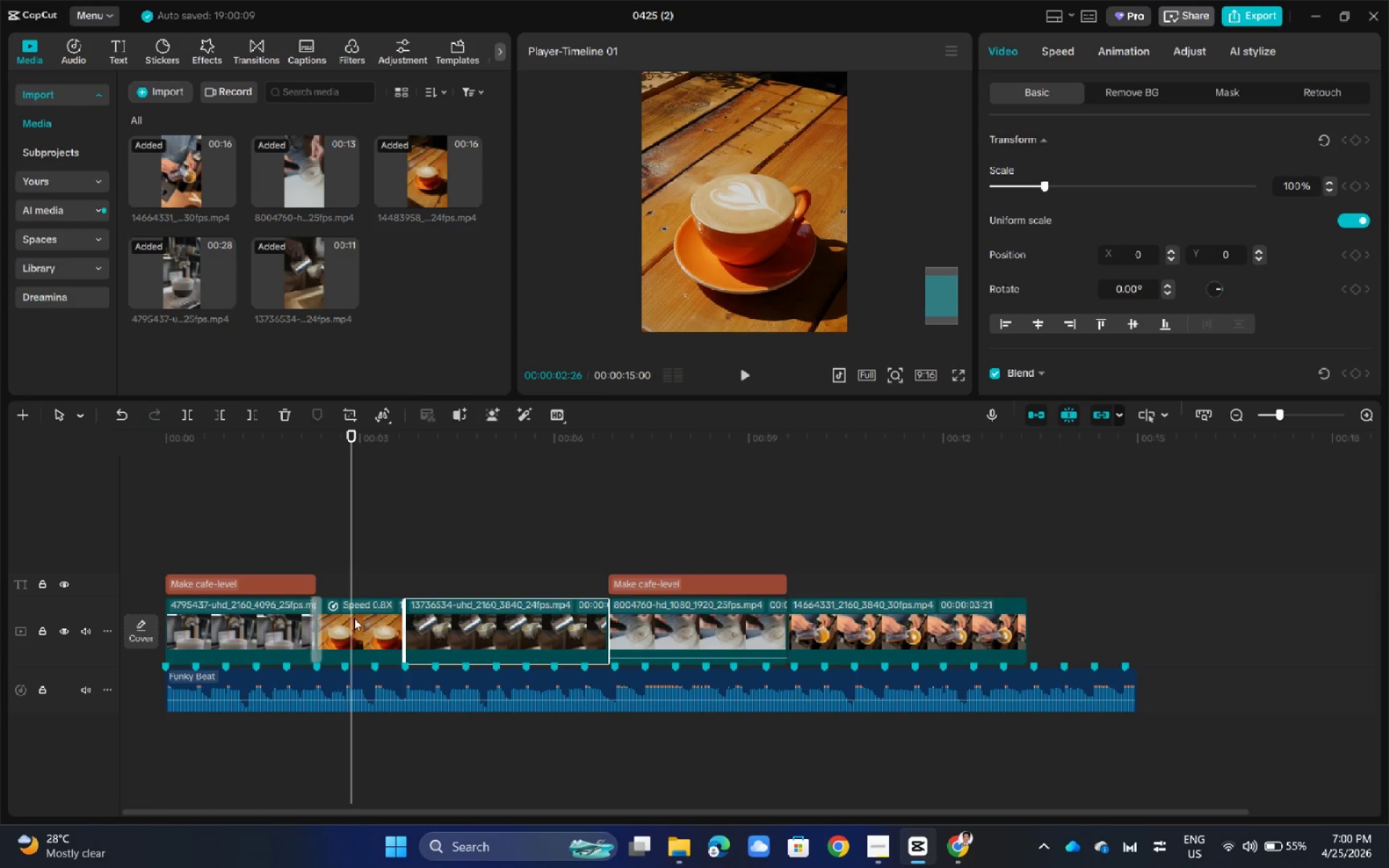 
left_click_drag(start_coordinate=[347, 616], to_coordinate=[1091, 619])
 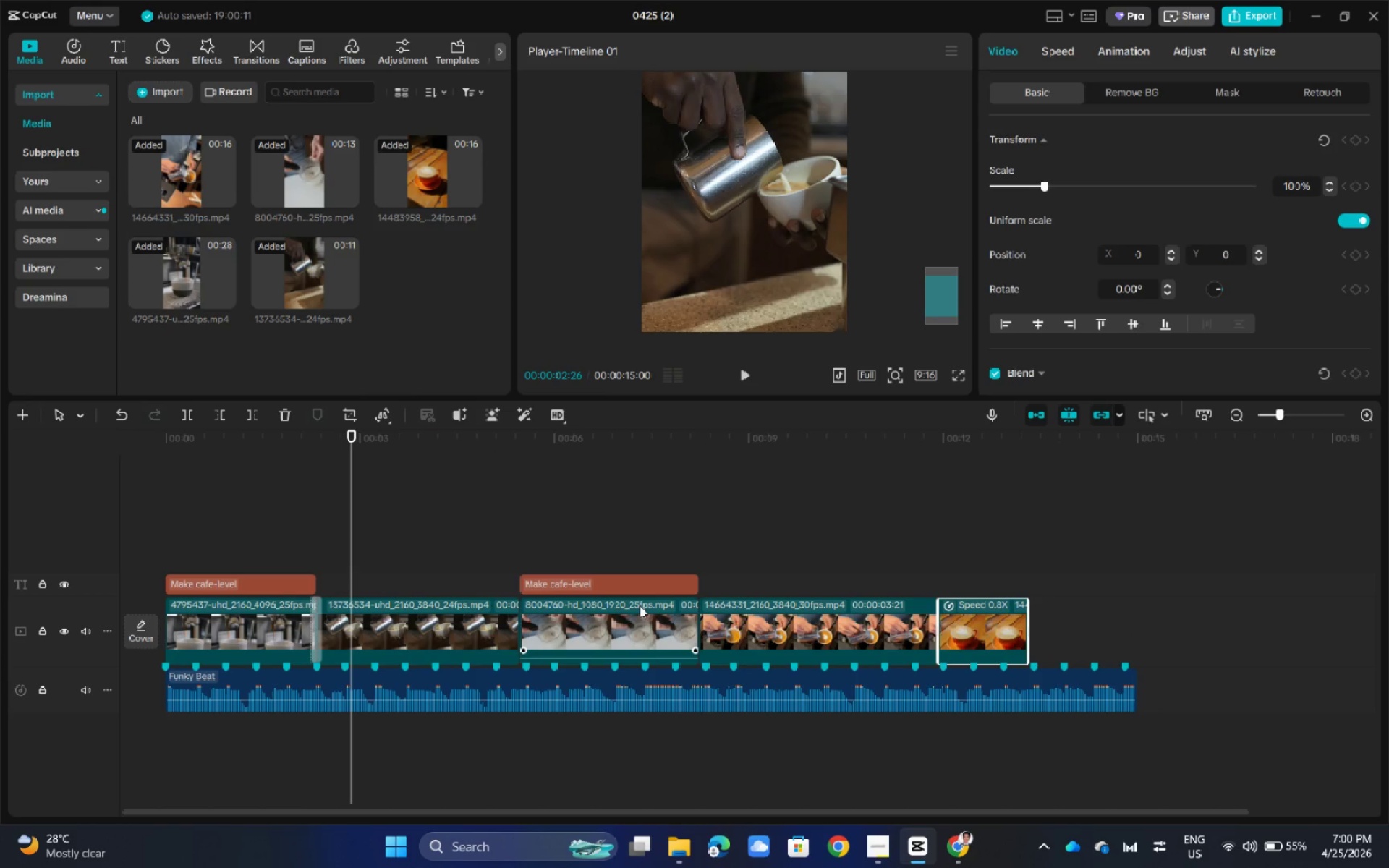 
hold_key(key=ControlLeft, duration=0.72)
scroll: coordinate [641, 624], scroll_direction: up, amount: 10.0
 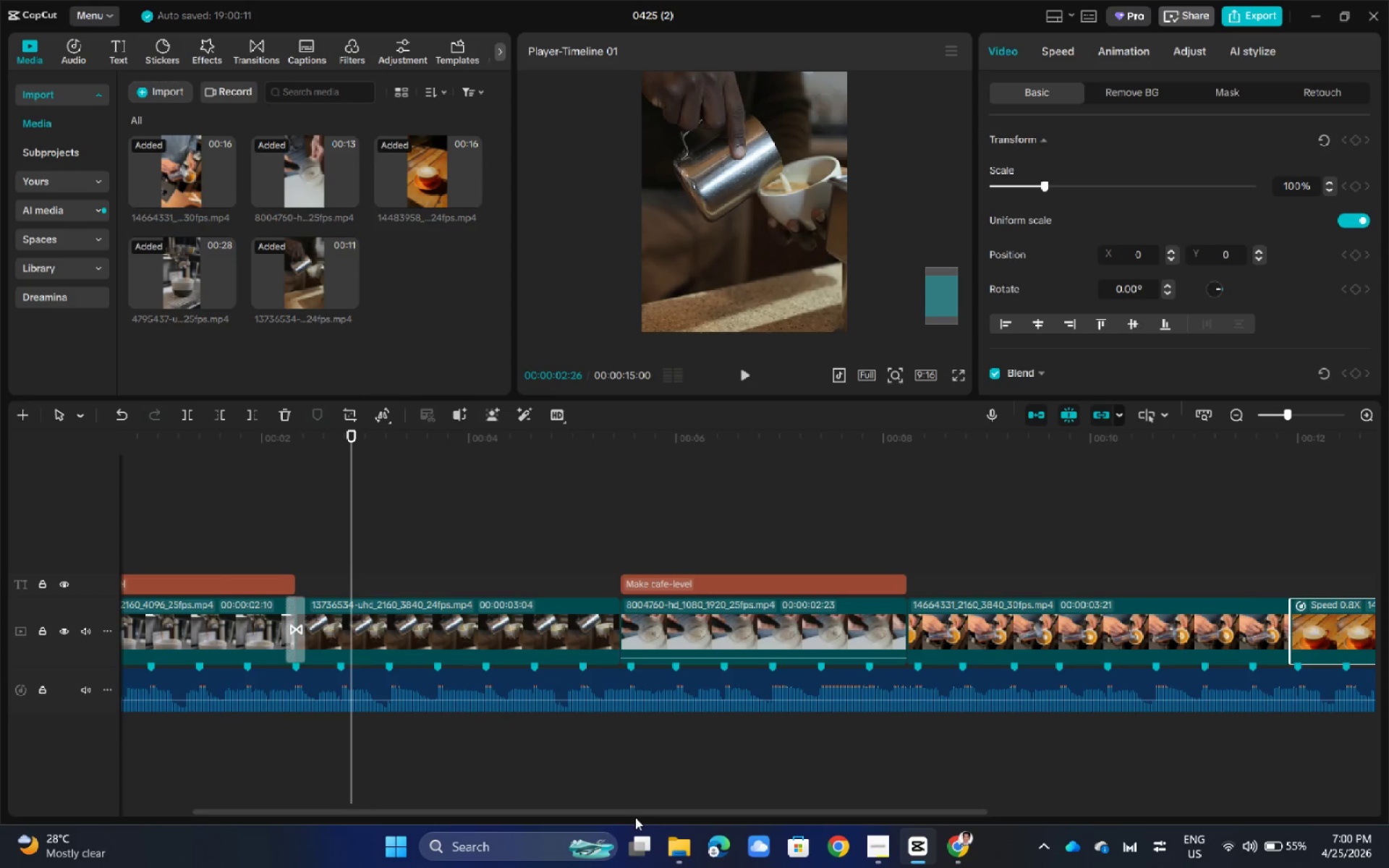 
left_click_drag(start_coordinate=[637, 813], to_coordinate=[628, 809])
 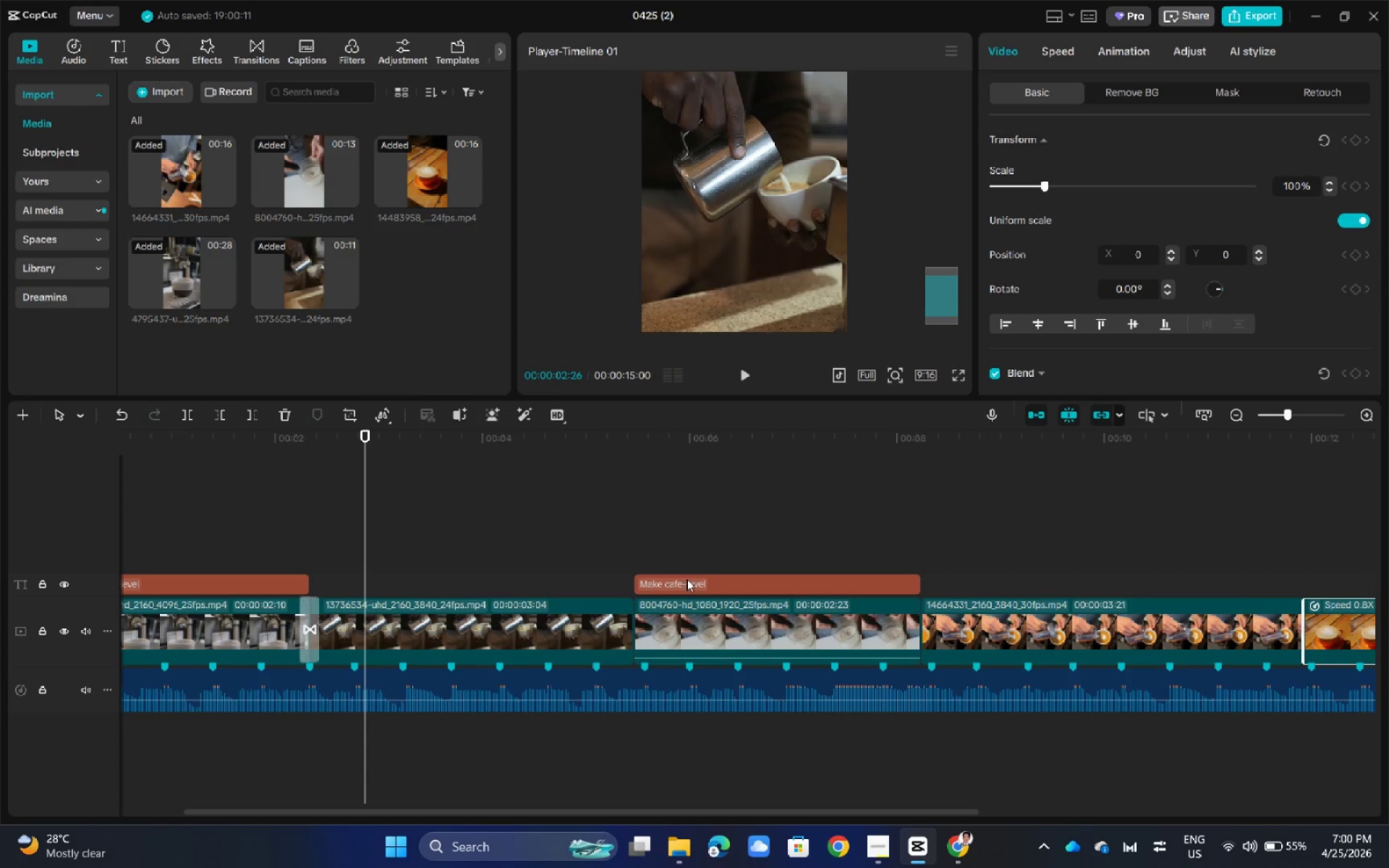 
left_click_drag(start_coordinate=[690, 579], to_coordinate=[369, 582])
 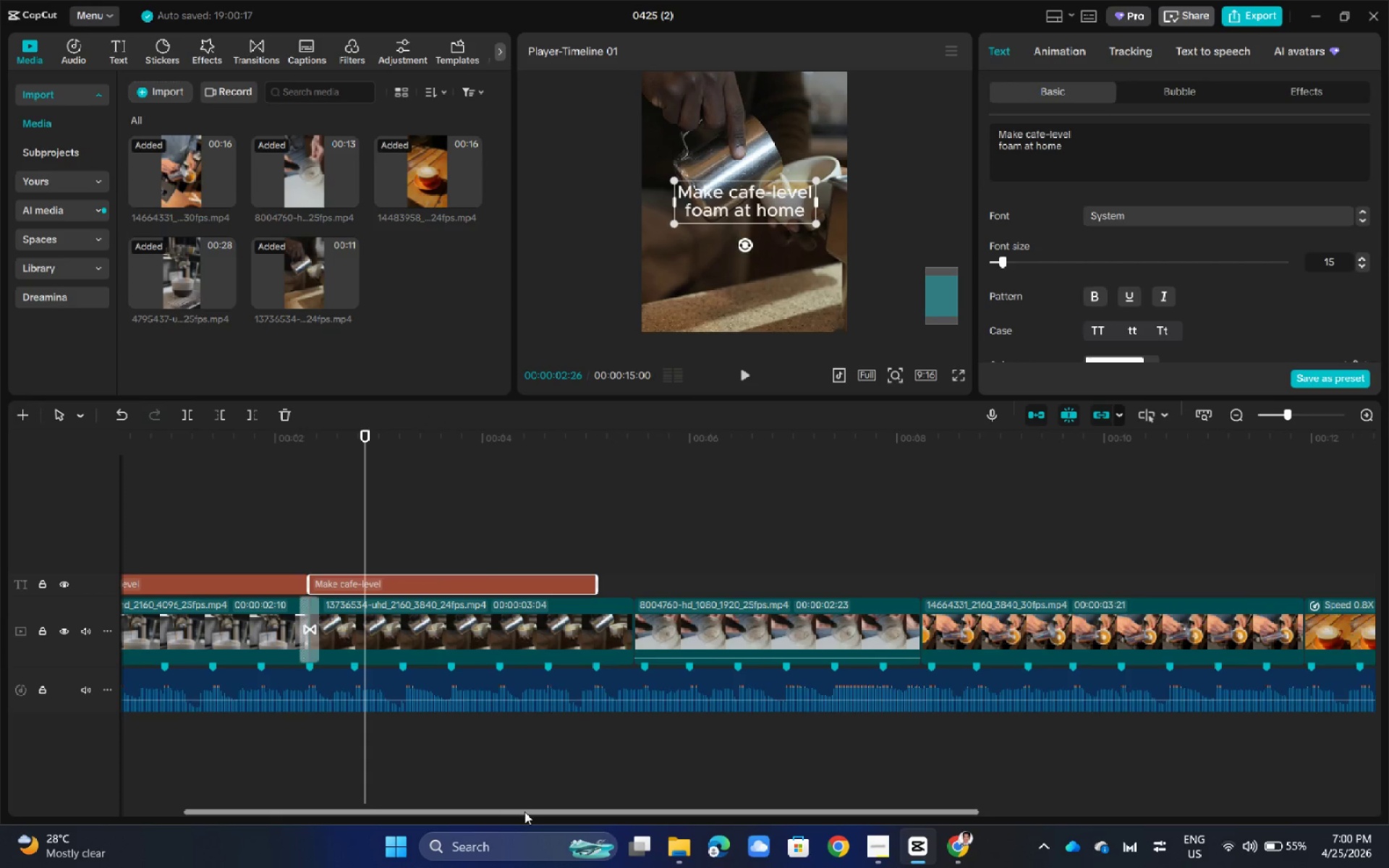 
left_click_drag(start_coordinate=[524, 811], to_coordinate=[365, 801])
 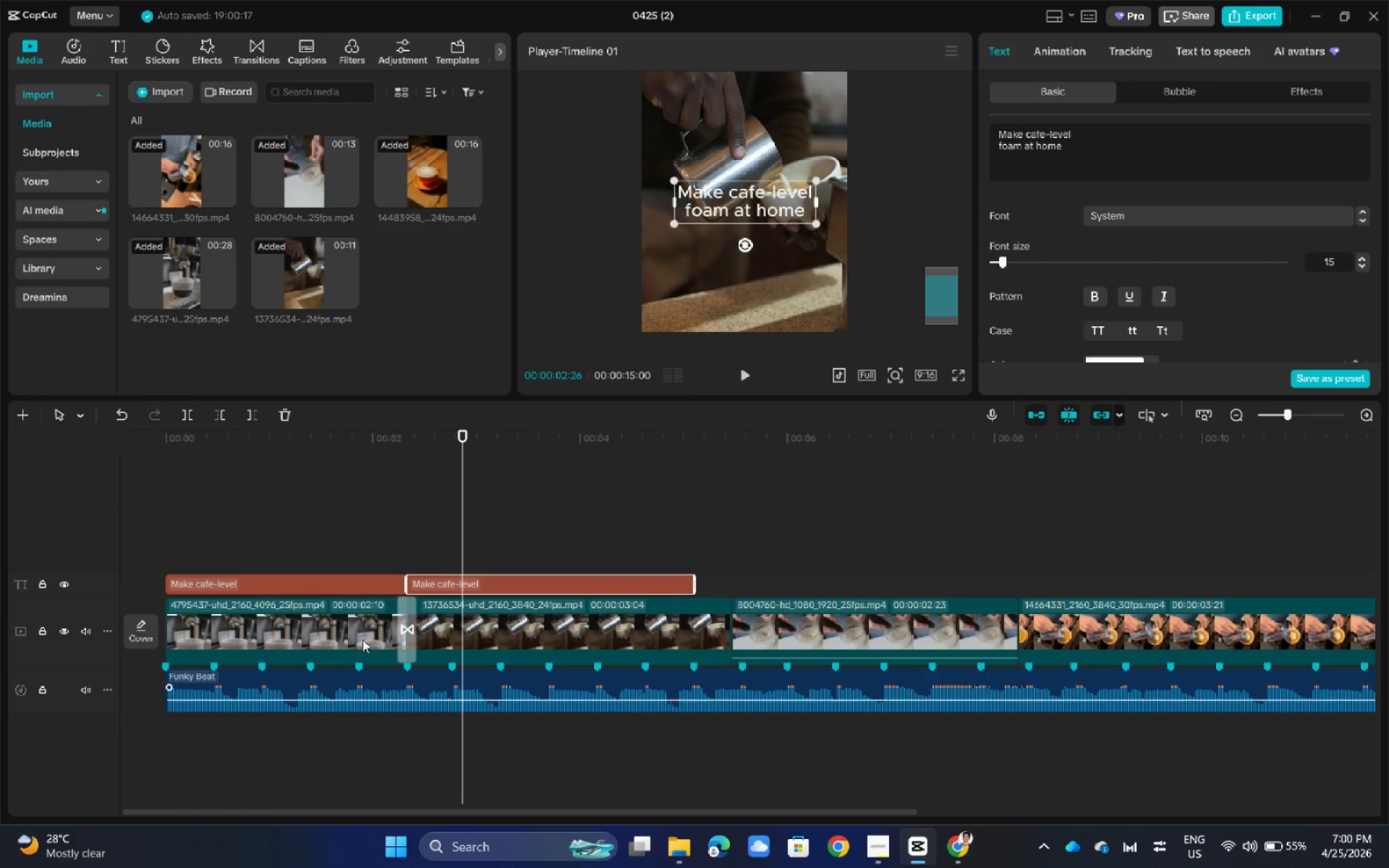 
hold_key(key=ControlLeft, duration=0.58)
 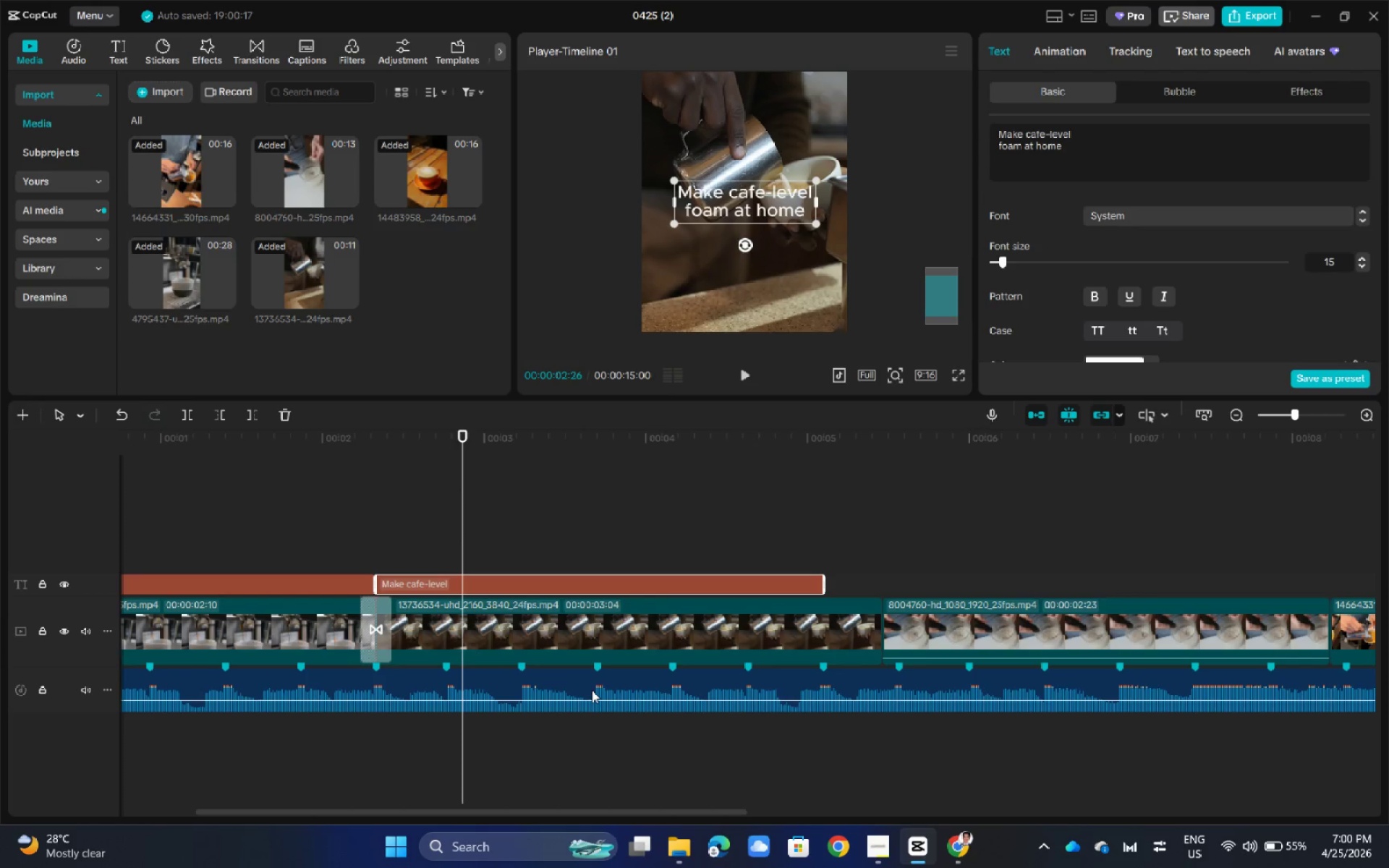 
hold_key(key=ControlLeft, duration=0.8)
 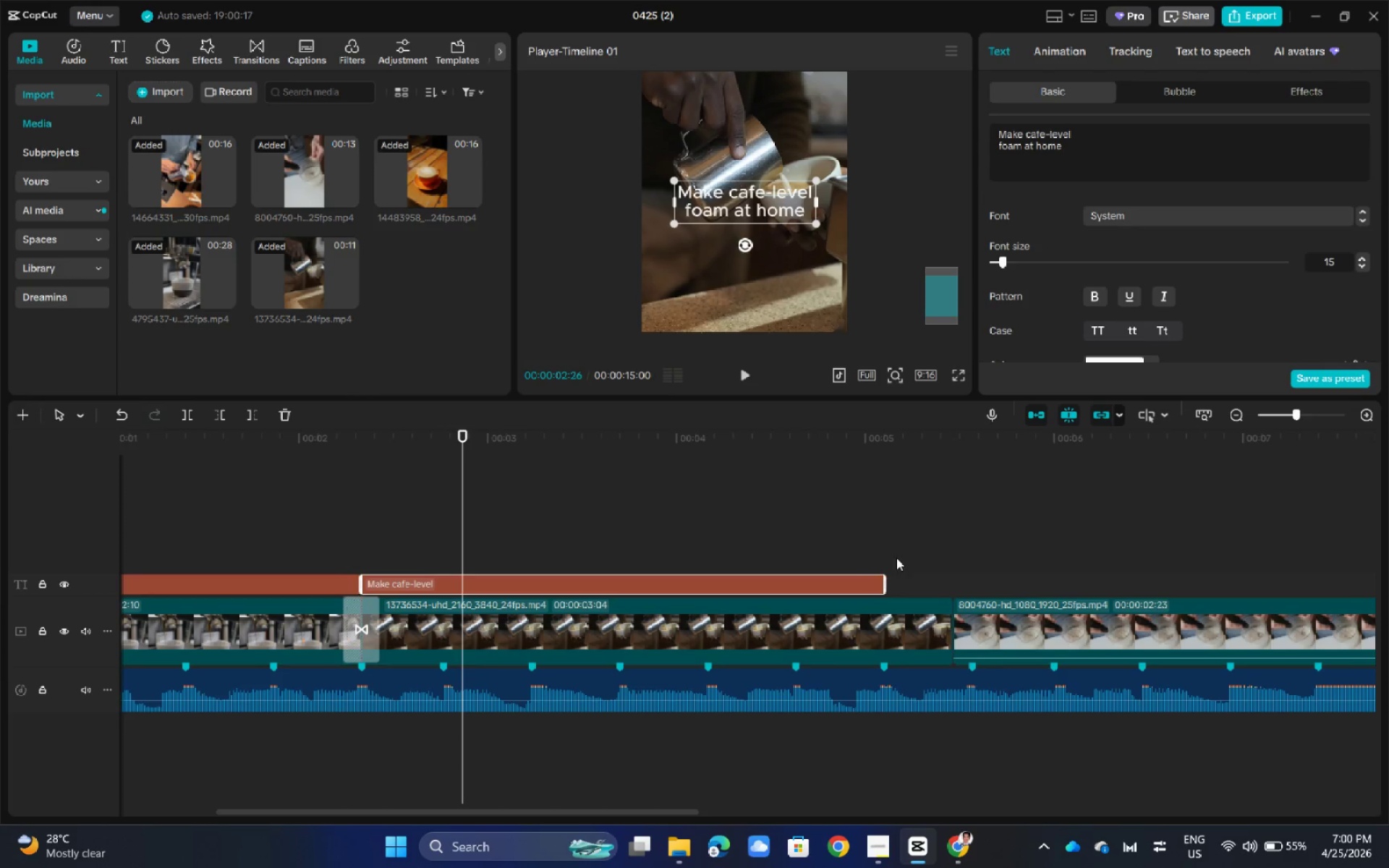 
scroll: coordinate [592, 690], scroll_direction: up, amount: 11.0
 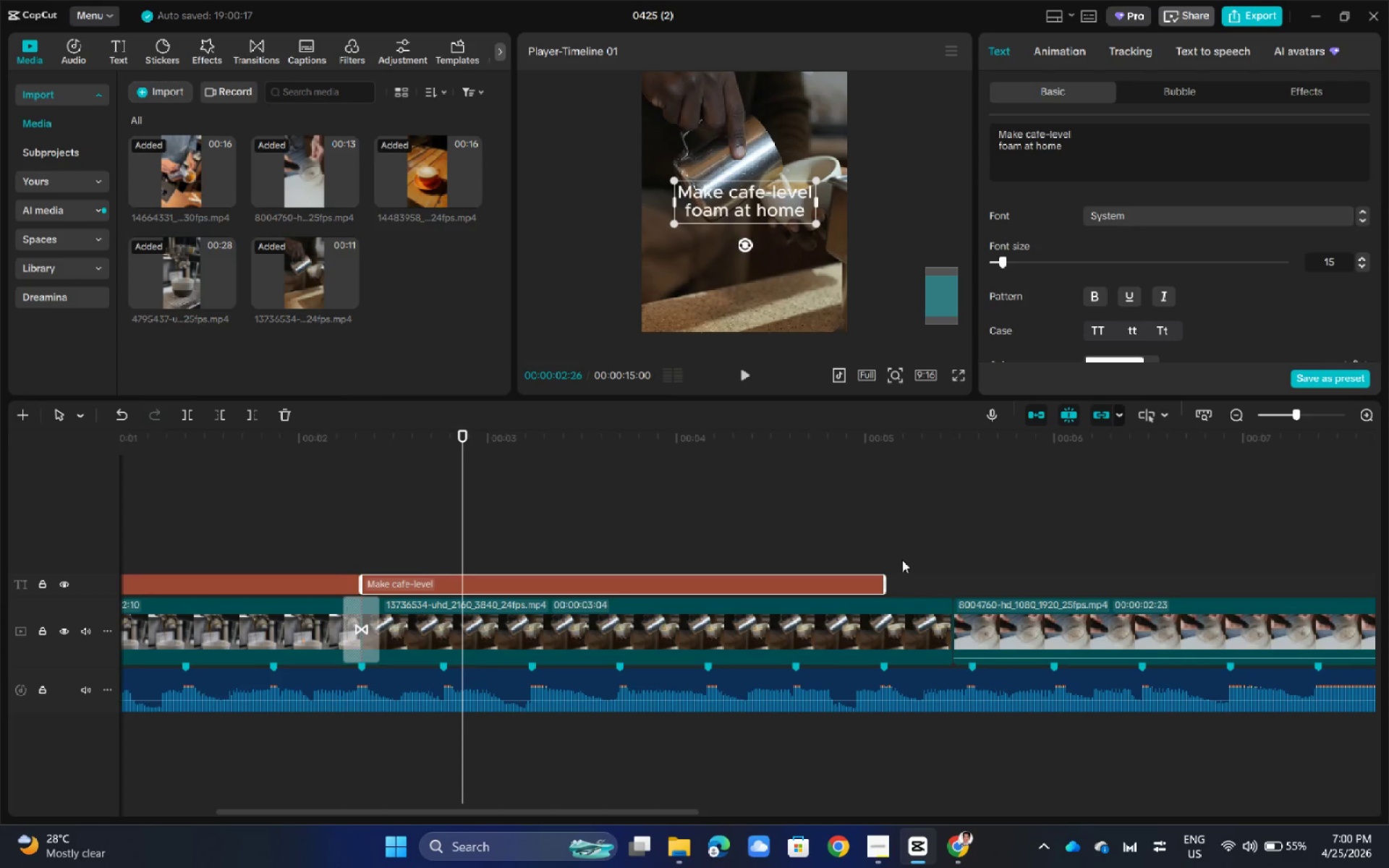 
left_click([856, 580])
 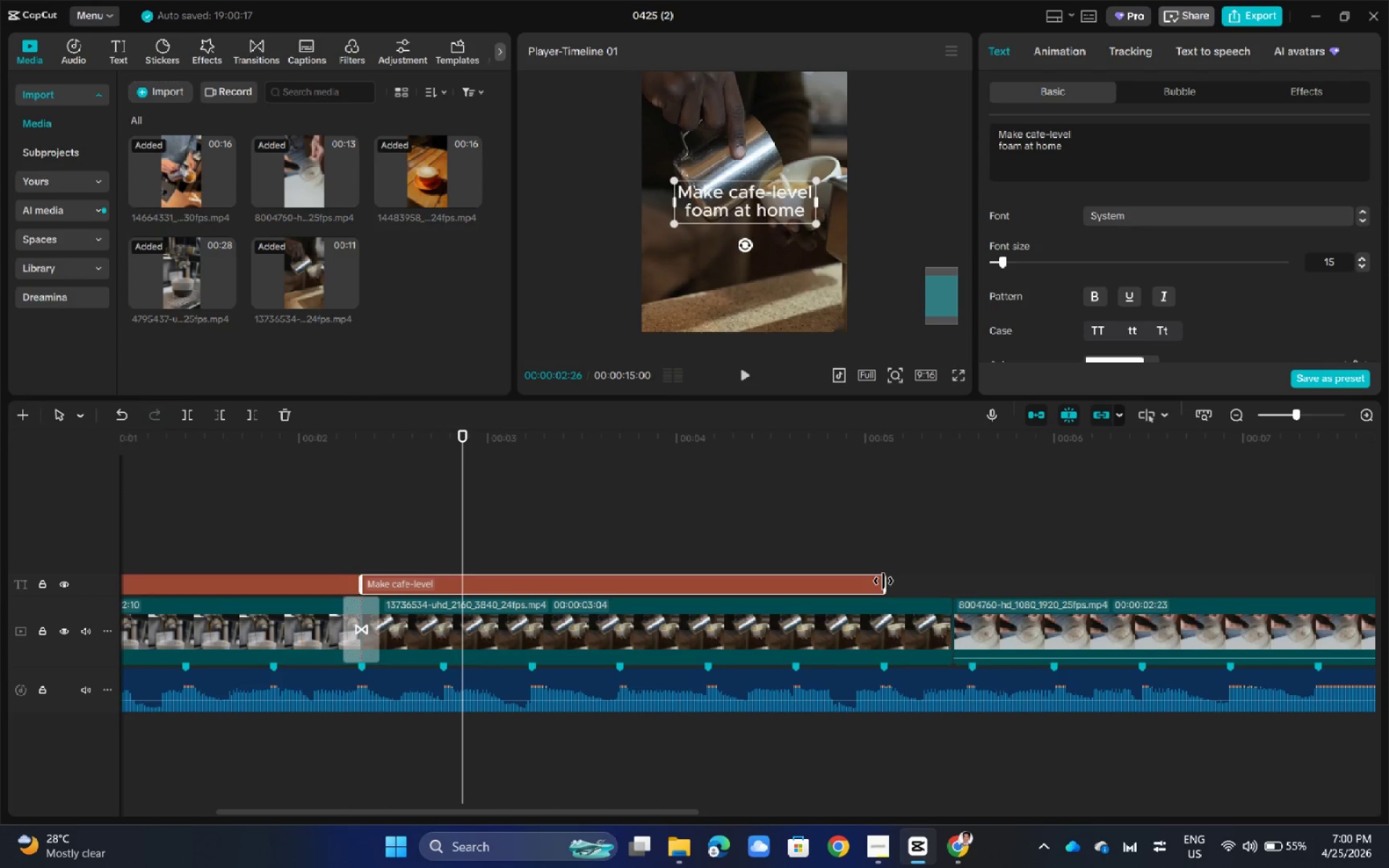 
left_click_drag(start_coordinate=[886, 584], to_coordinate=[880, 590])
 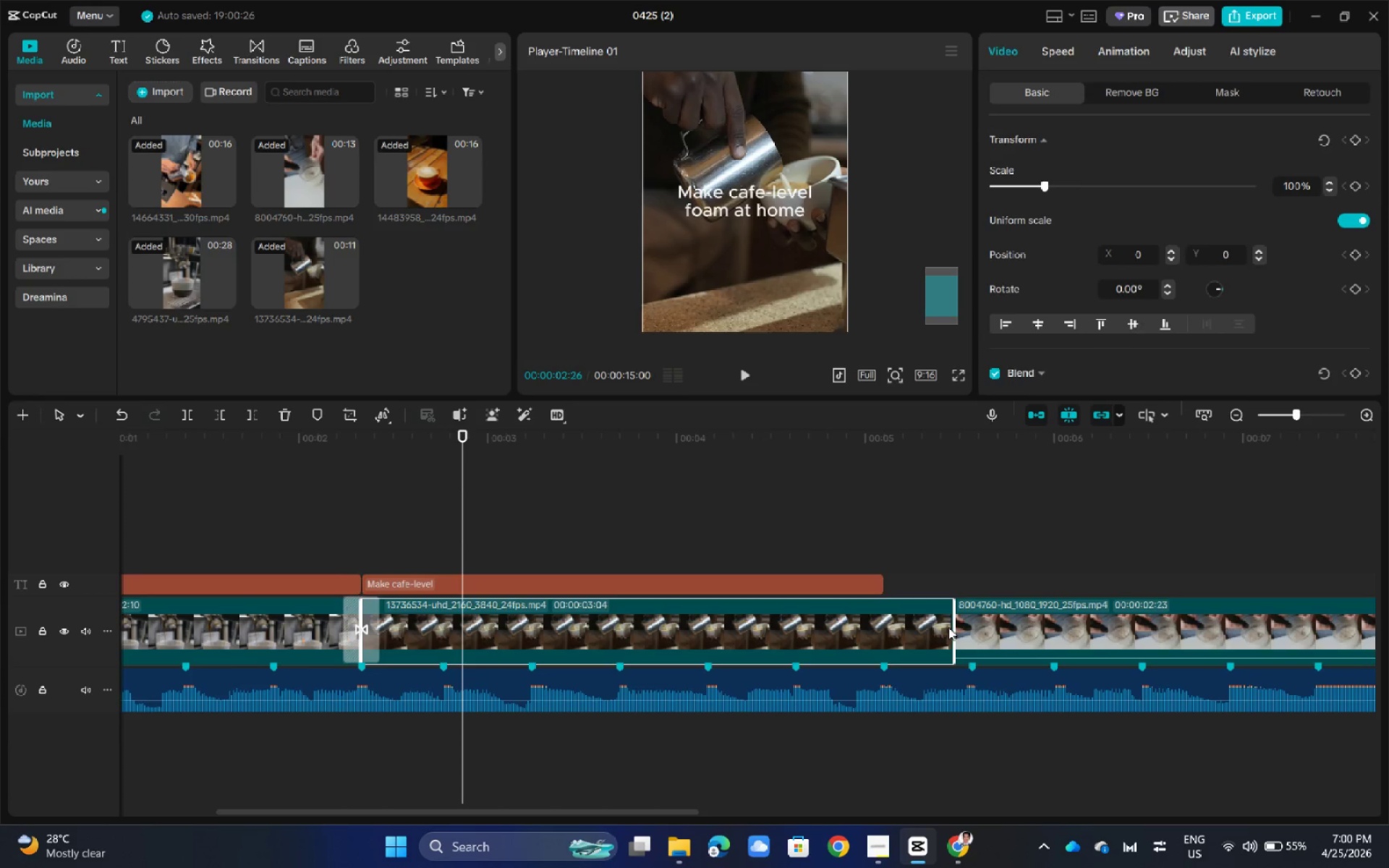 
left_click_drag(start_coordinate=[952, 627], to_coordinate=[880, 631])
 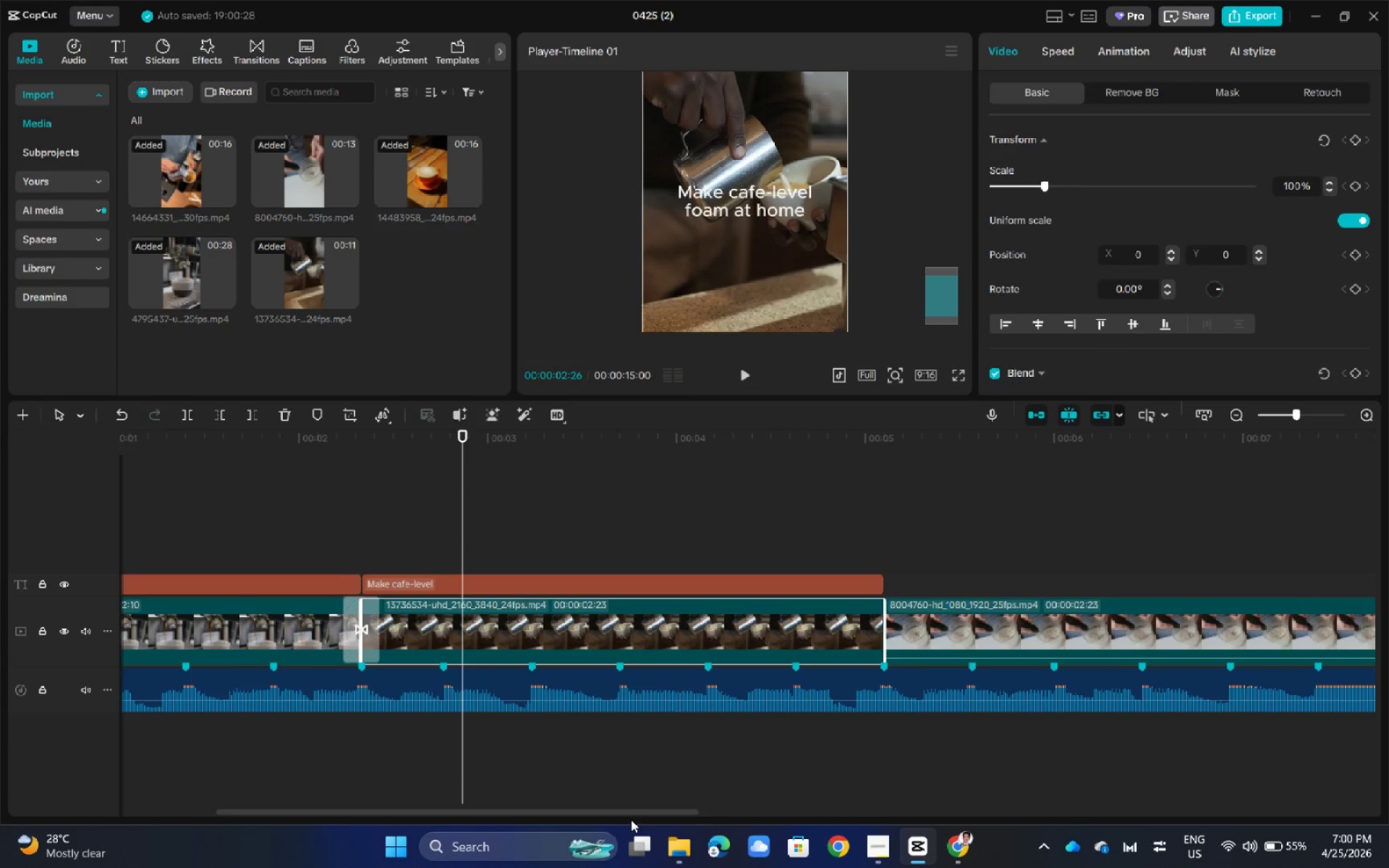 
left_click_drag(start_coordinate=[635, 814], to_coordinate=[424, 808])
 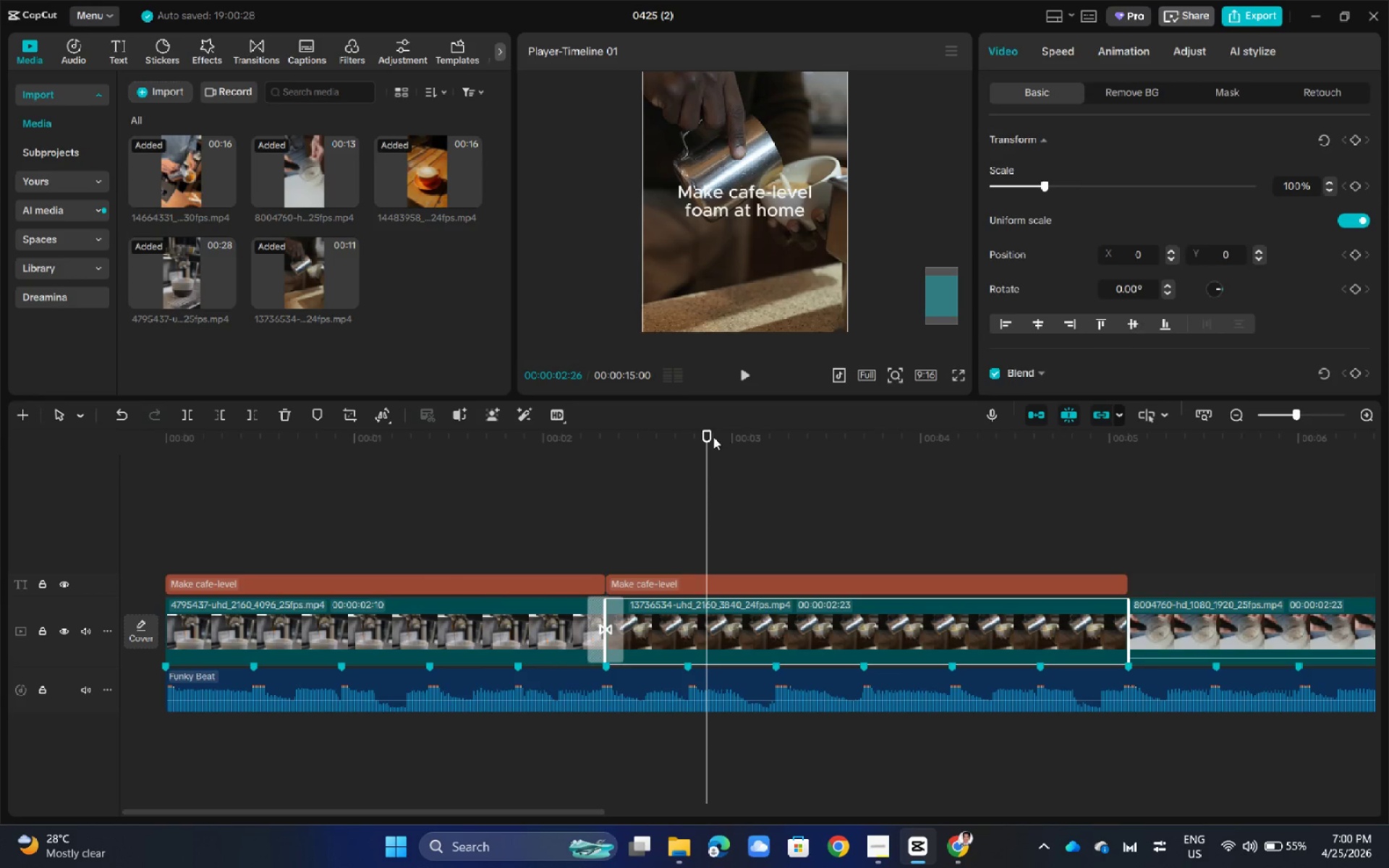 
left_click_drag(start_coordinate=[710, 437], to_coordinate=[86, 514])
 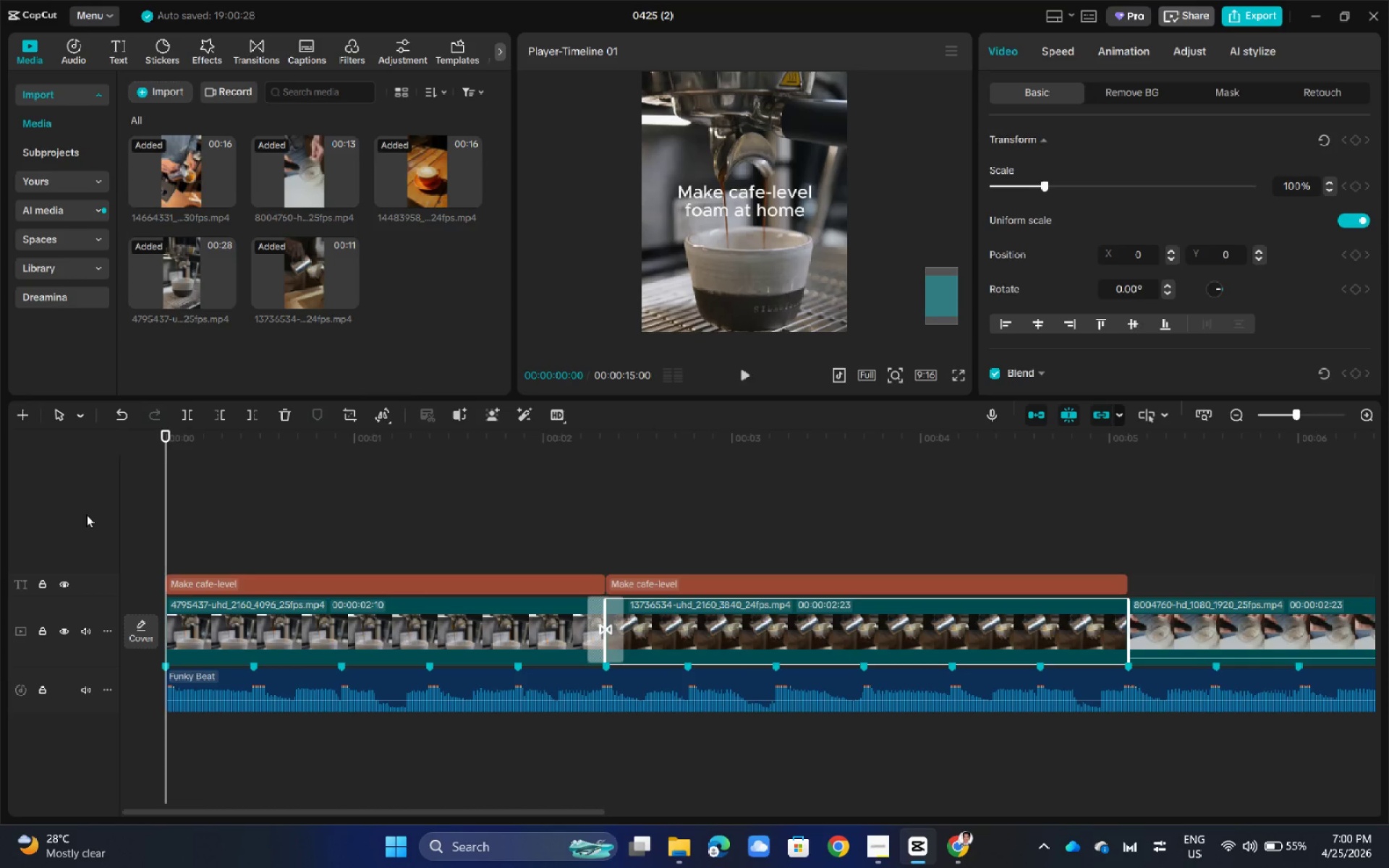 
key(Space)
 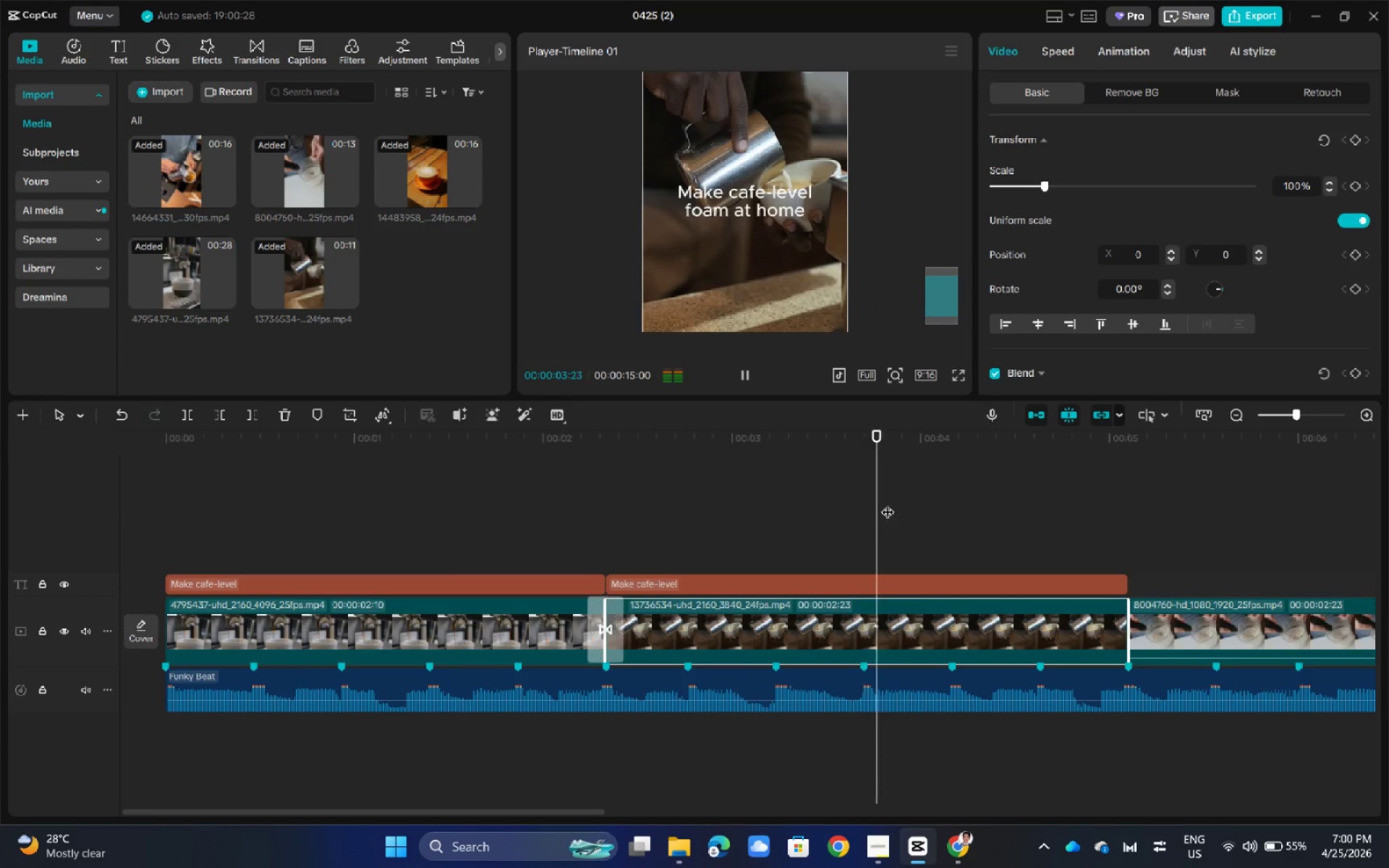 
wait(5.12)
 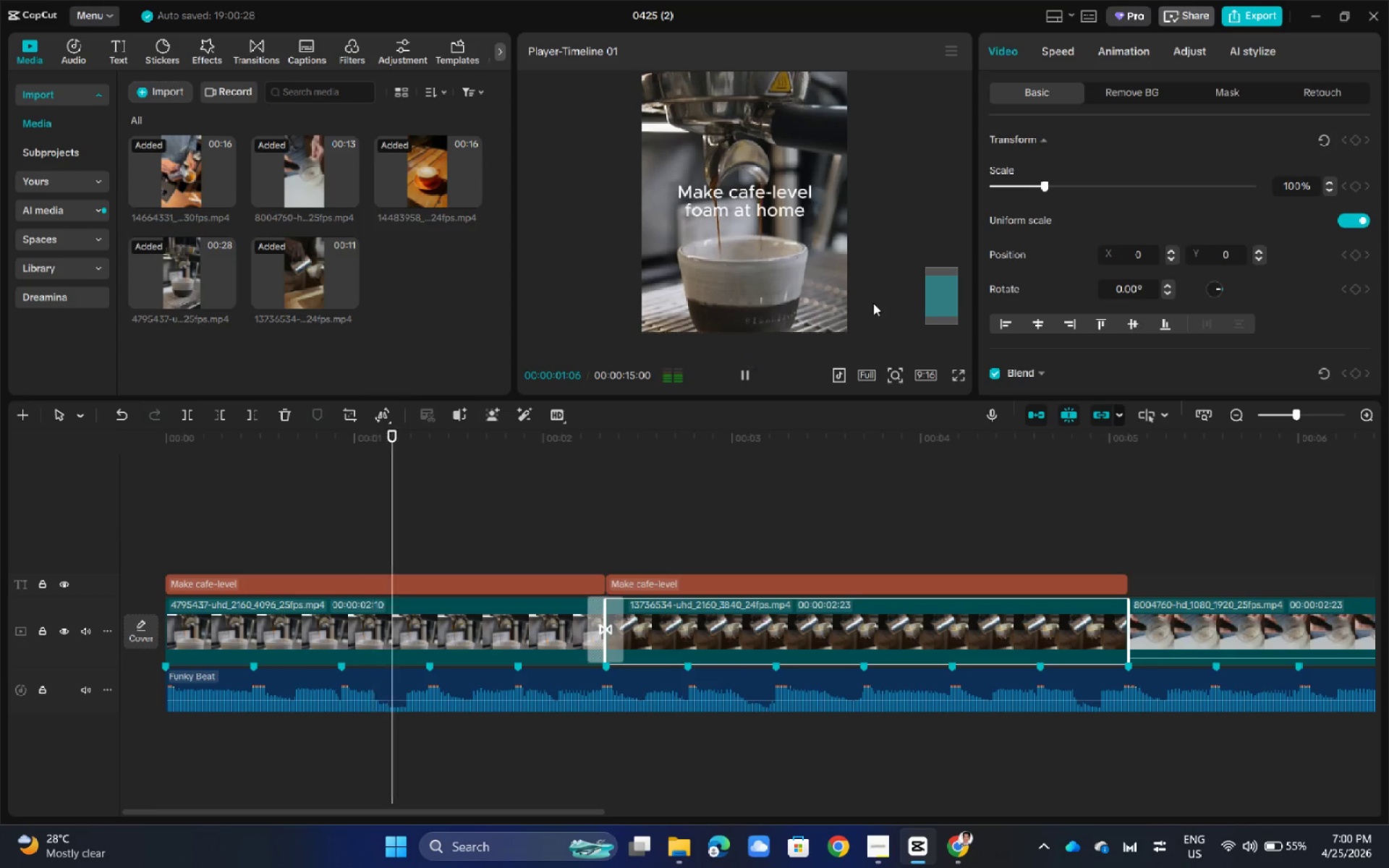 
key(Space)
 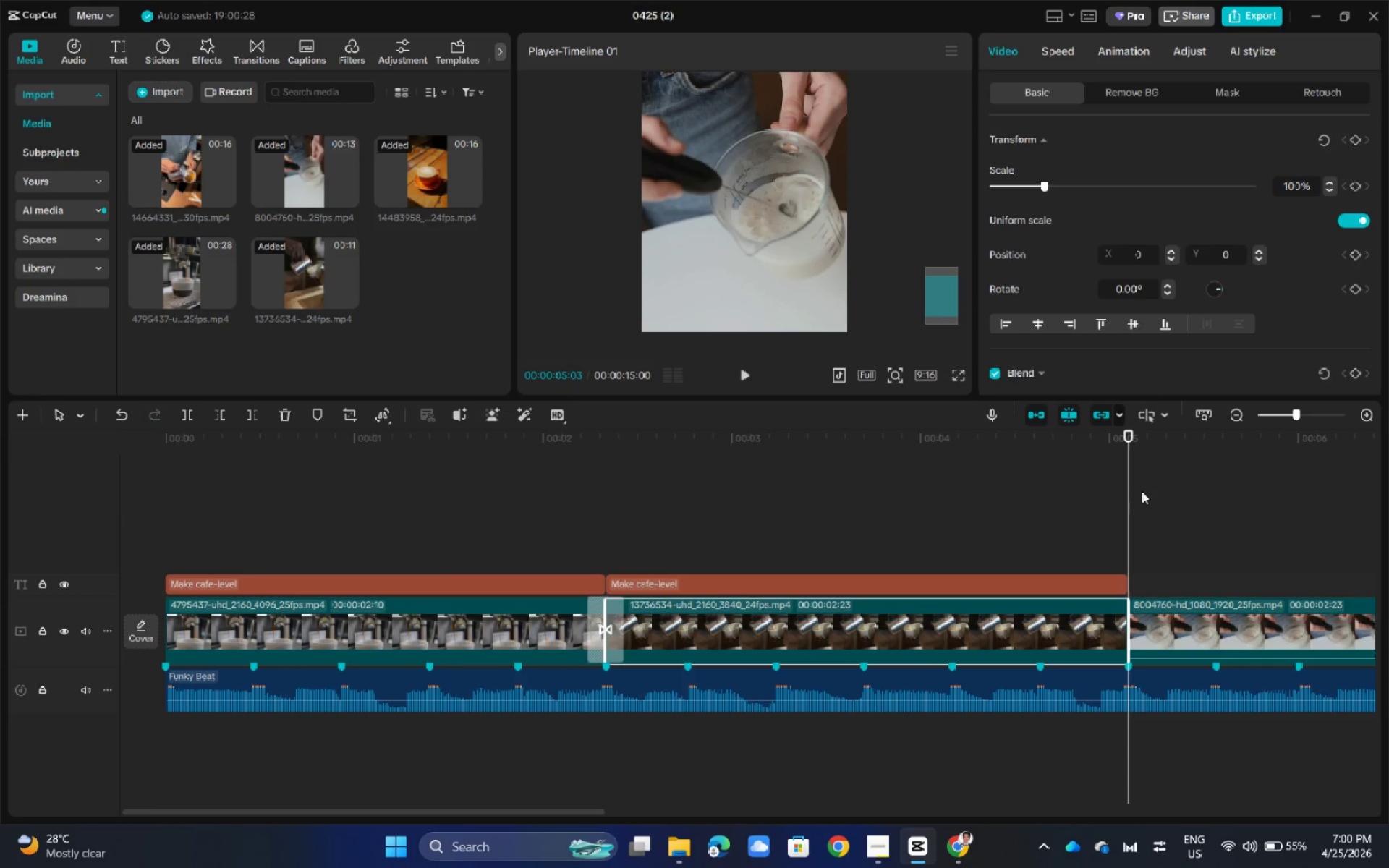 
wait(5.67)
 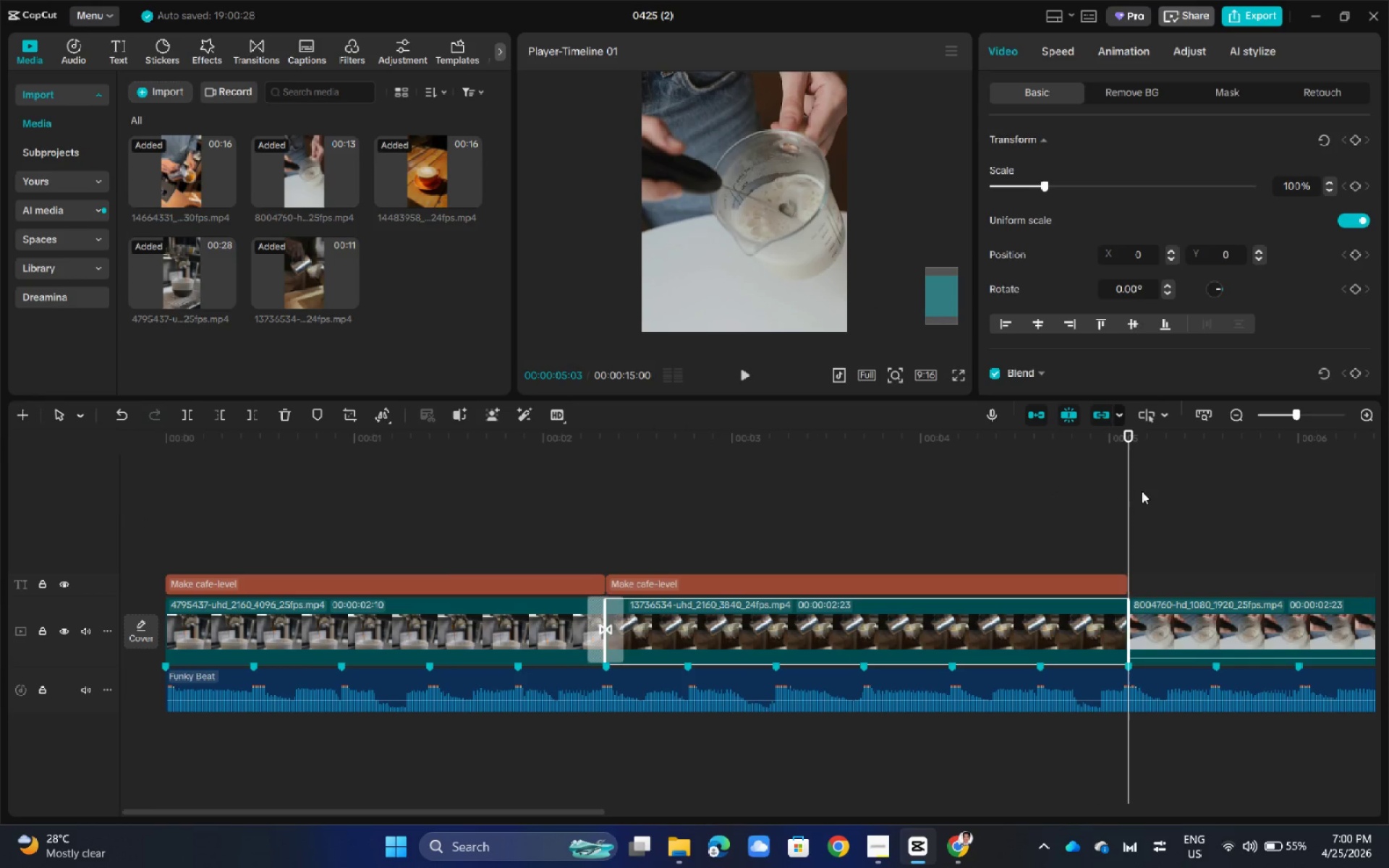 
left_click_drag(start_coordinate=[565, 807], to_coordinate=[592, 807])
 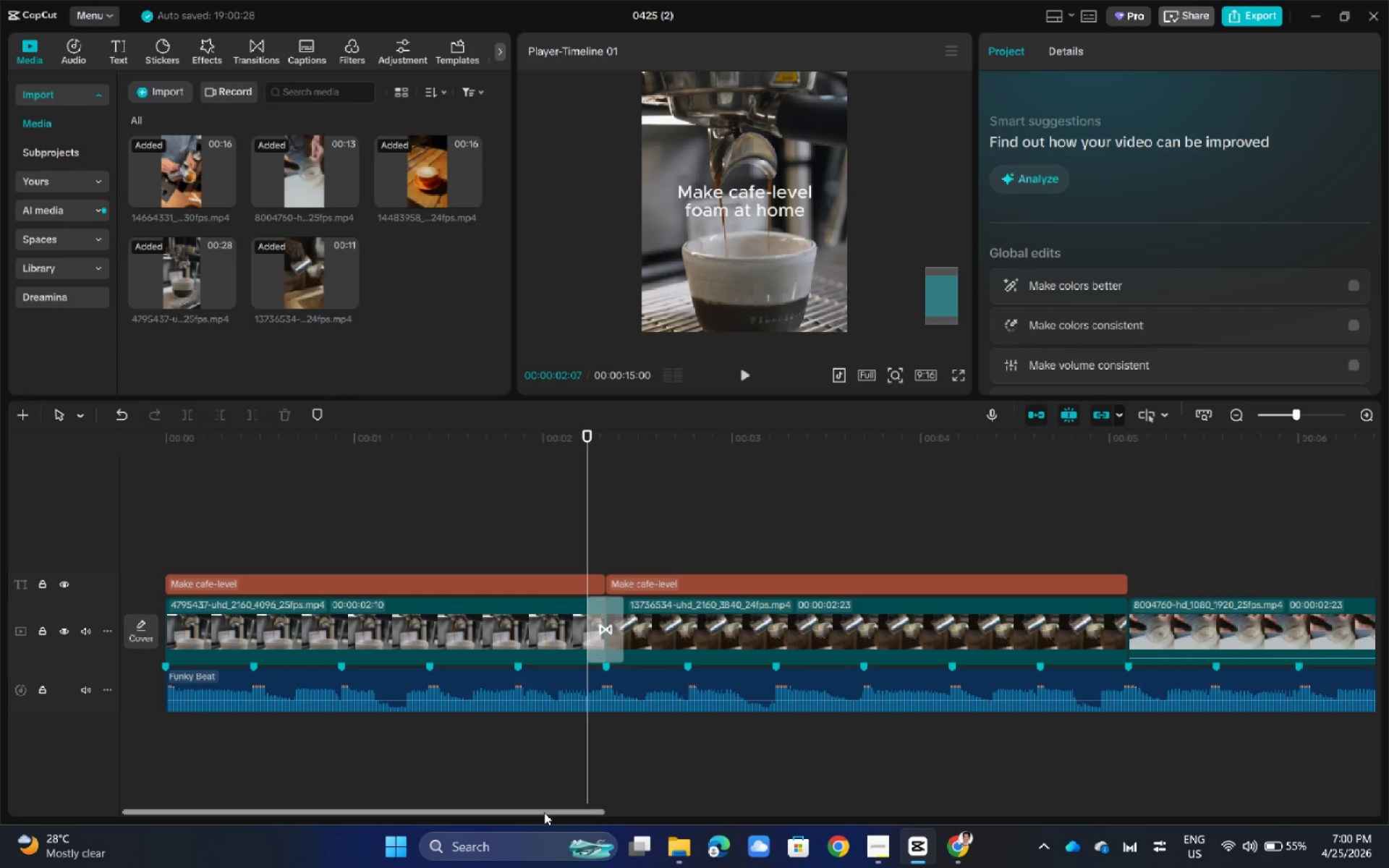 
left_click_drag(start_coordinate=[544, 812], to_coordinate=[830, 790])
 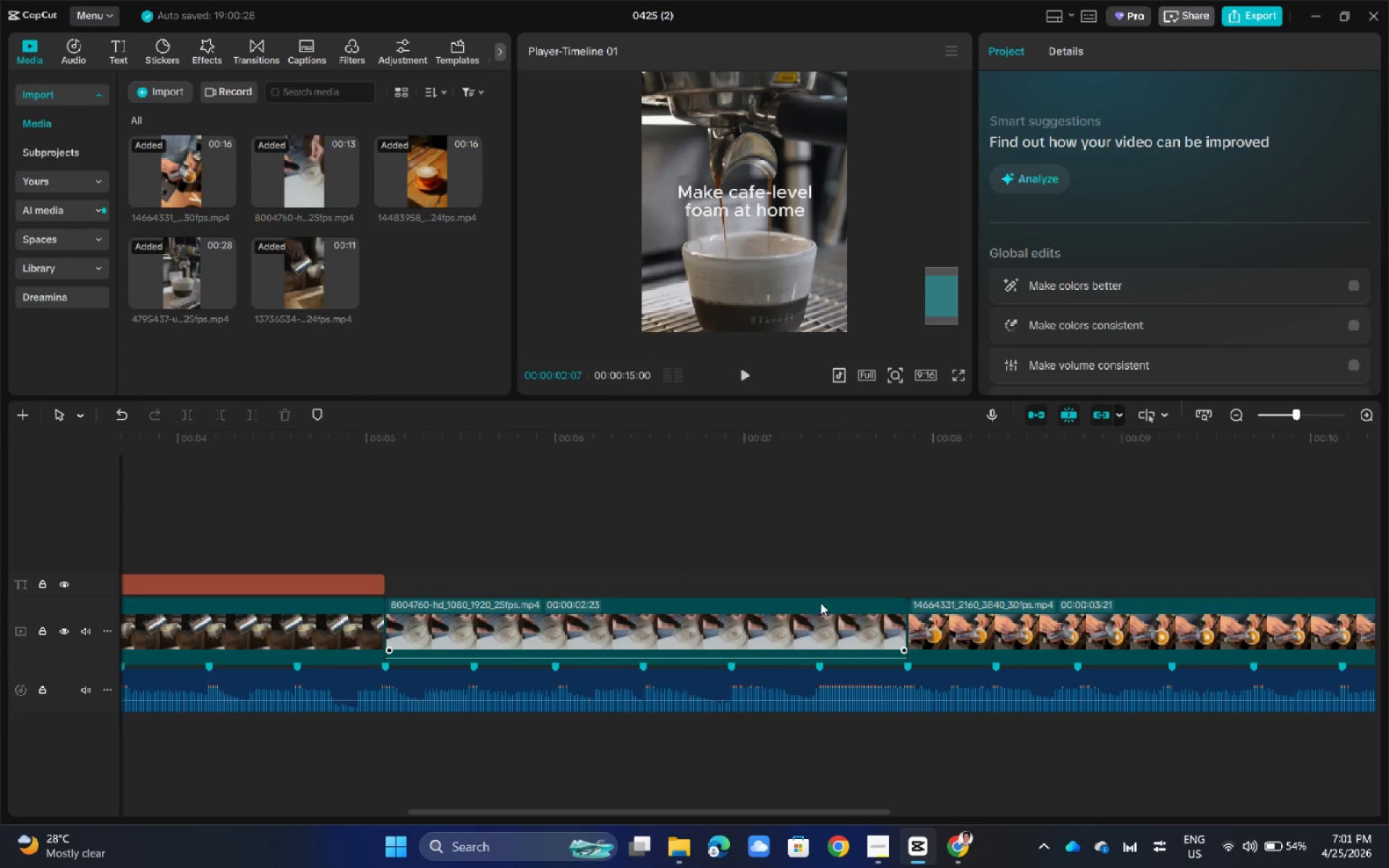 
left_click([802, 600])
 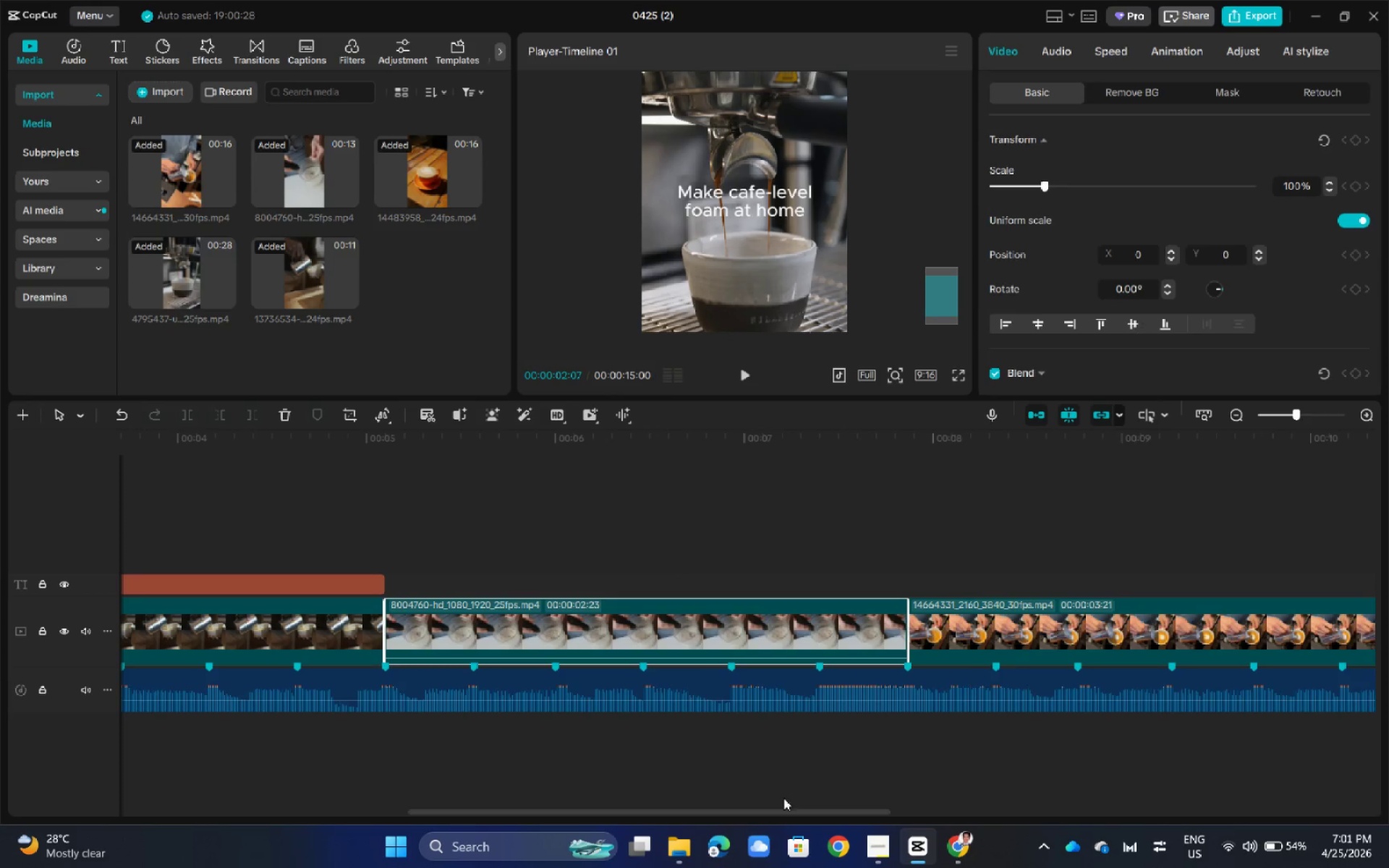 
left_click_drag(start_coordinate=[772, 811], to_coordinate=[990, 817])
 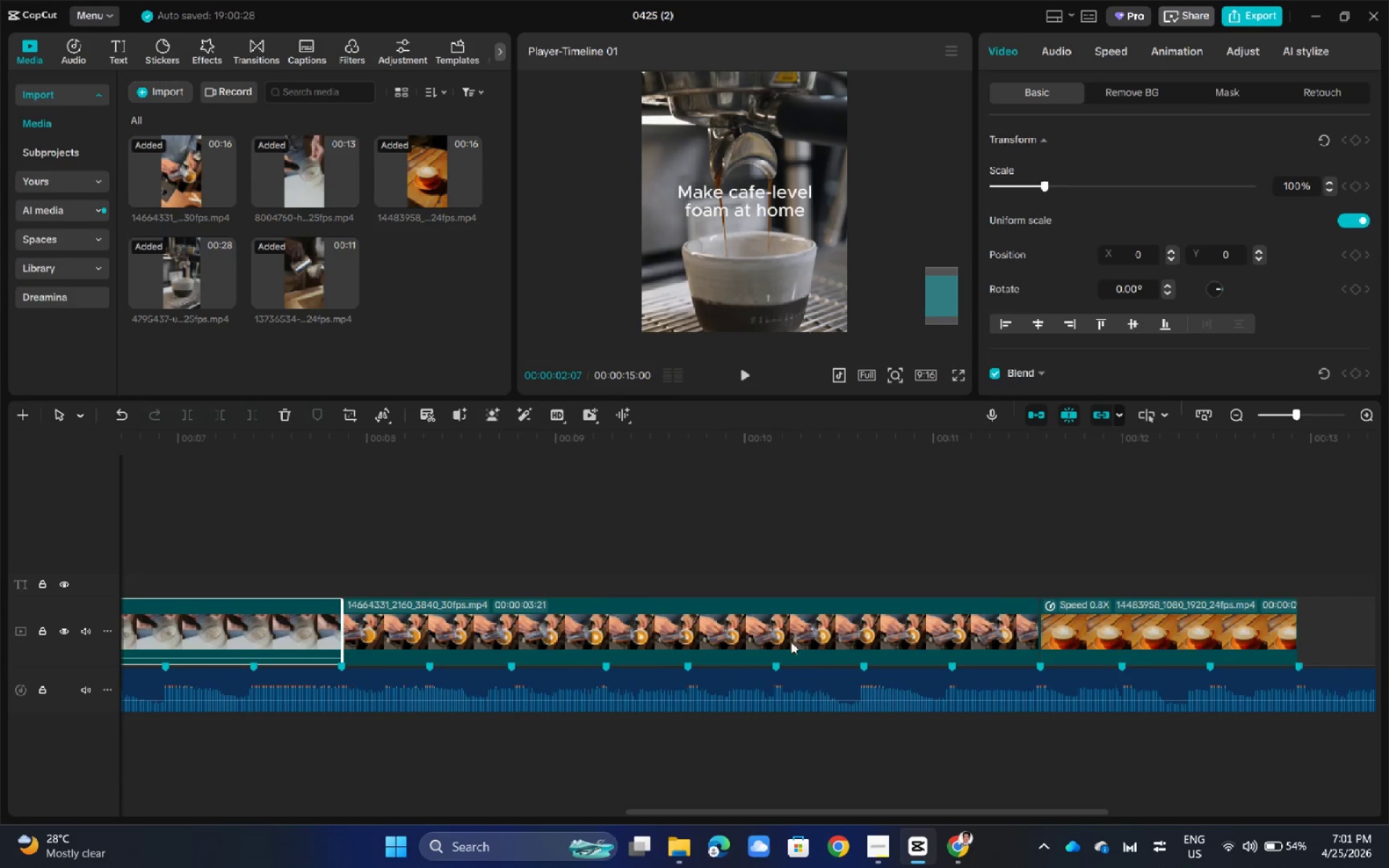 
left_click([784, 624])
 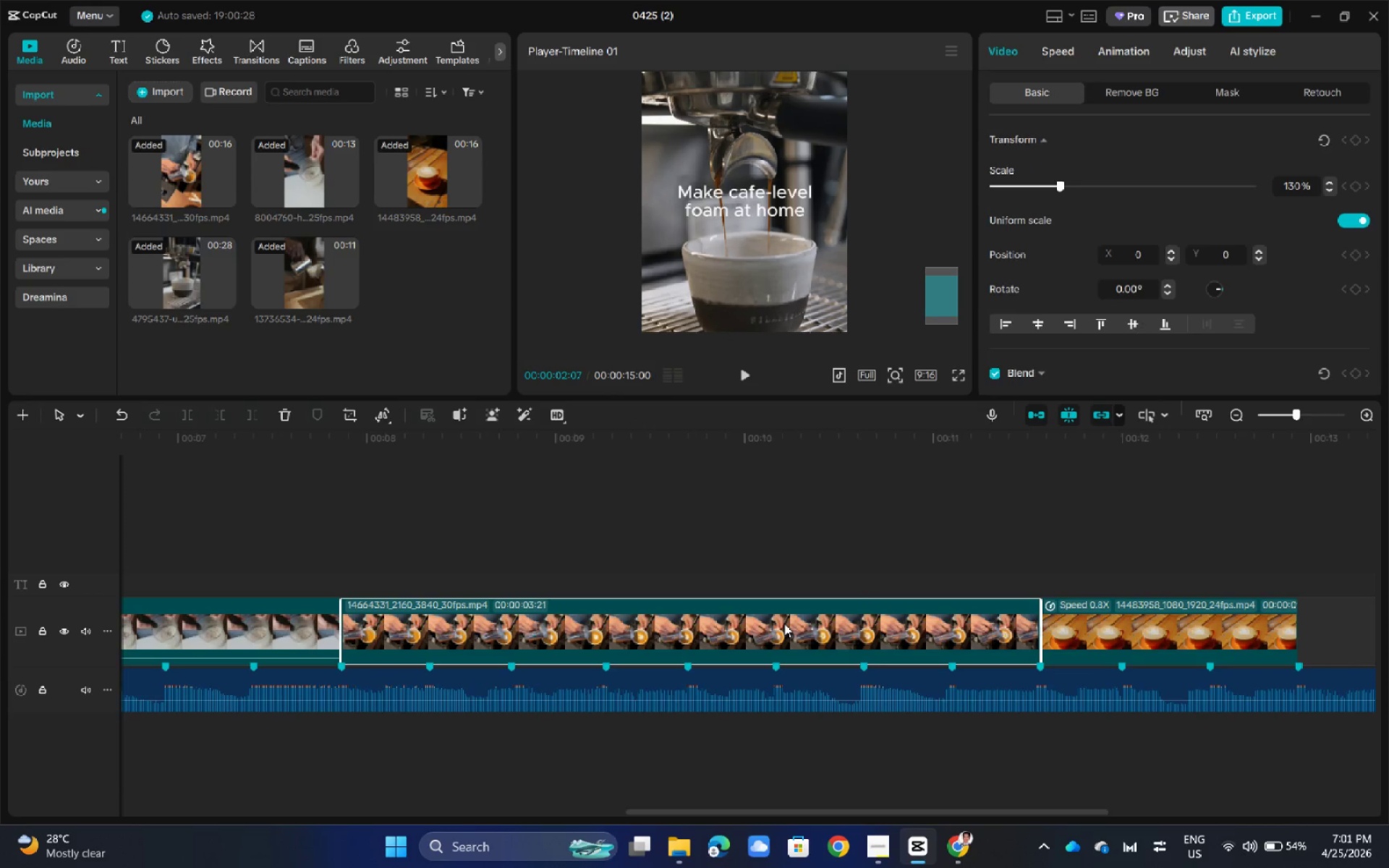 
key(Delete)
 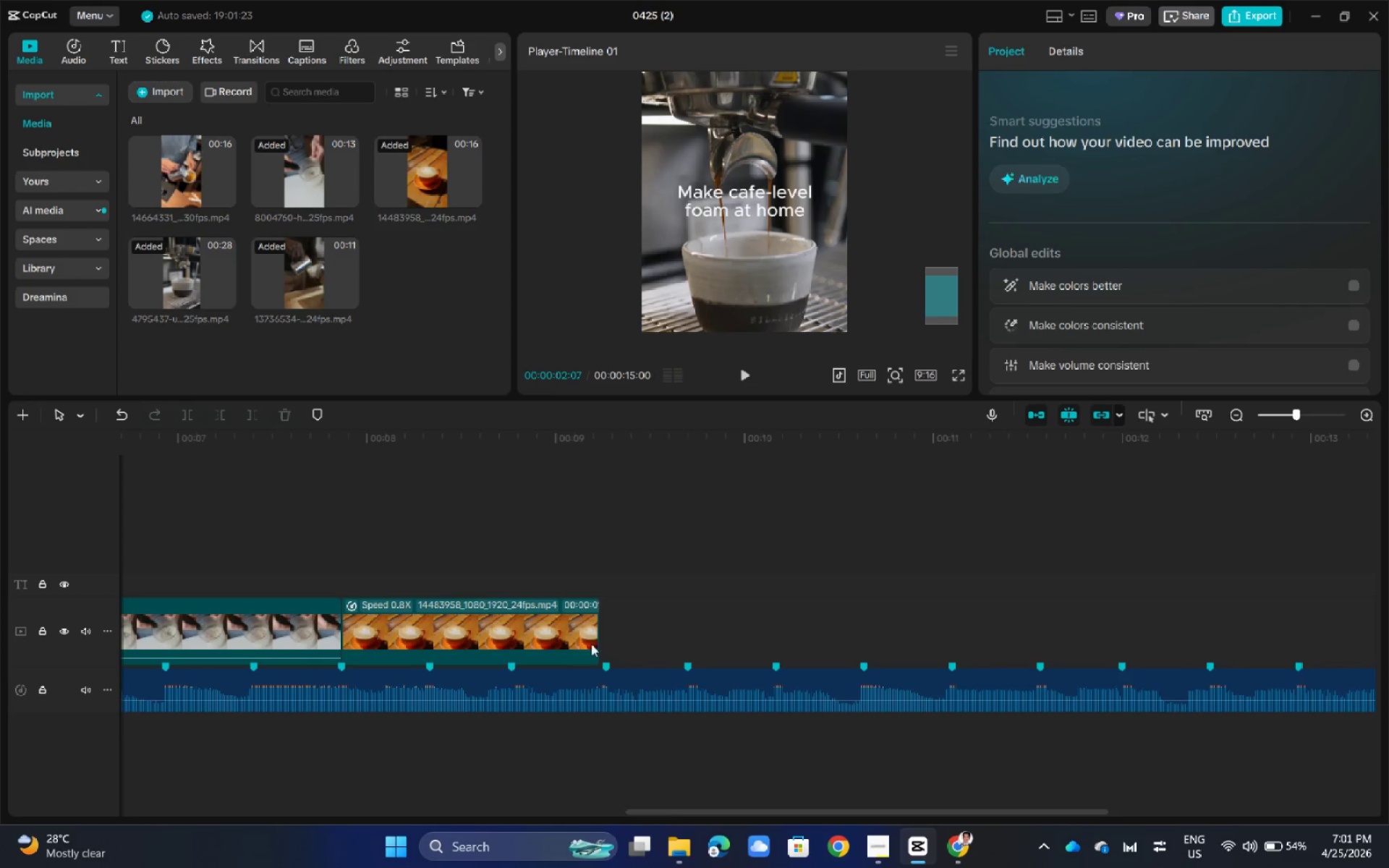 
left_click([535, 624])
 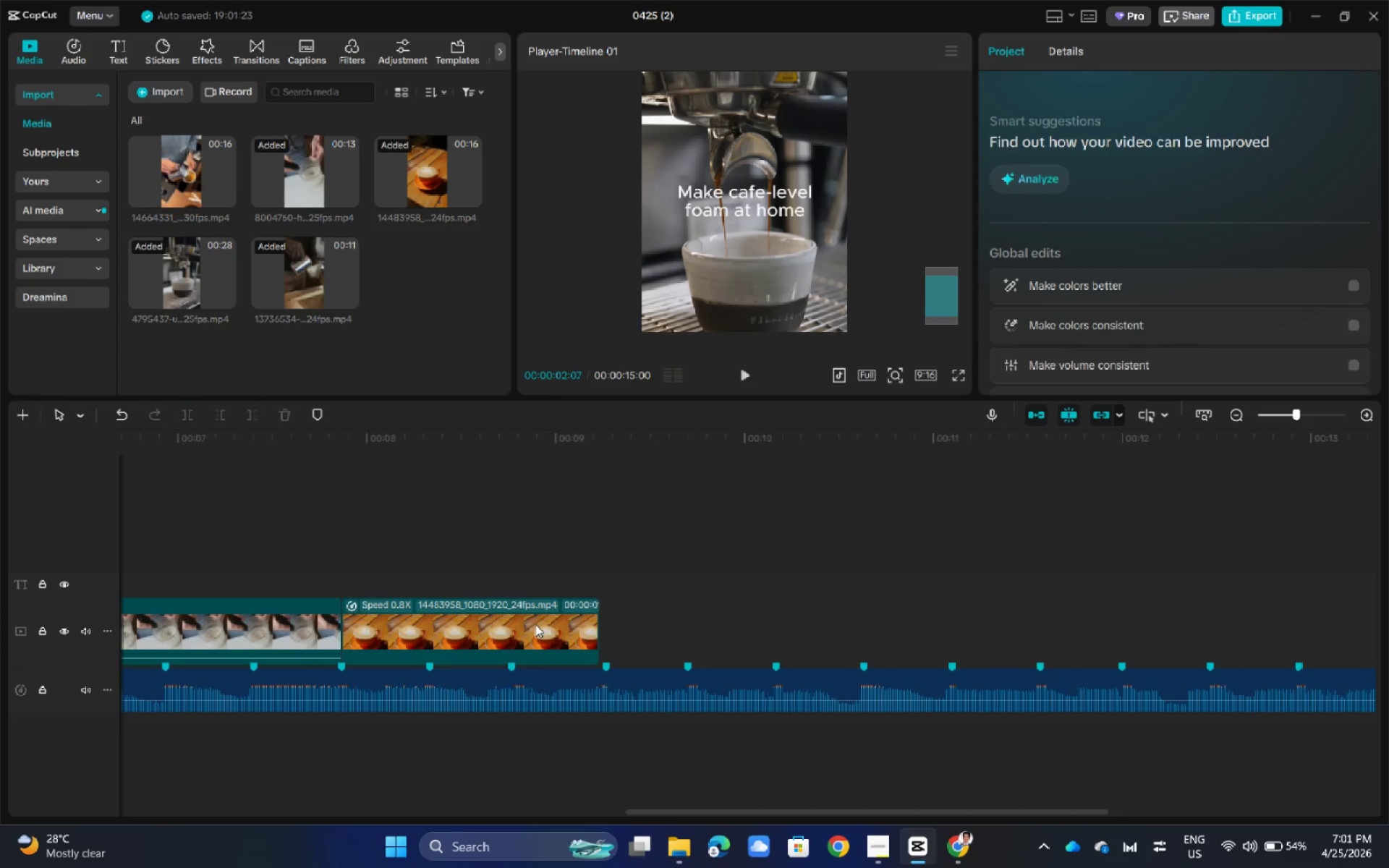 
key(Delete)
 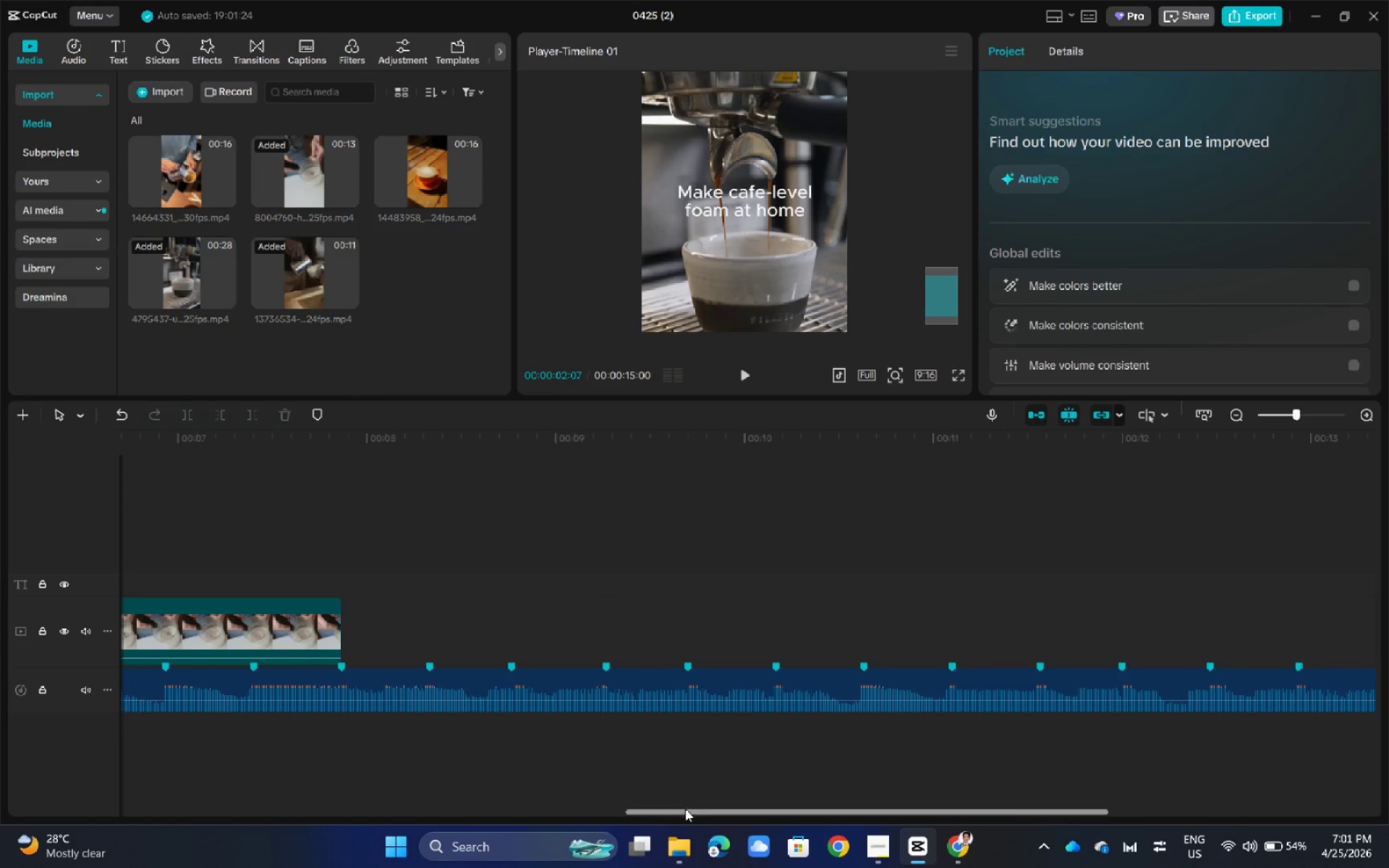 
left_click_drag(start_coordinate=[685, 809], to_coordinate=[527, 771])
 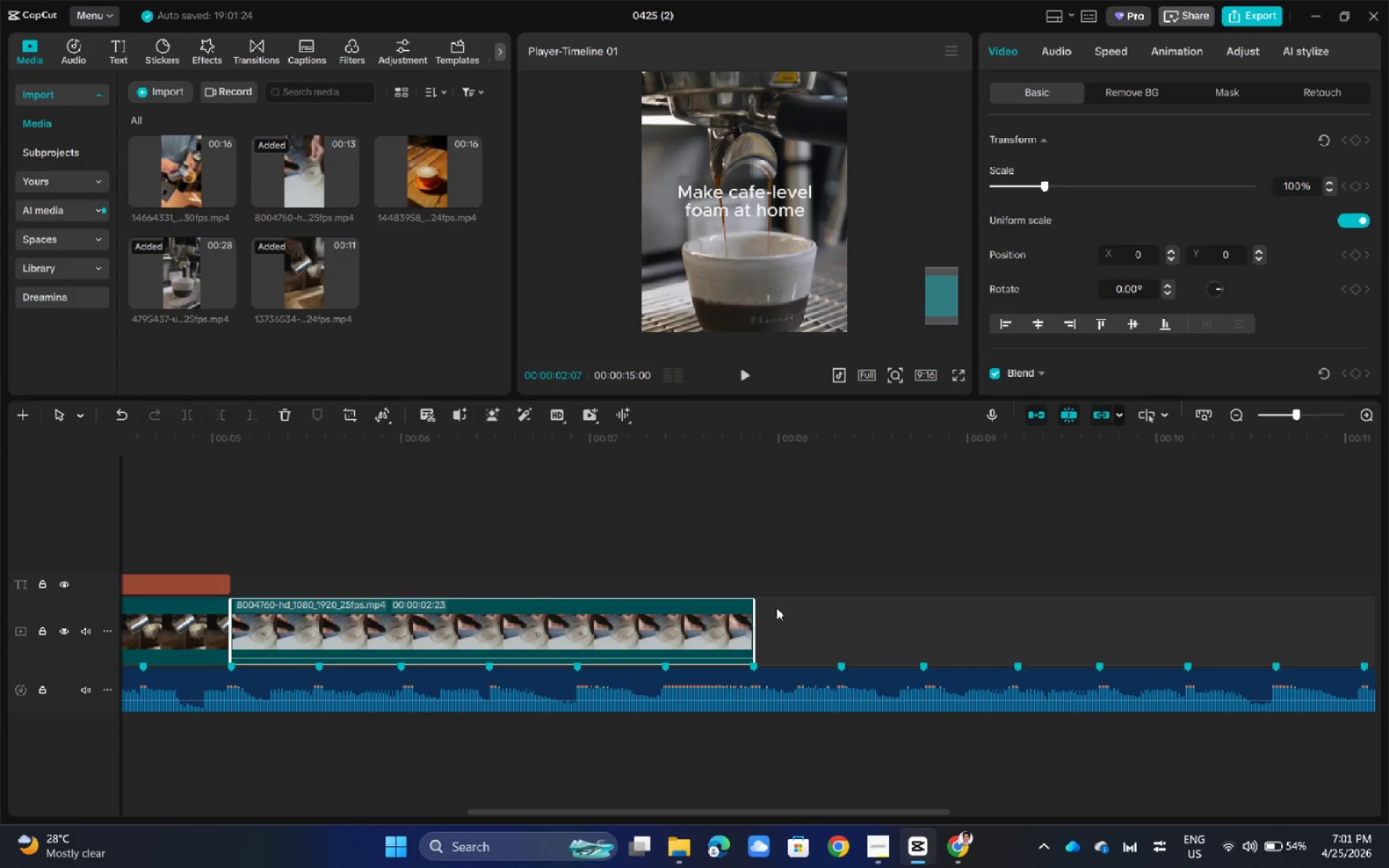 
double_click([422, 477])
 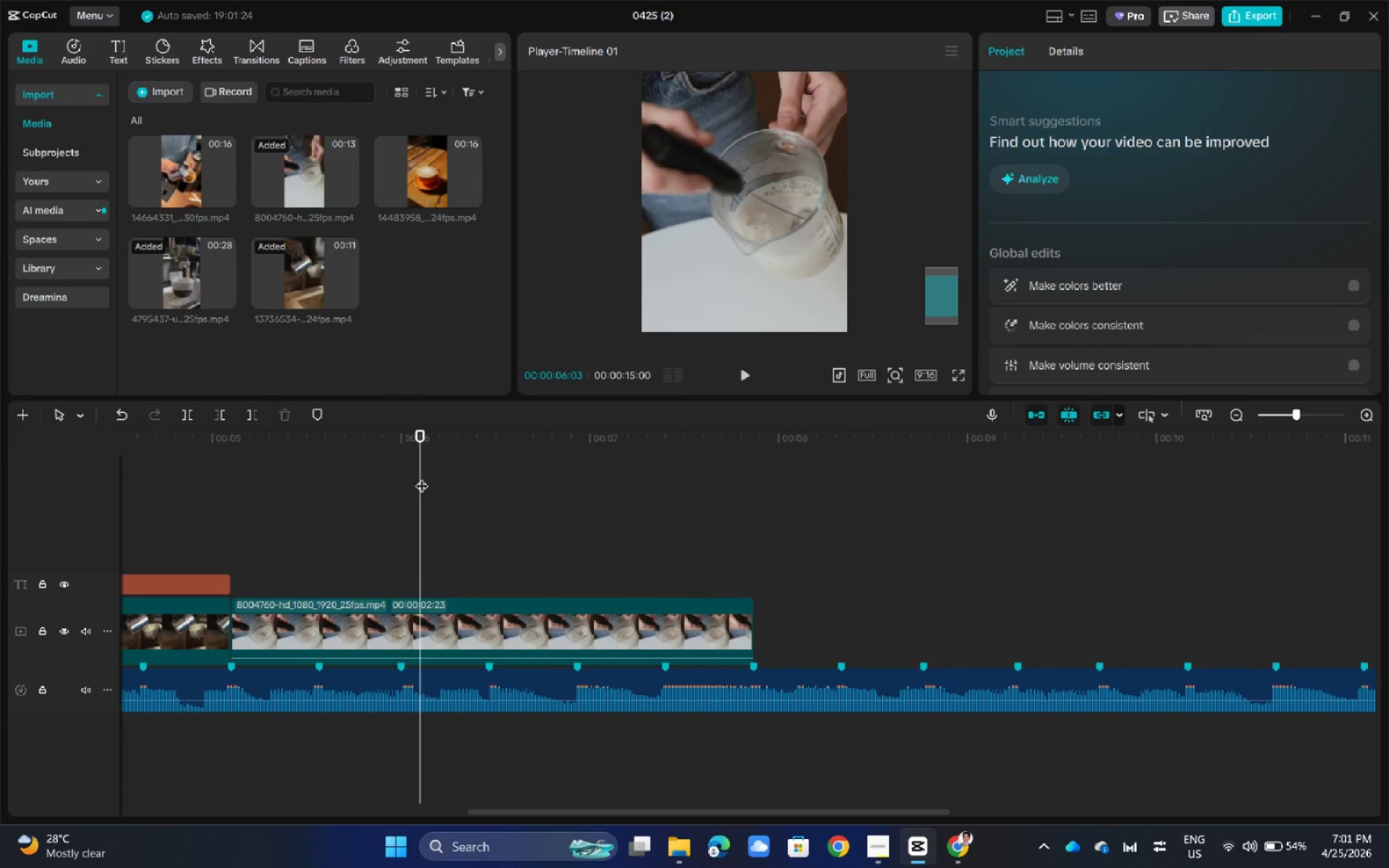 
left_click_drag(start_coordinate=[422, 477], to_coordinate=[232, 496])
 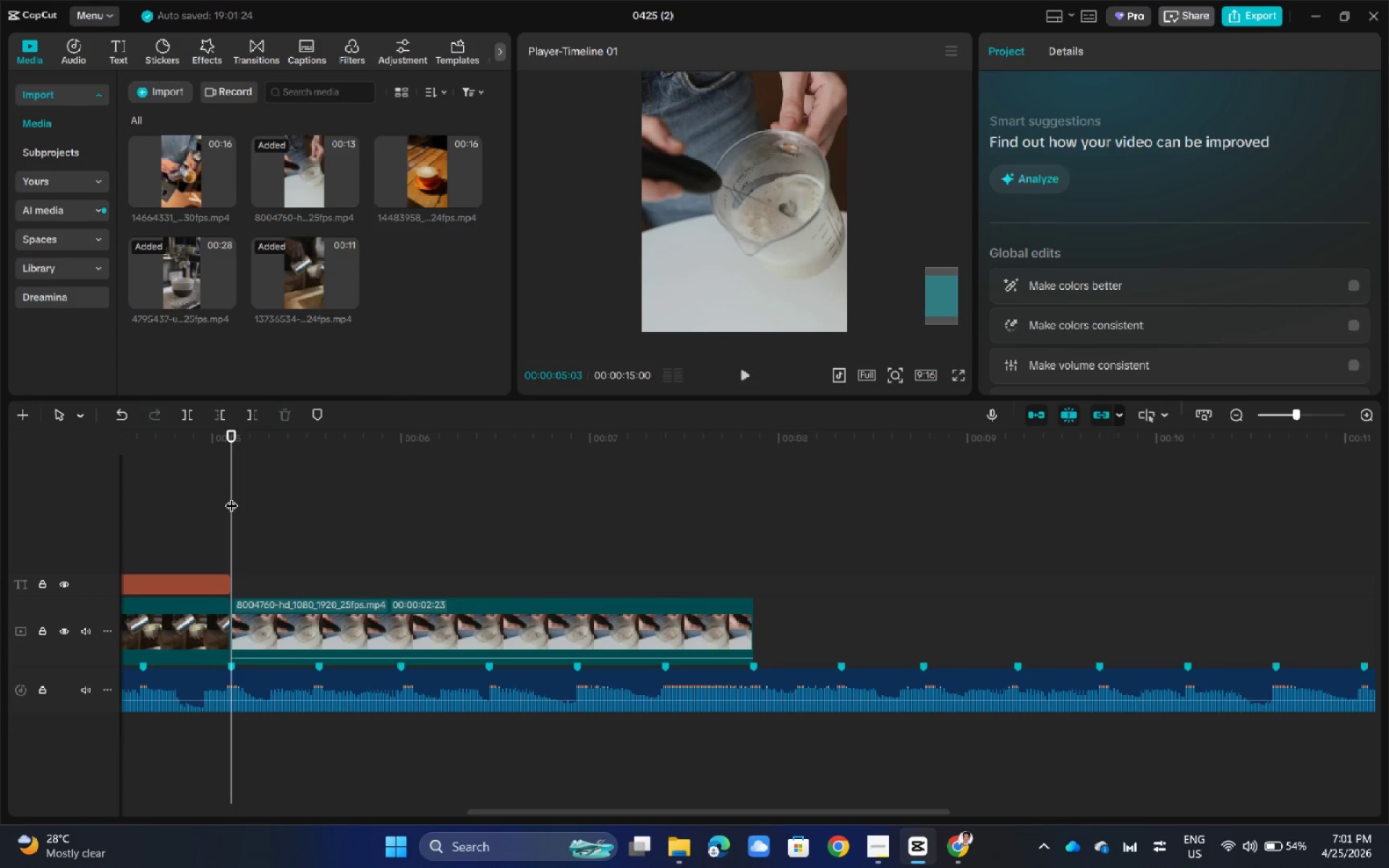 
key(Space)
 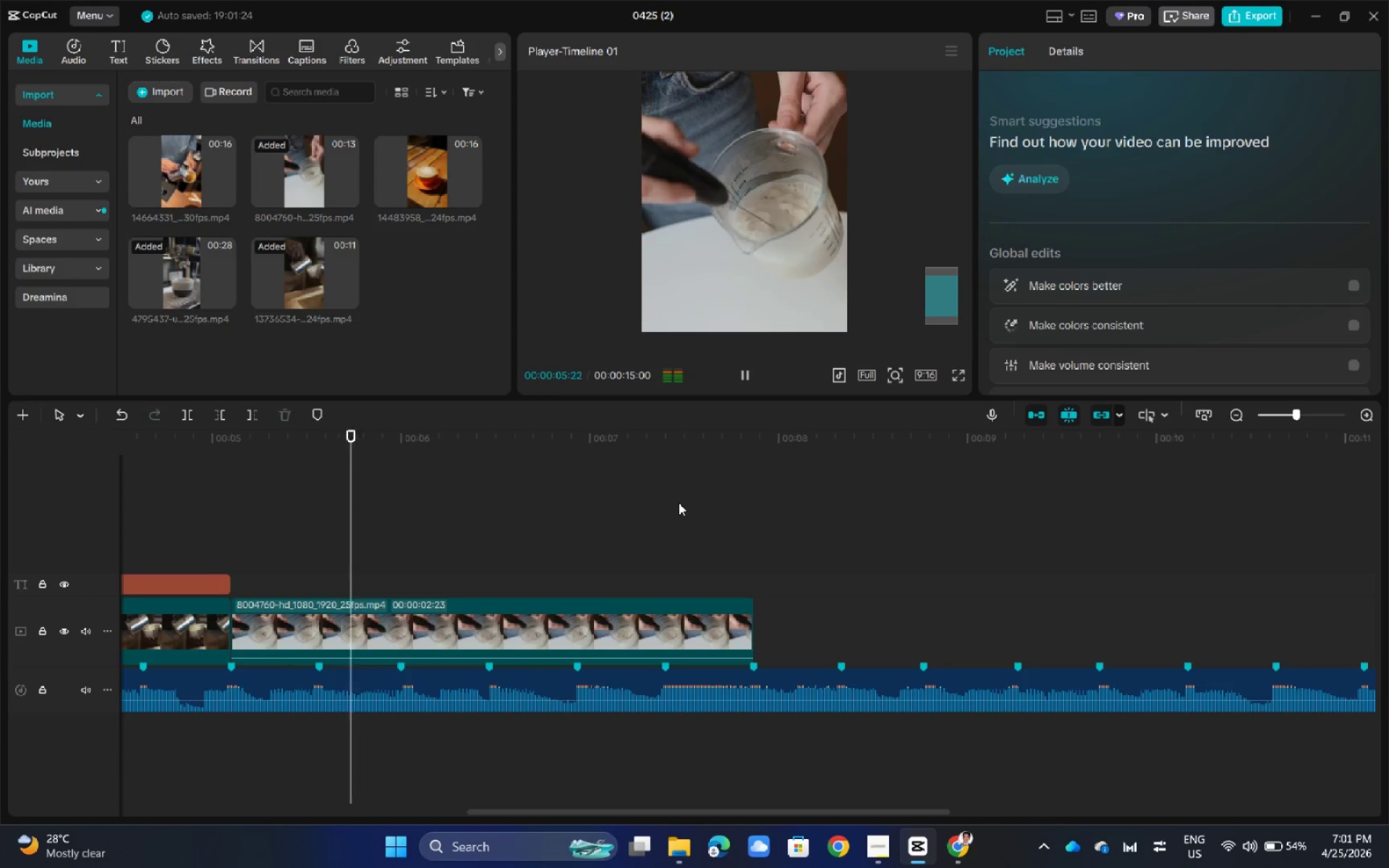 
key(Space)
 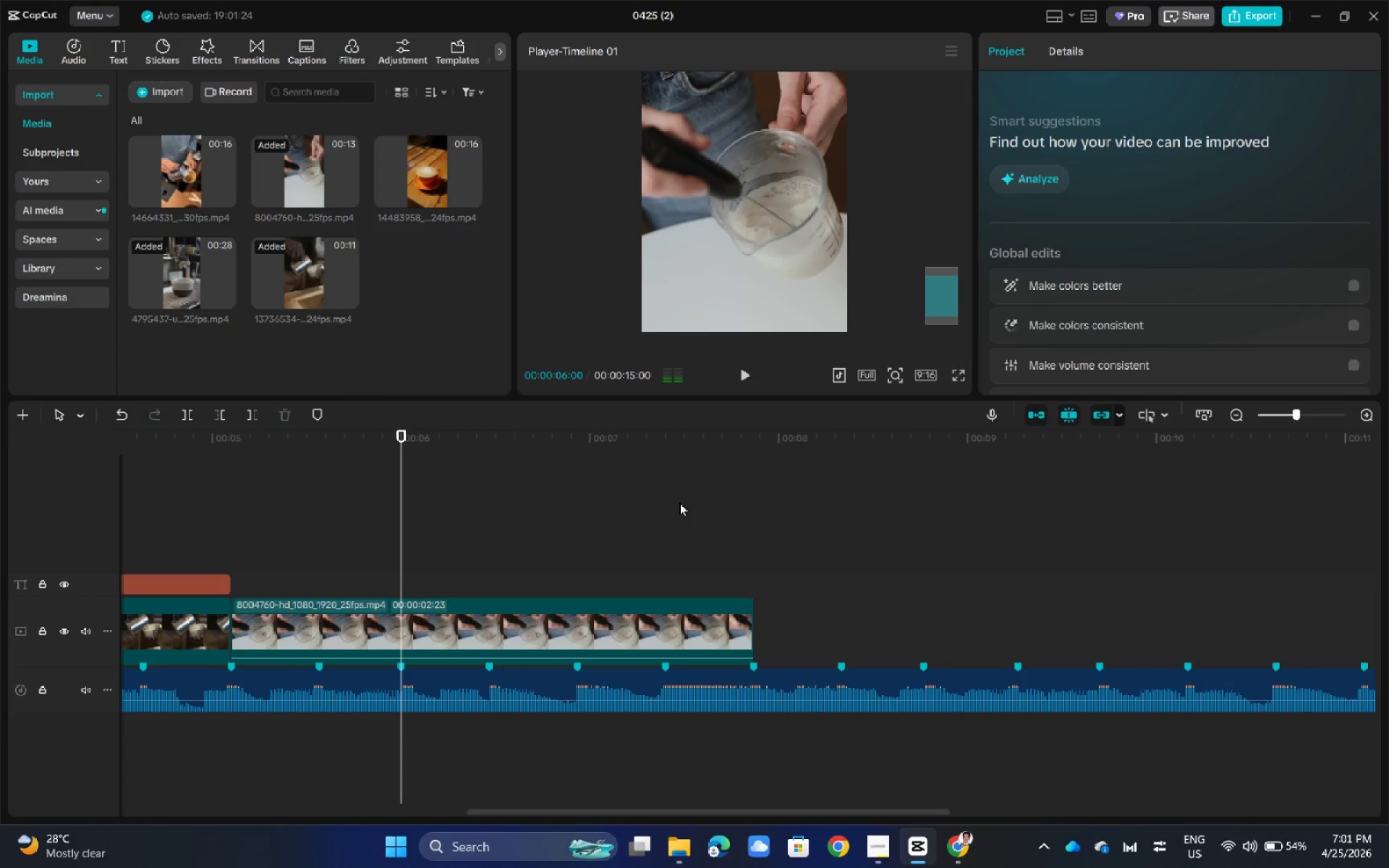 
key(Space)
 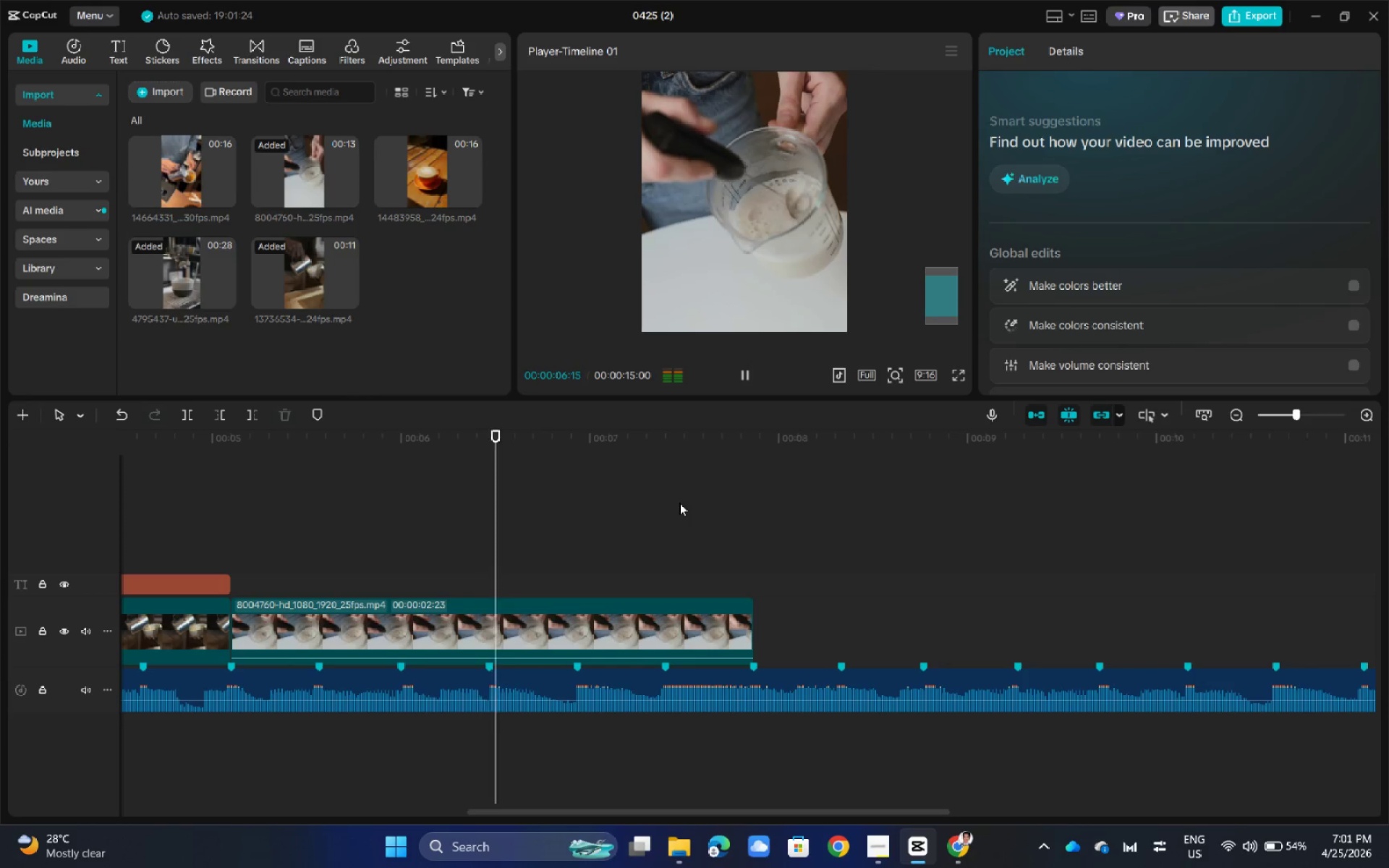 
key(Space)
 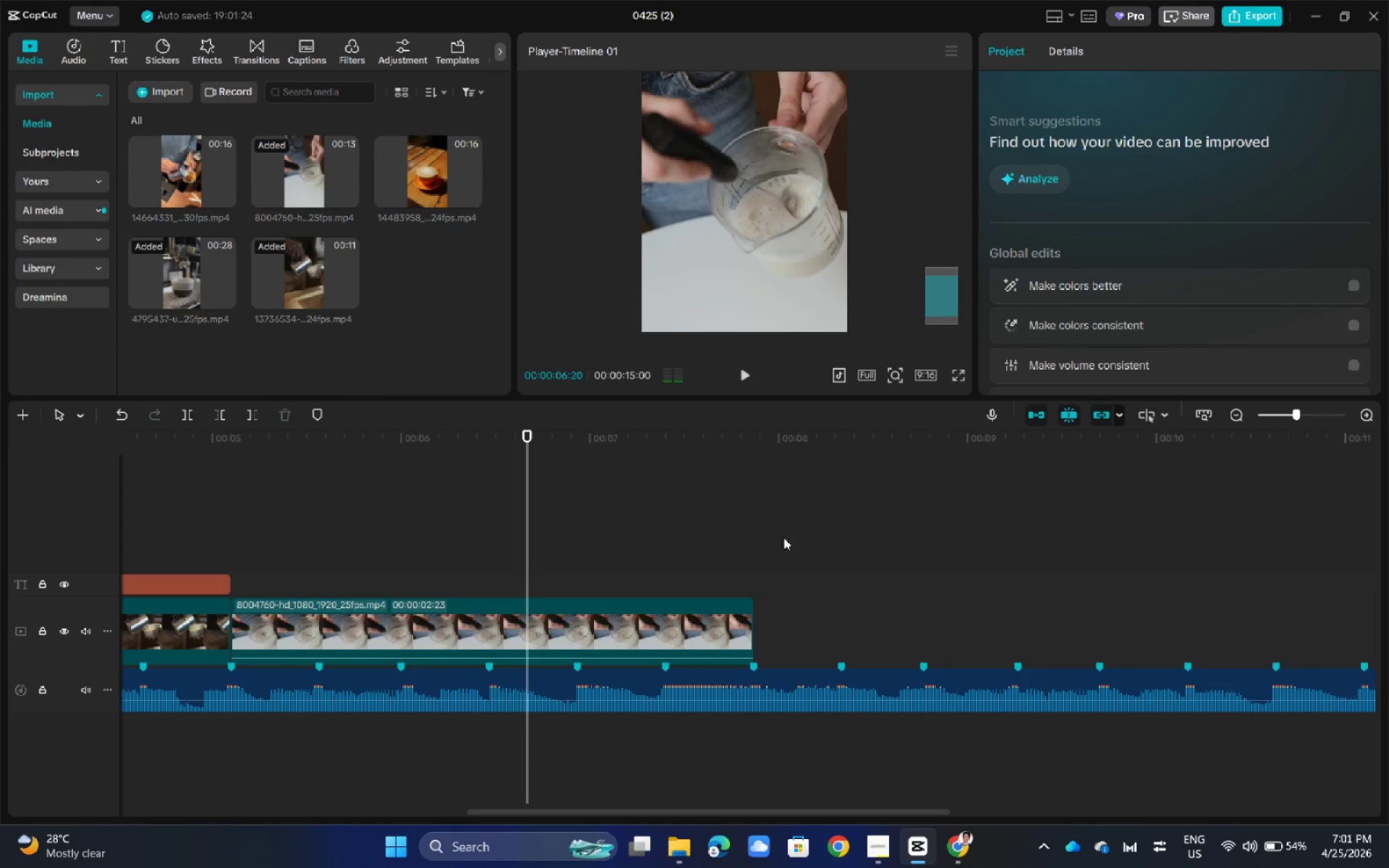 
key(Space)
 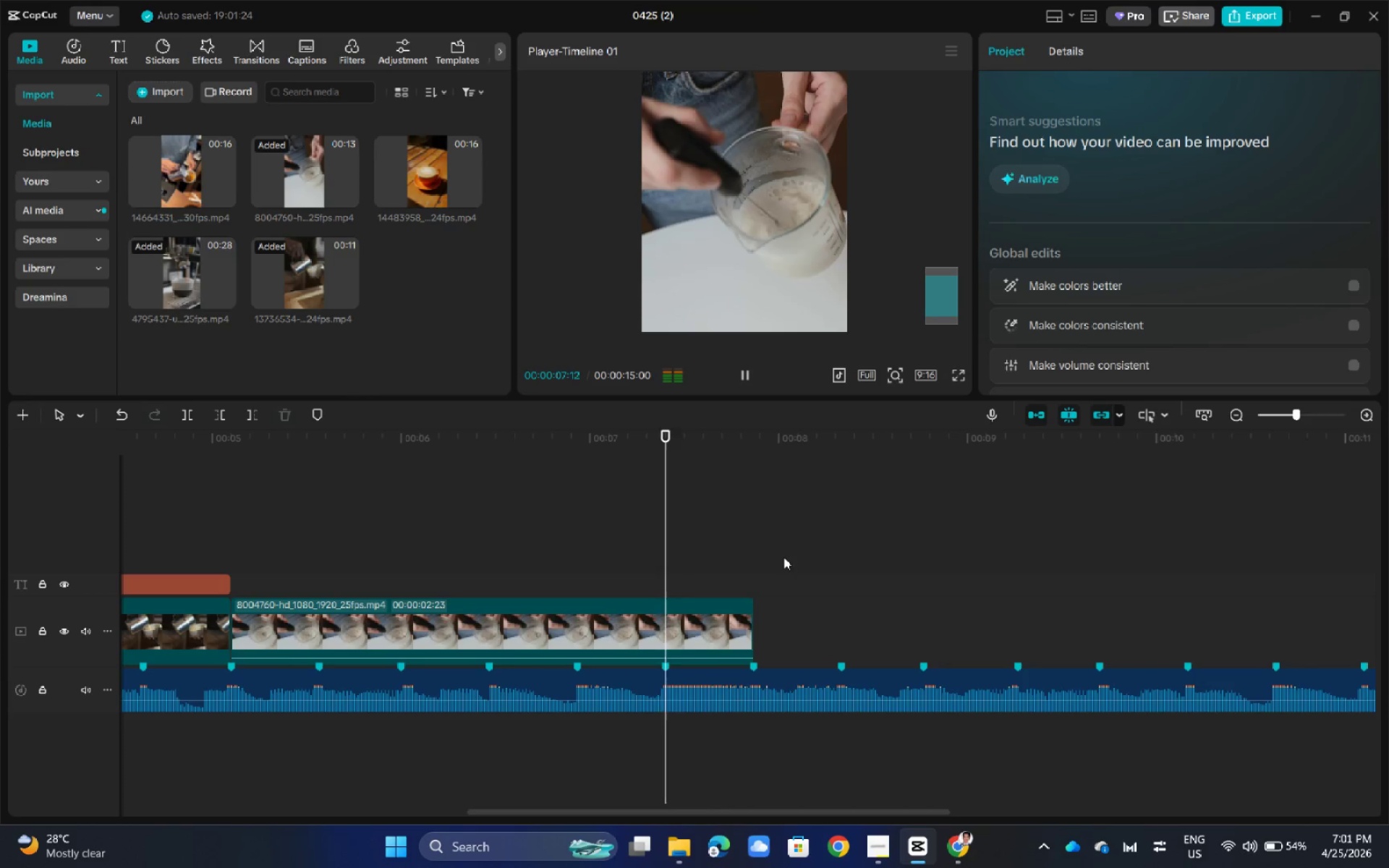 
key(Space)
 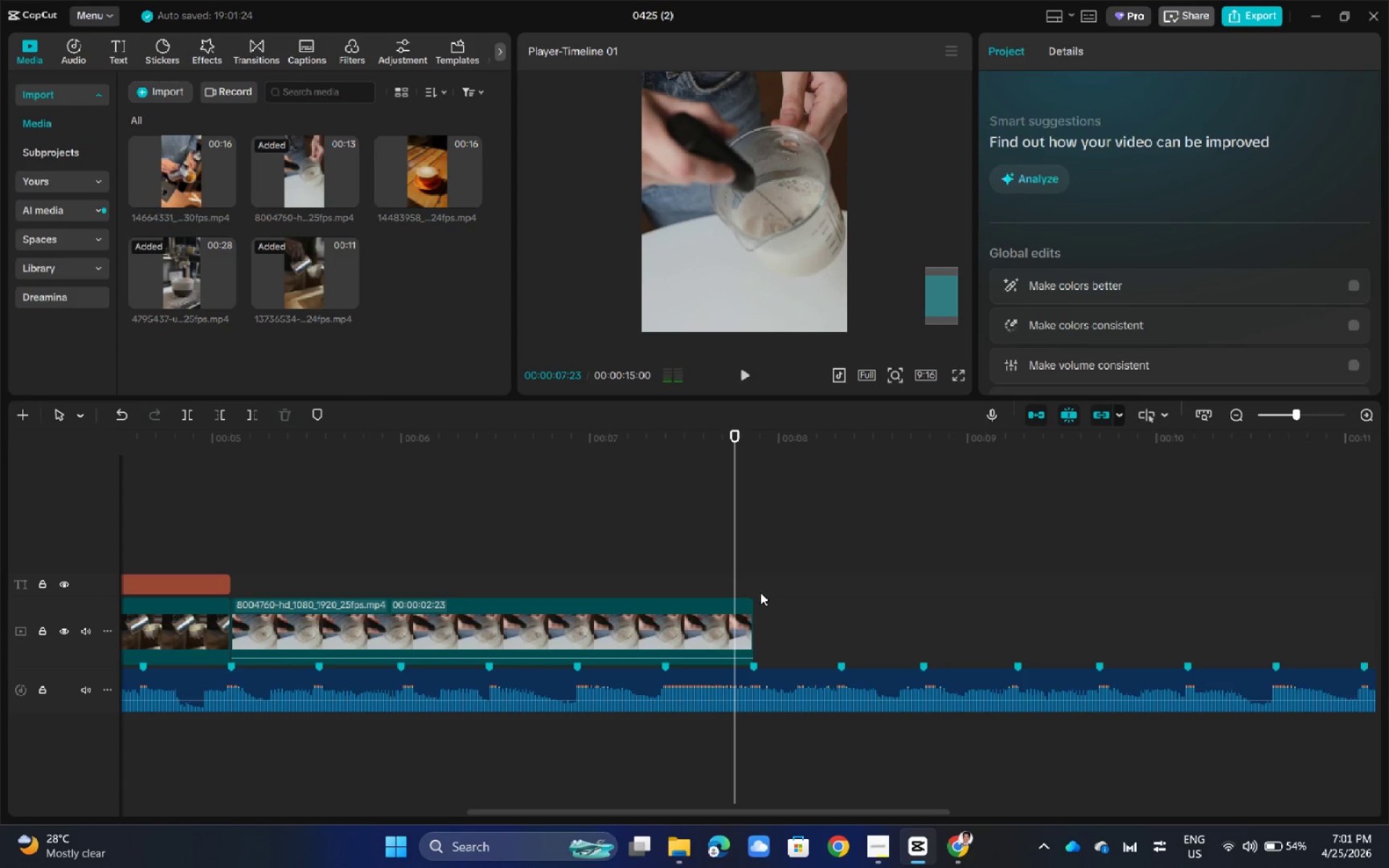 
key(Space)
 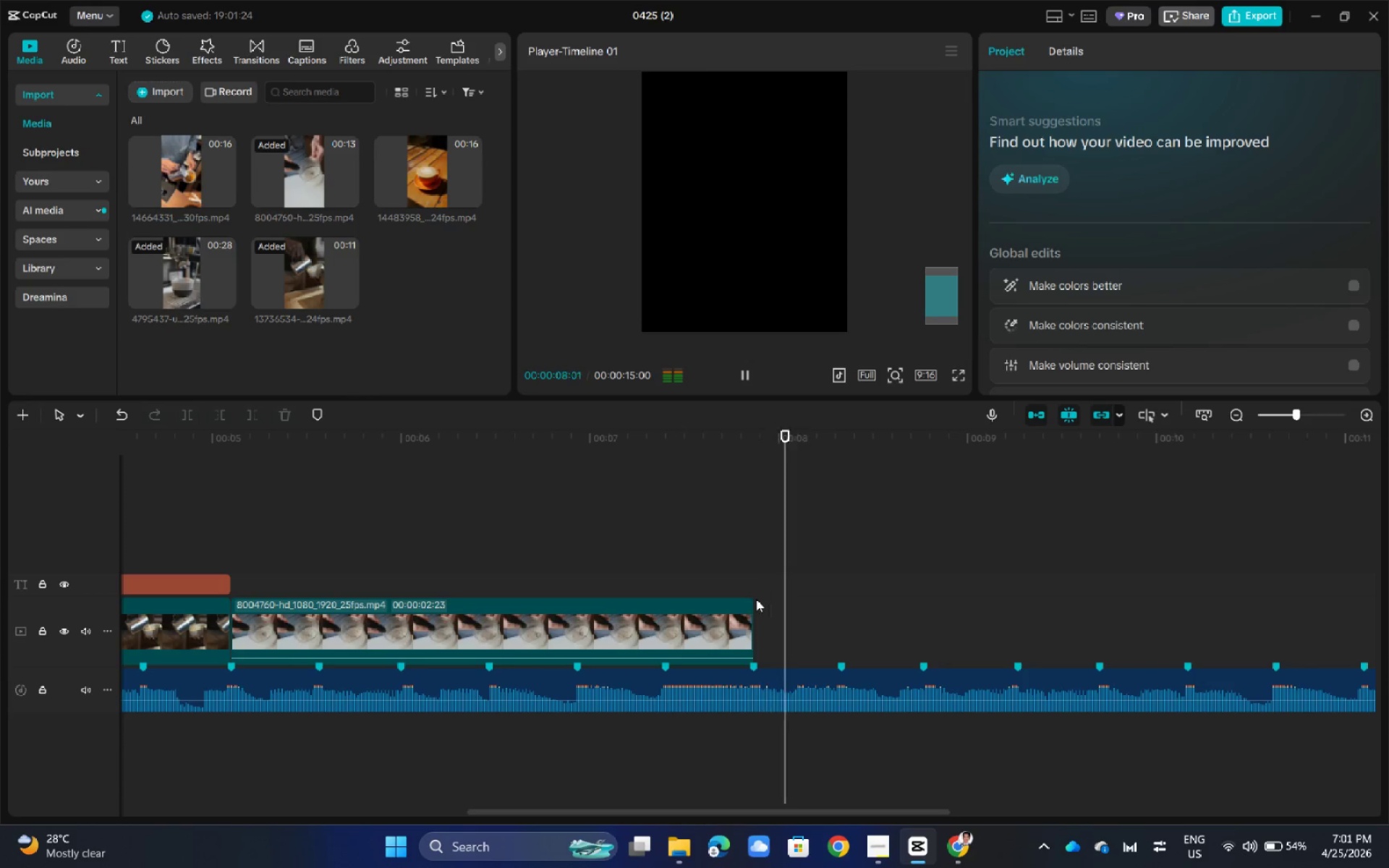 
key(Space)
 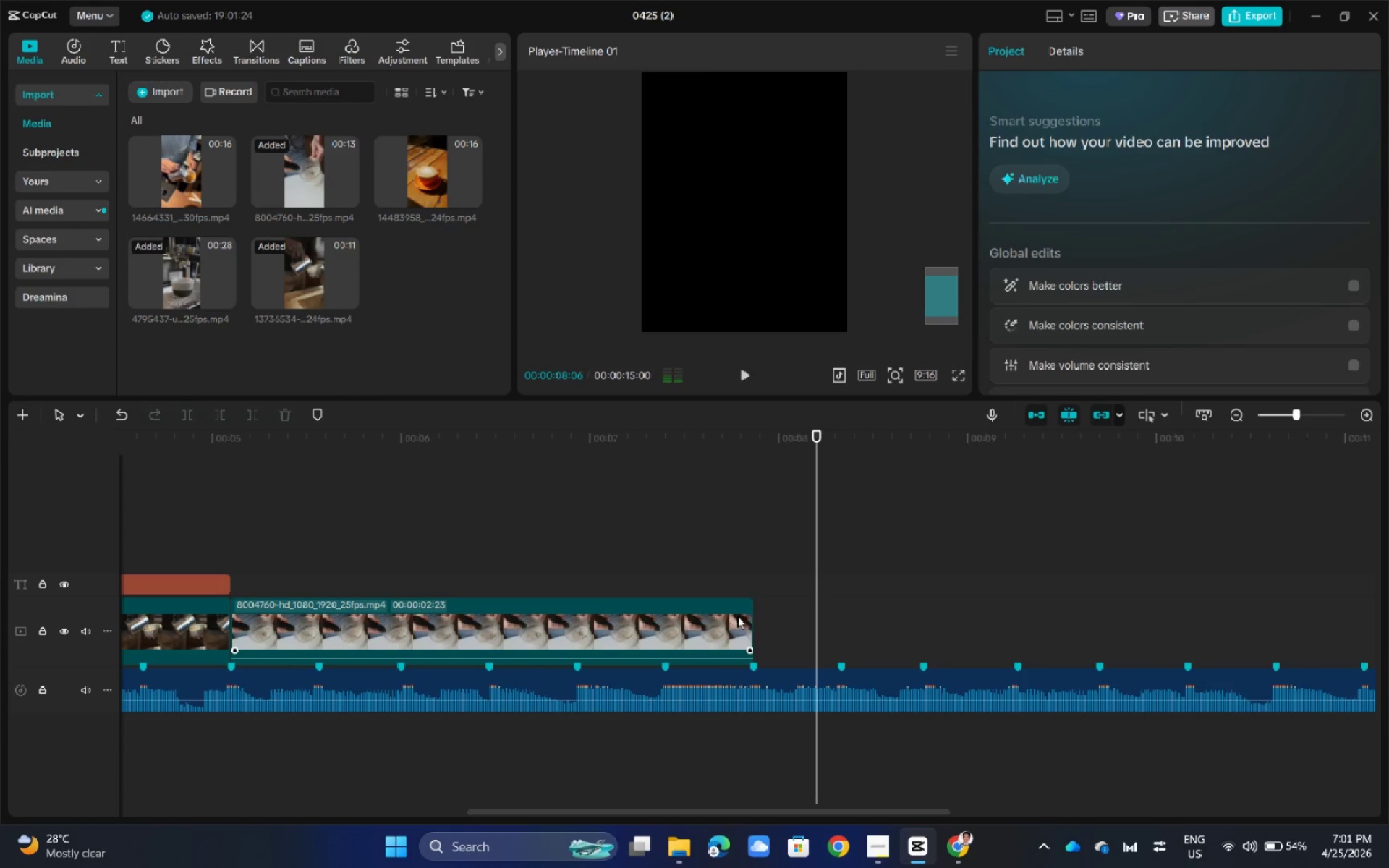 
left_click([729, 617])
 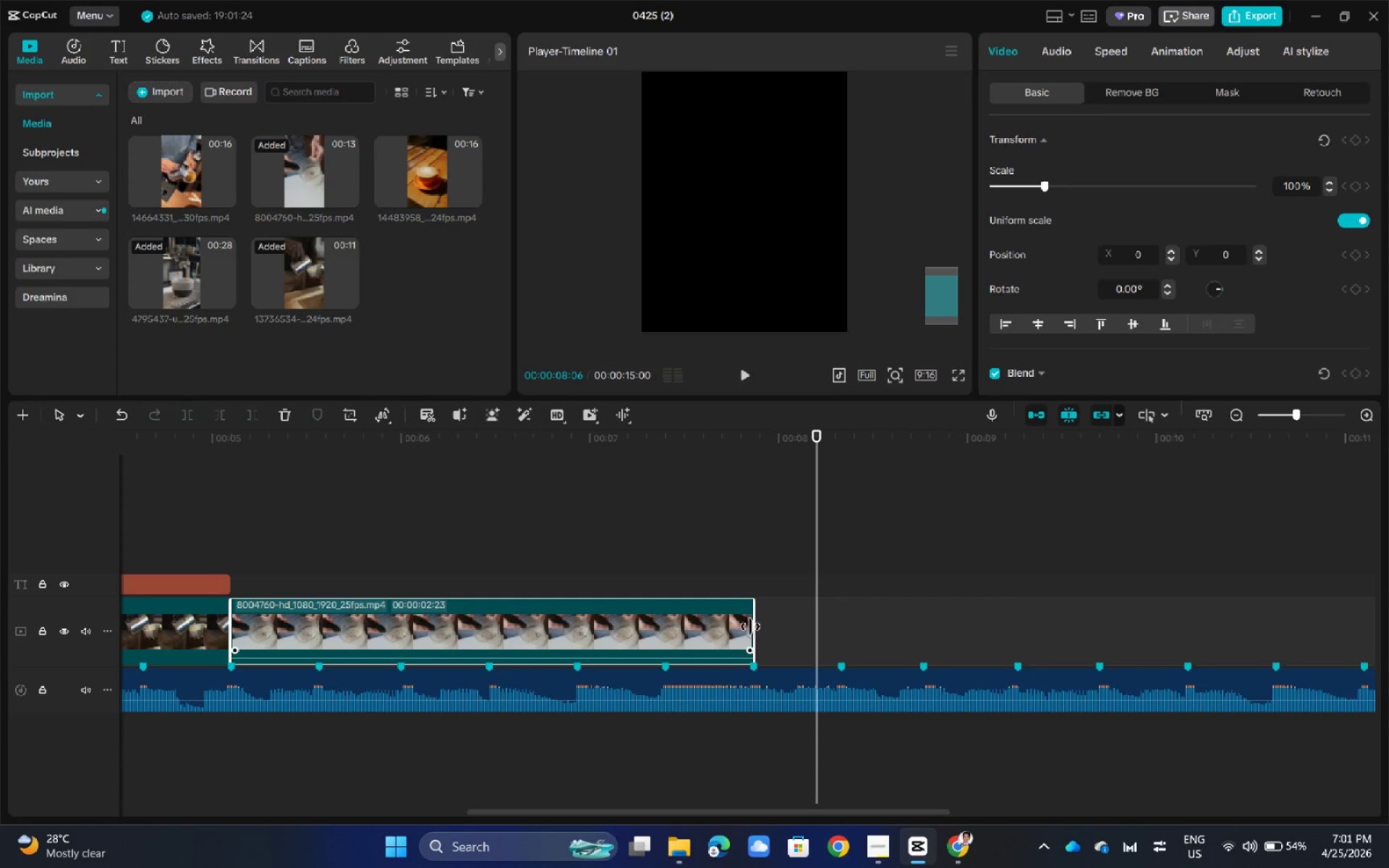 
left_click_drag(start_coordinate=[752, 626], to_coordinate=[659, 628])
 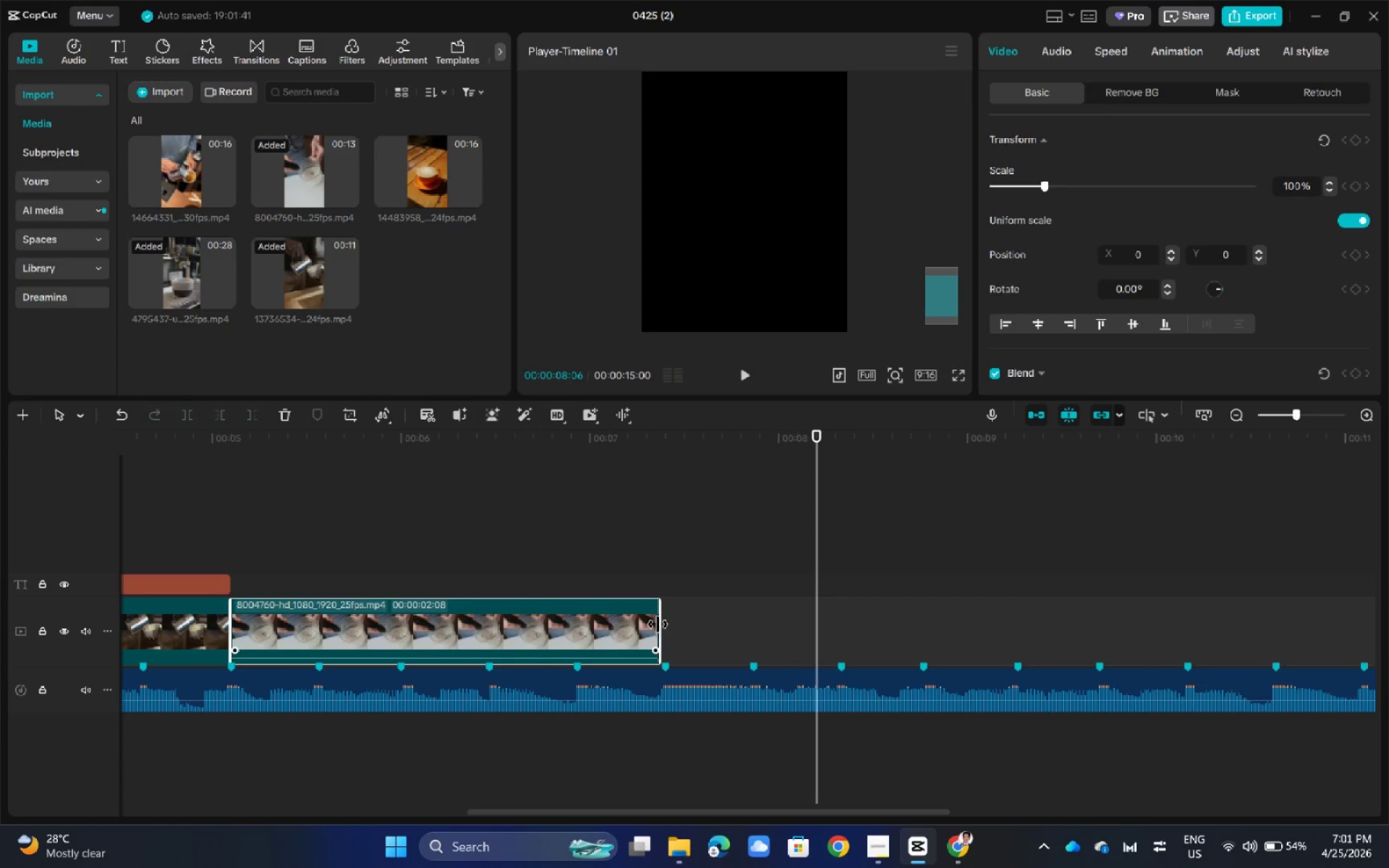 
left_click_drag(start_coordinate=[658, 624], to_coordinate=[666, 626])
 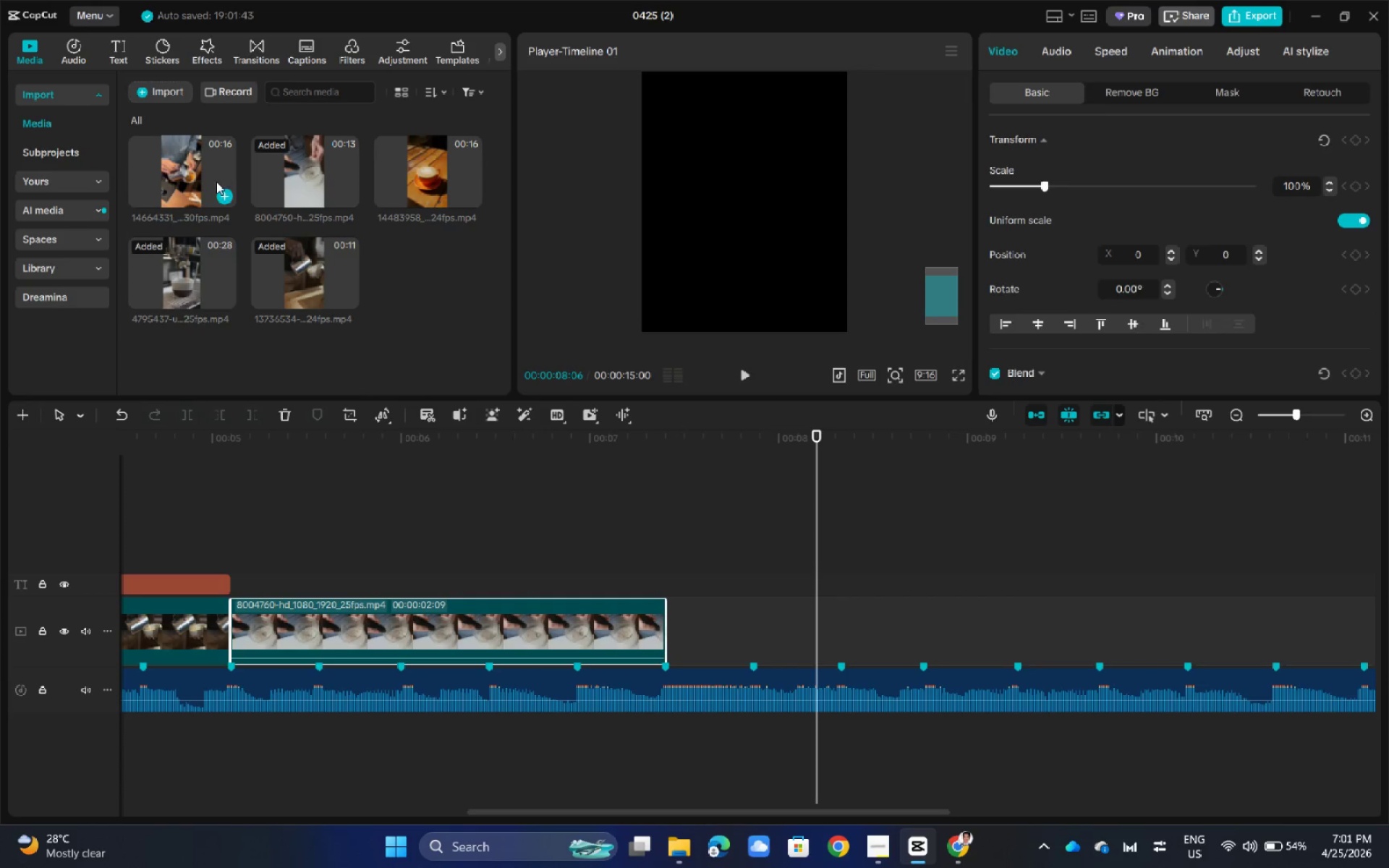 
left_click_drag(start_coordinate=[186, 166], to_coordinate=[719, 607])
 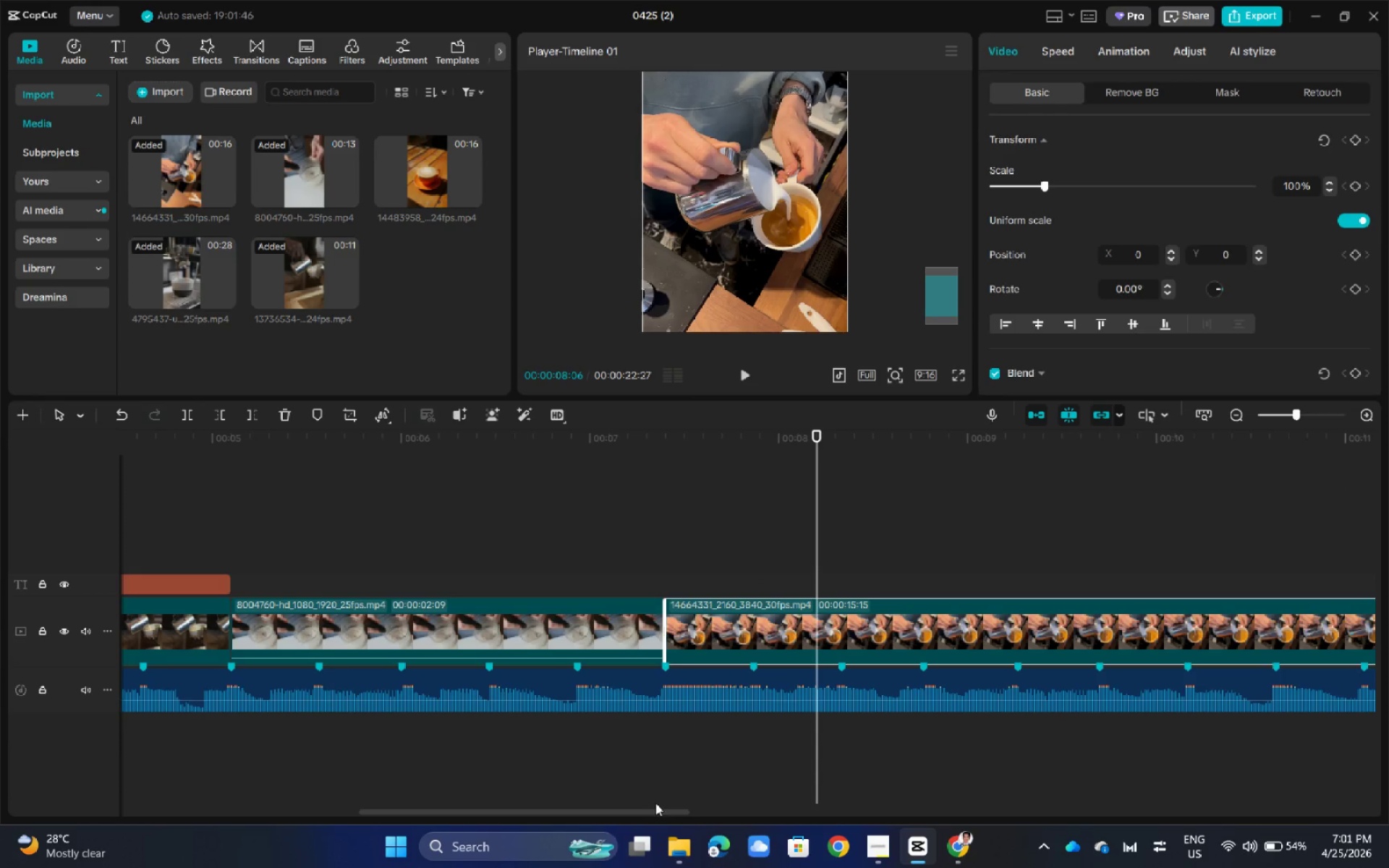 
left_click_drag(start_coordinate=[640, 804], to_coordinate=[722, 807])
 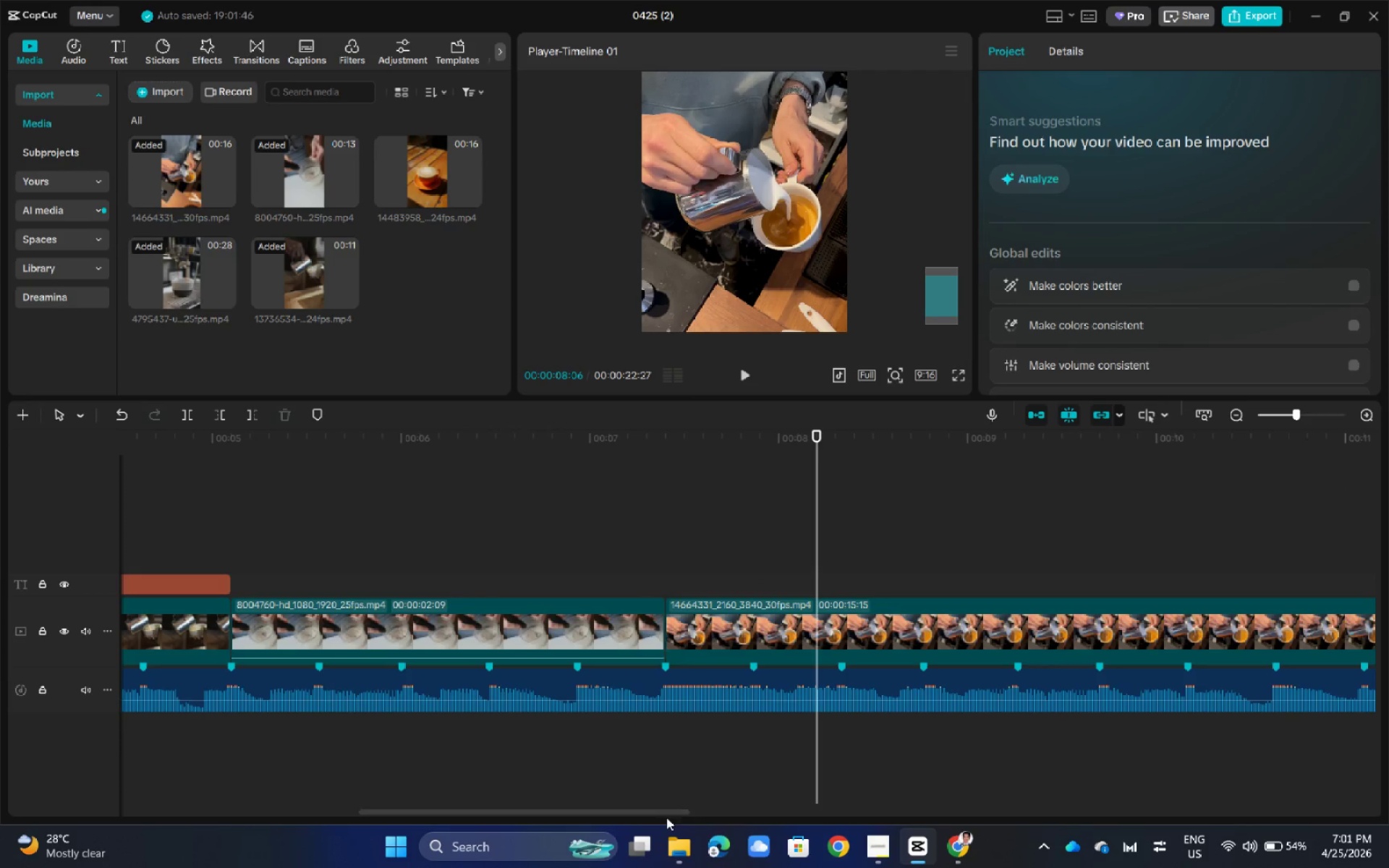 
left_click_drag(start_coordinate=[663, 810], to_coordinate=[846, 812])
 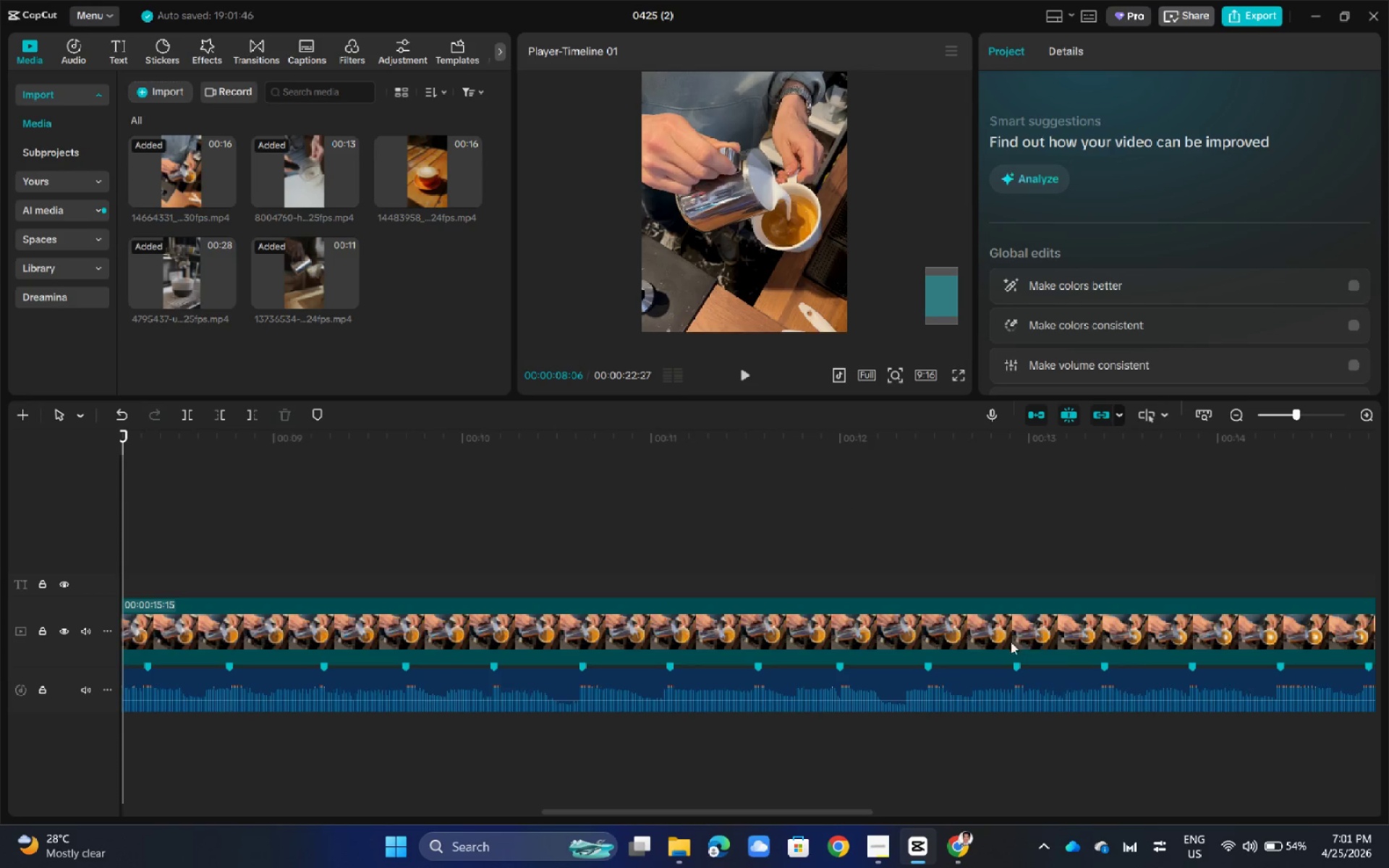 
hold_key(key=ControlLeft, duration=0.47)
hold_key(key=ControlLeft, duration=0.33)
hold_key(key=ControlLeft, duration=0.38)
scroll: coordinate [982, 629], scroll_direction: down, amount: 7.0
 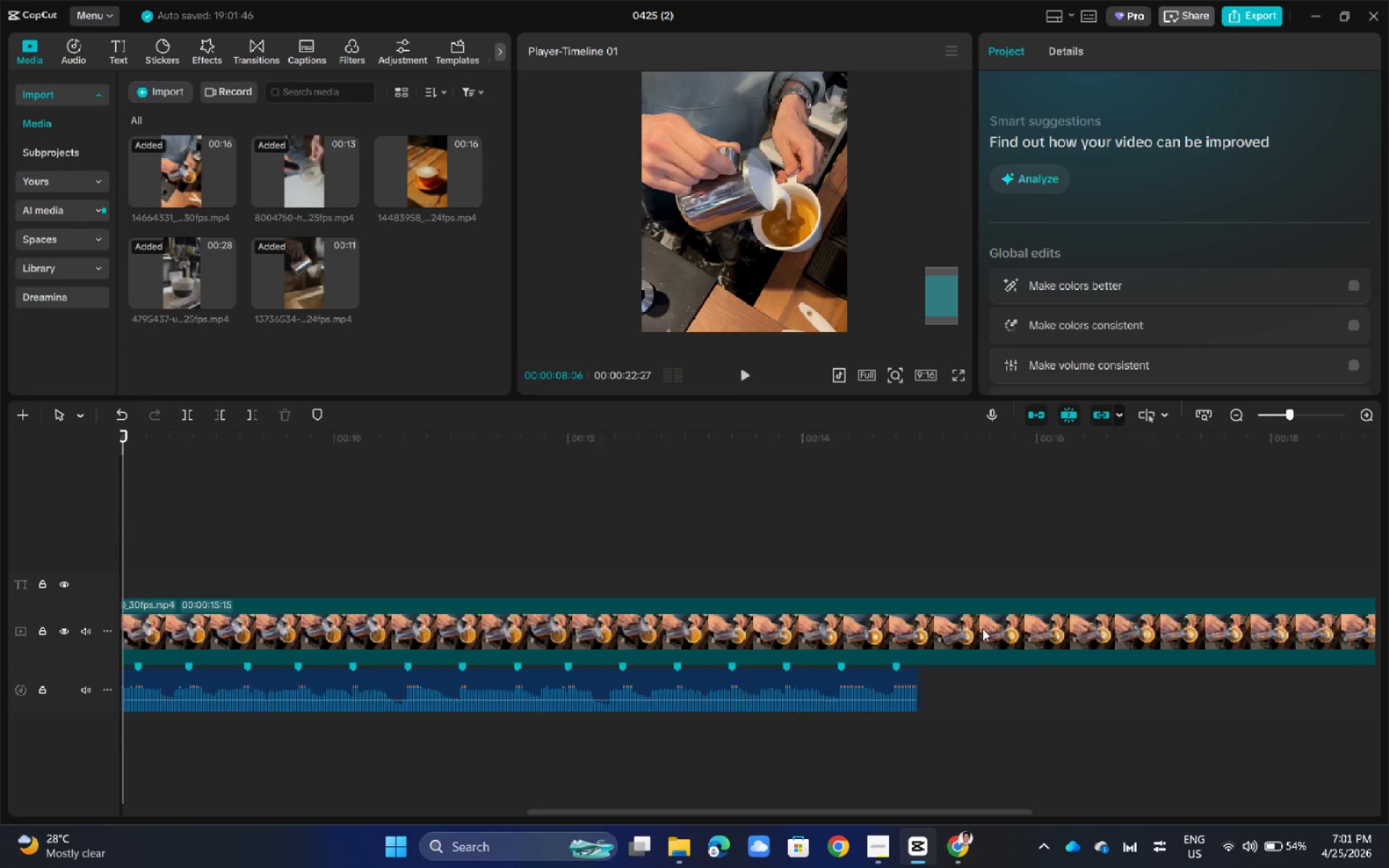 
hold_key(key=ControlLeft, duration=0.47)
 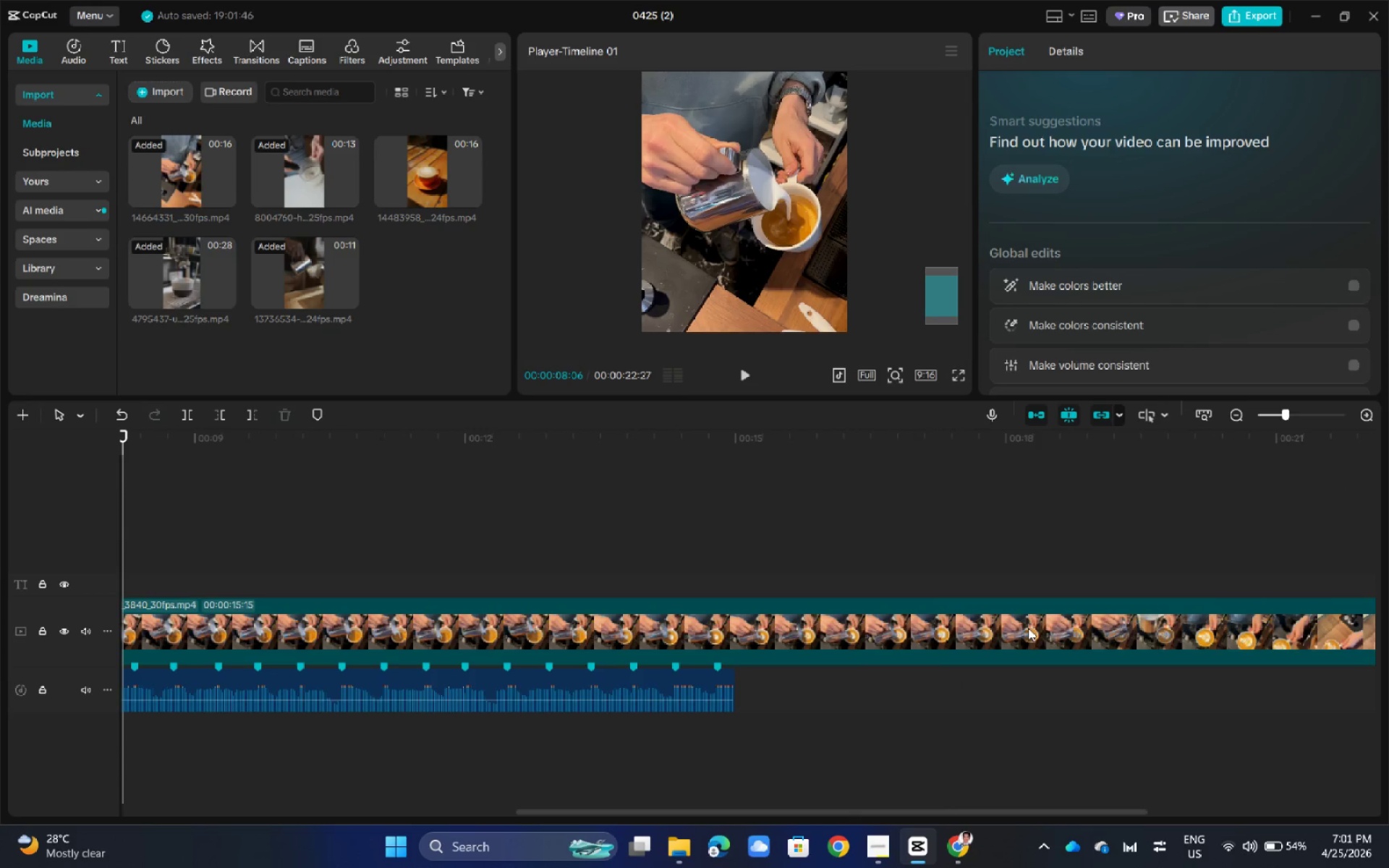 
left_click([1028, 628])
 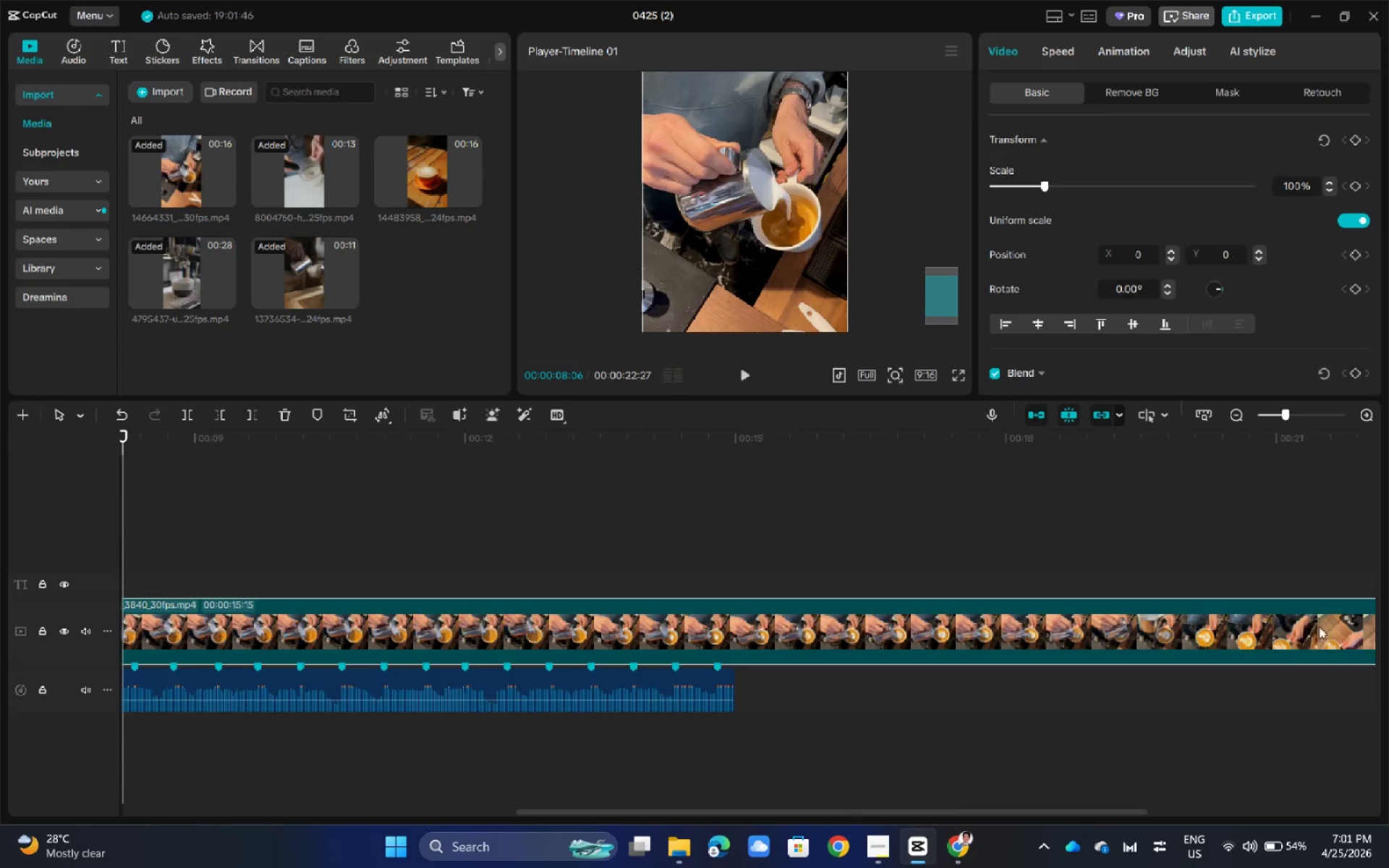 
hold_key(key=ControlLeft, duration=0.31)
scroll: coordinate [1267, 623], scroll_direction: down, amount: 2.0
 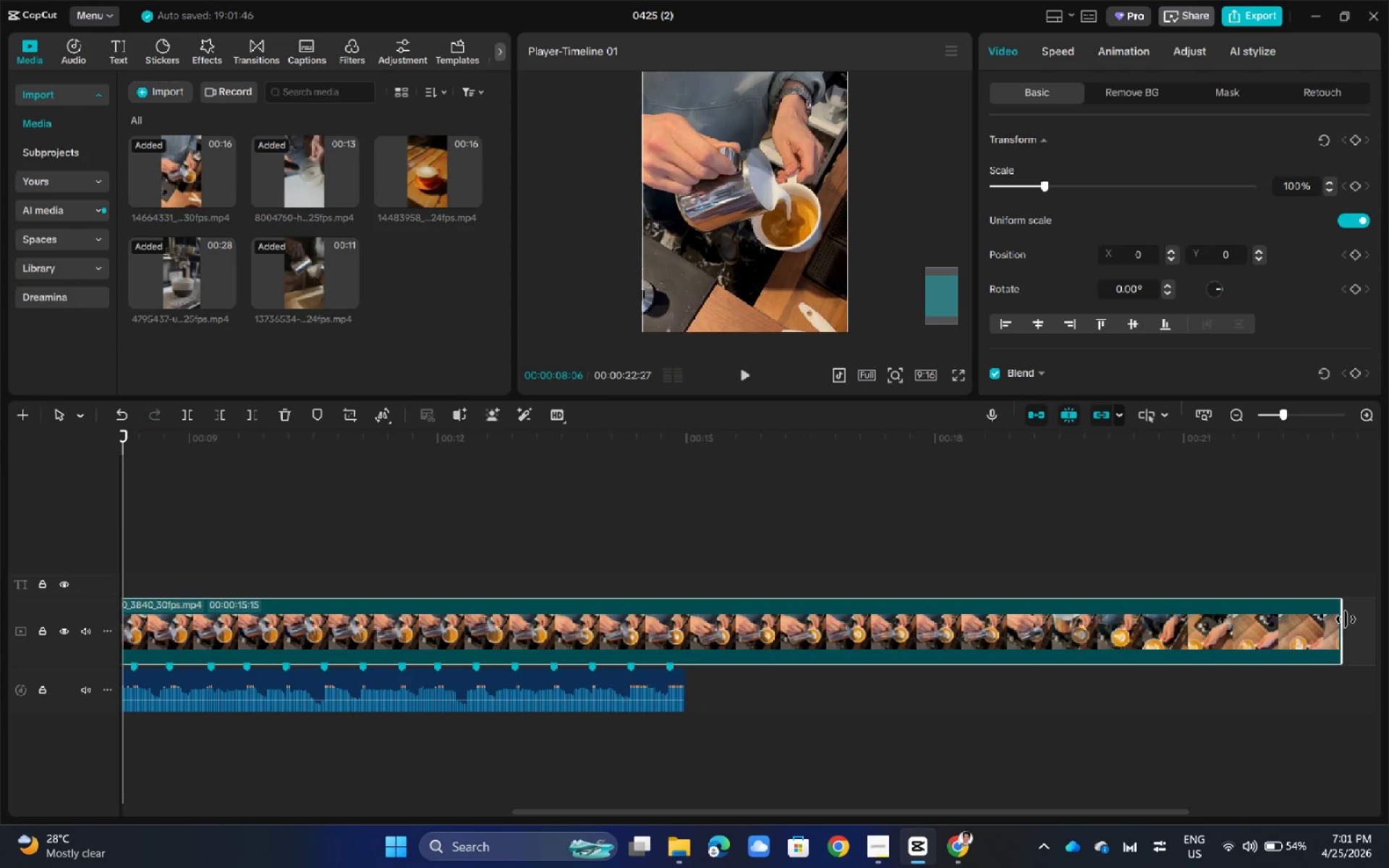 
left_click_drag(start_coordinate=[1341, 618], to_coordinate=[1337, 618])
 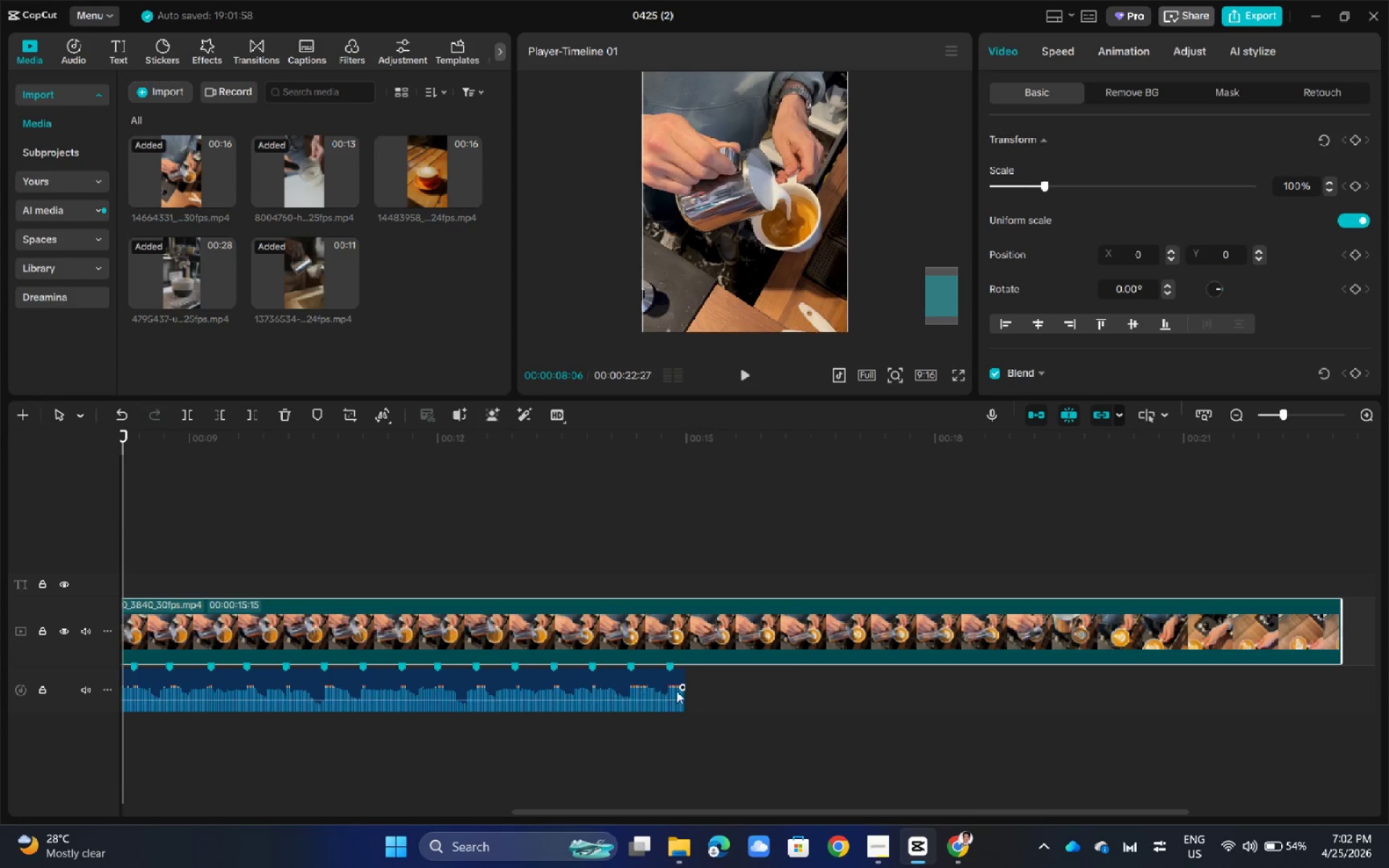 
left_click_drag(start_coordinate=[734, 813], to_coordinate=[616, 801])
 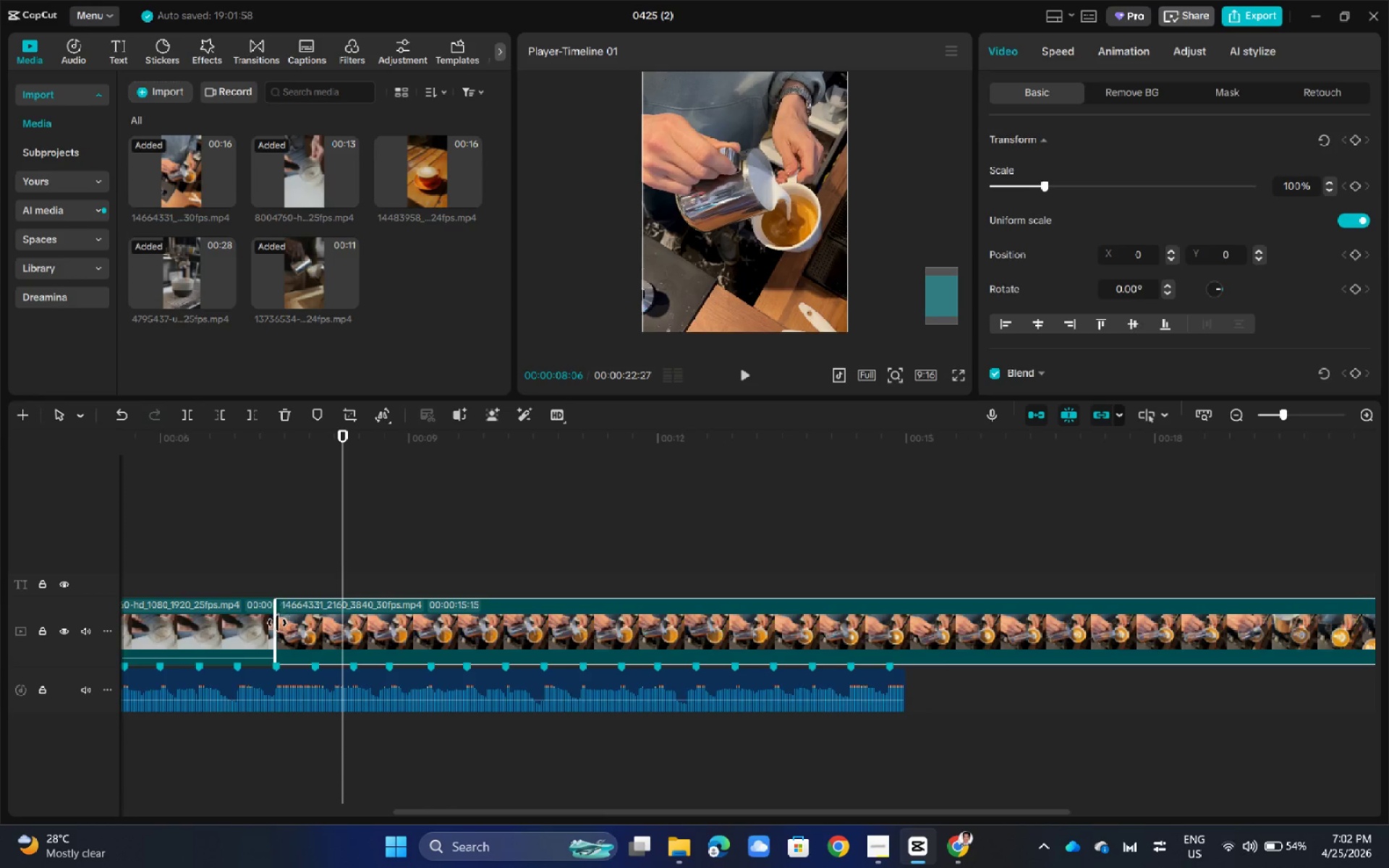 
left_click_drag(start_coordinate=[273, 624], to_coordinate=[920, 644])
 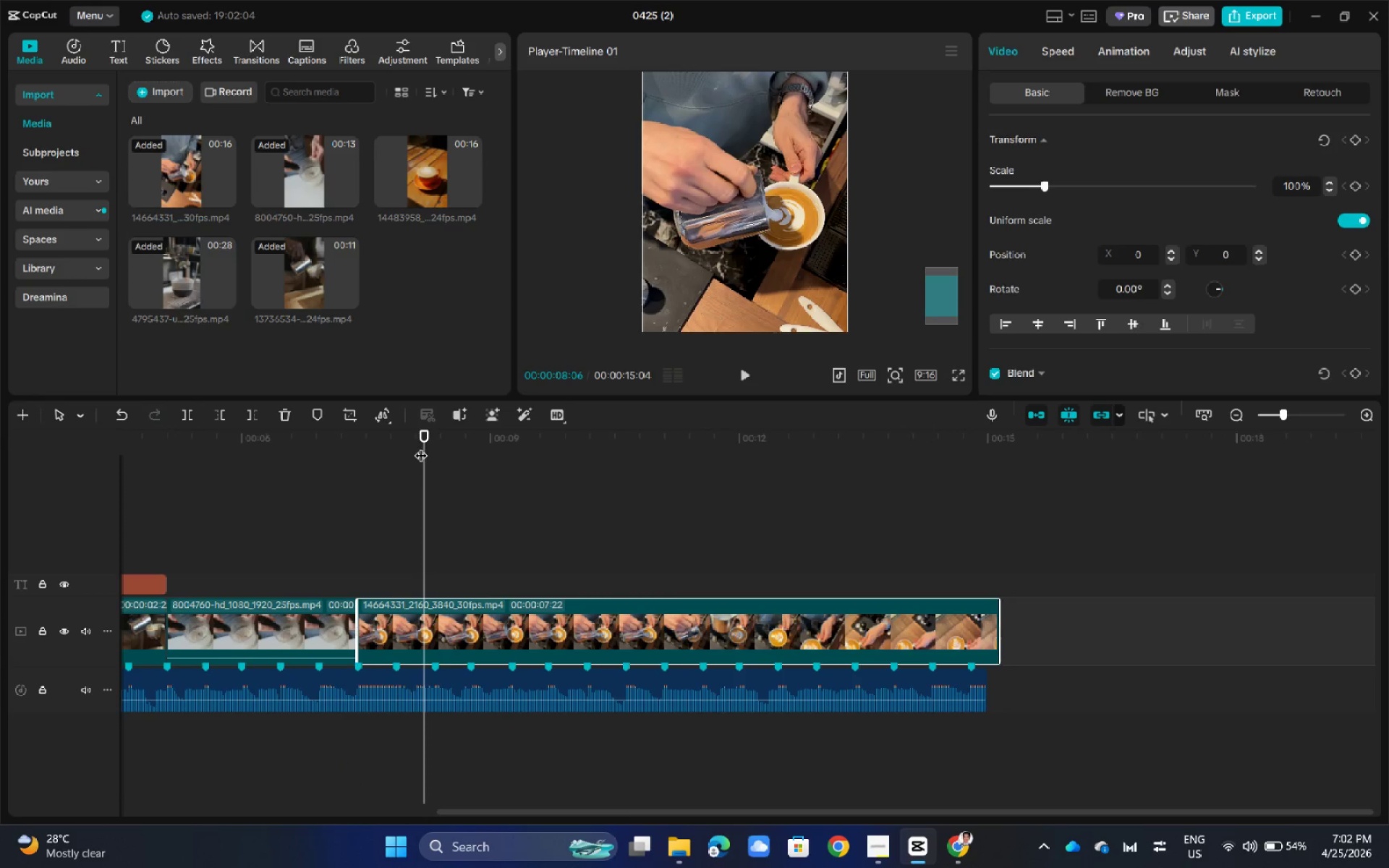 
left_click_drag(start_coordinate=[427, 432], to_coordinate=[357, 442])
 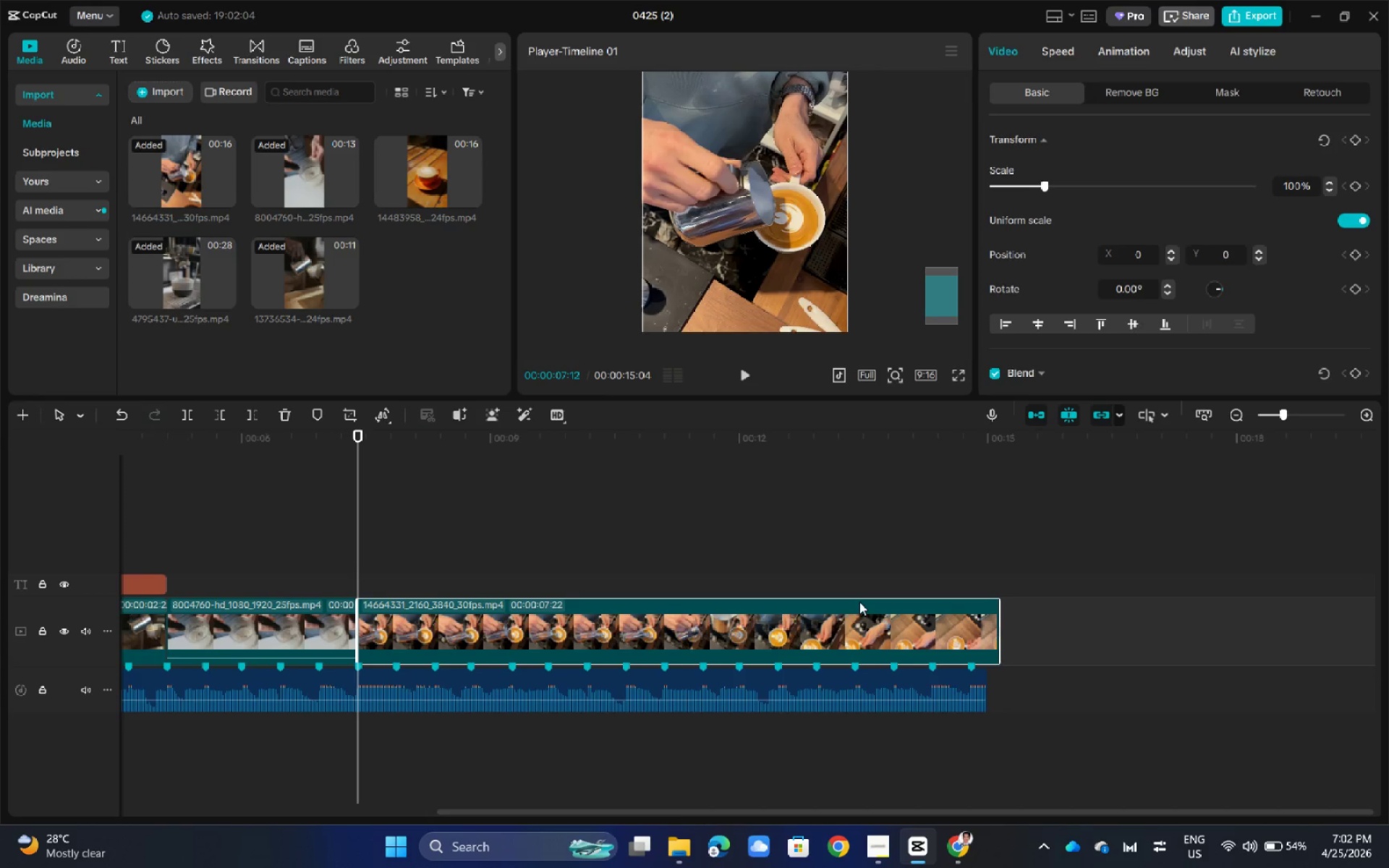 
hold_key(key=ControlLeft, duration=1.25)
scroll: coordinate [944, 635], scroll_direction: up, amount: 2.0
 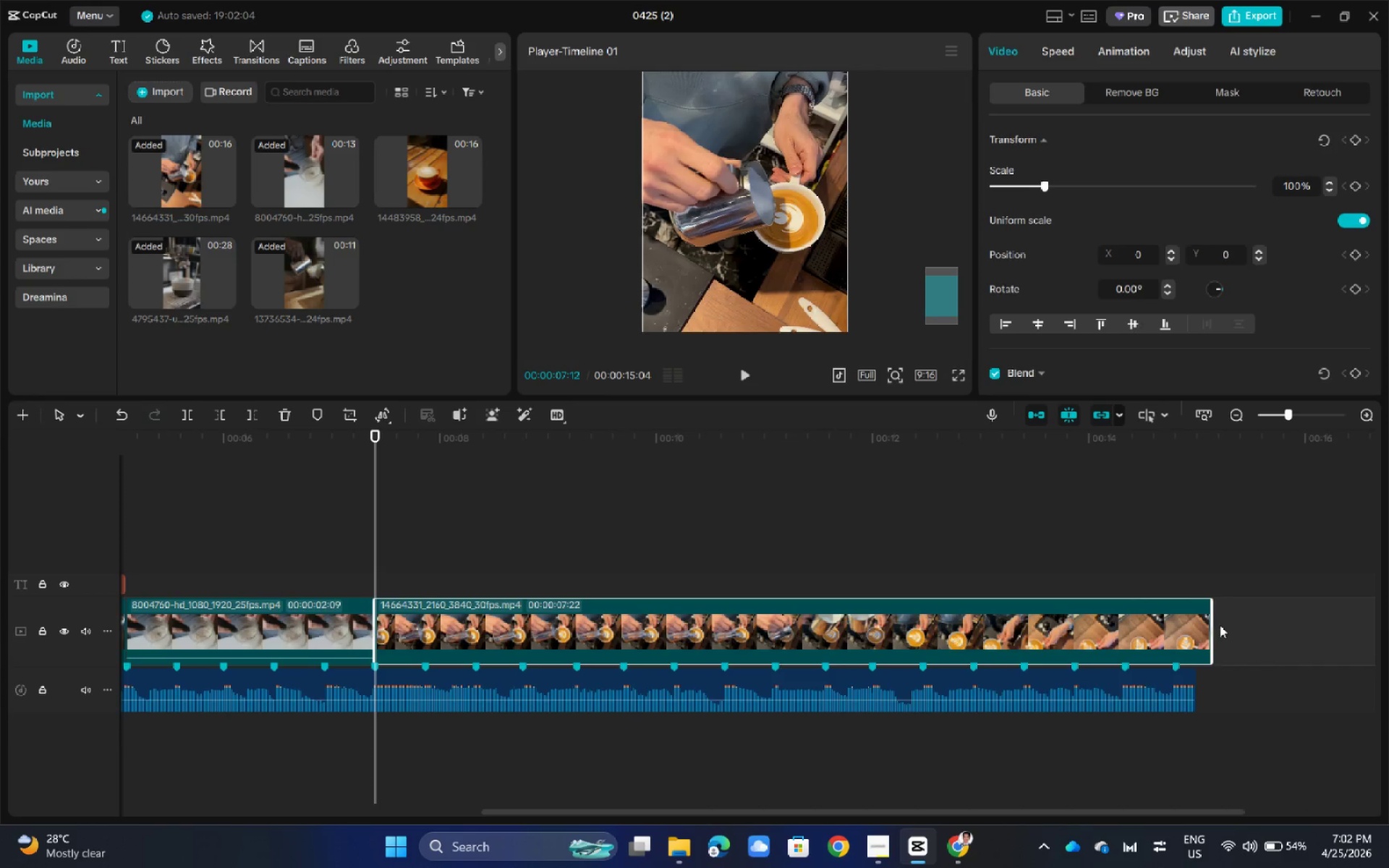 
left_click_drag(start_coordinate=[1211, 623], to_coordinate=[676, 639])
 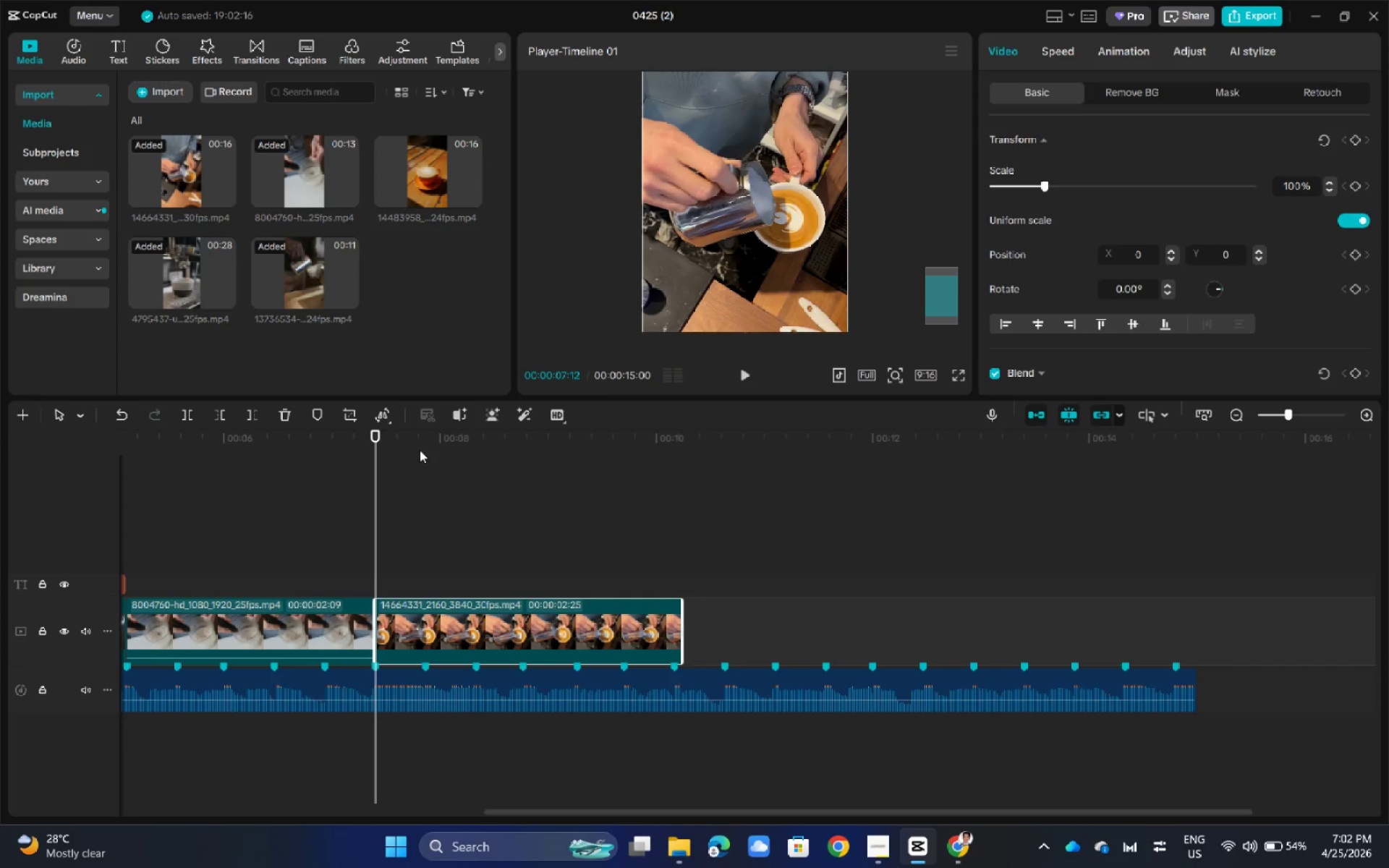 
left_click_drag(start_coordinate=[603, 456], to_coordinate=[668, 458])
 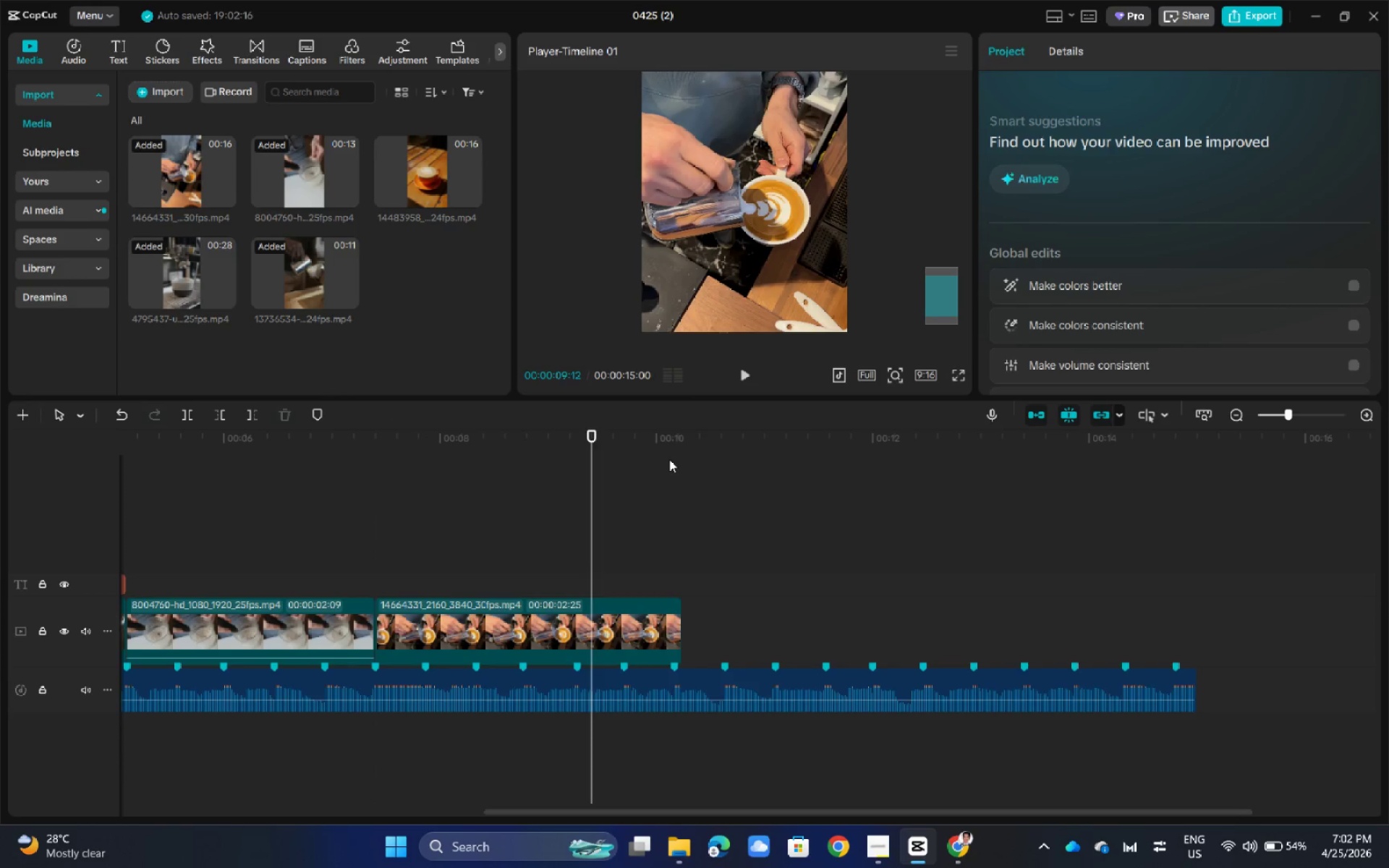 
left_click([669, 464])
 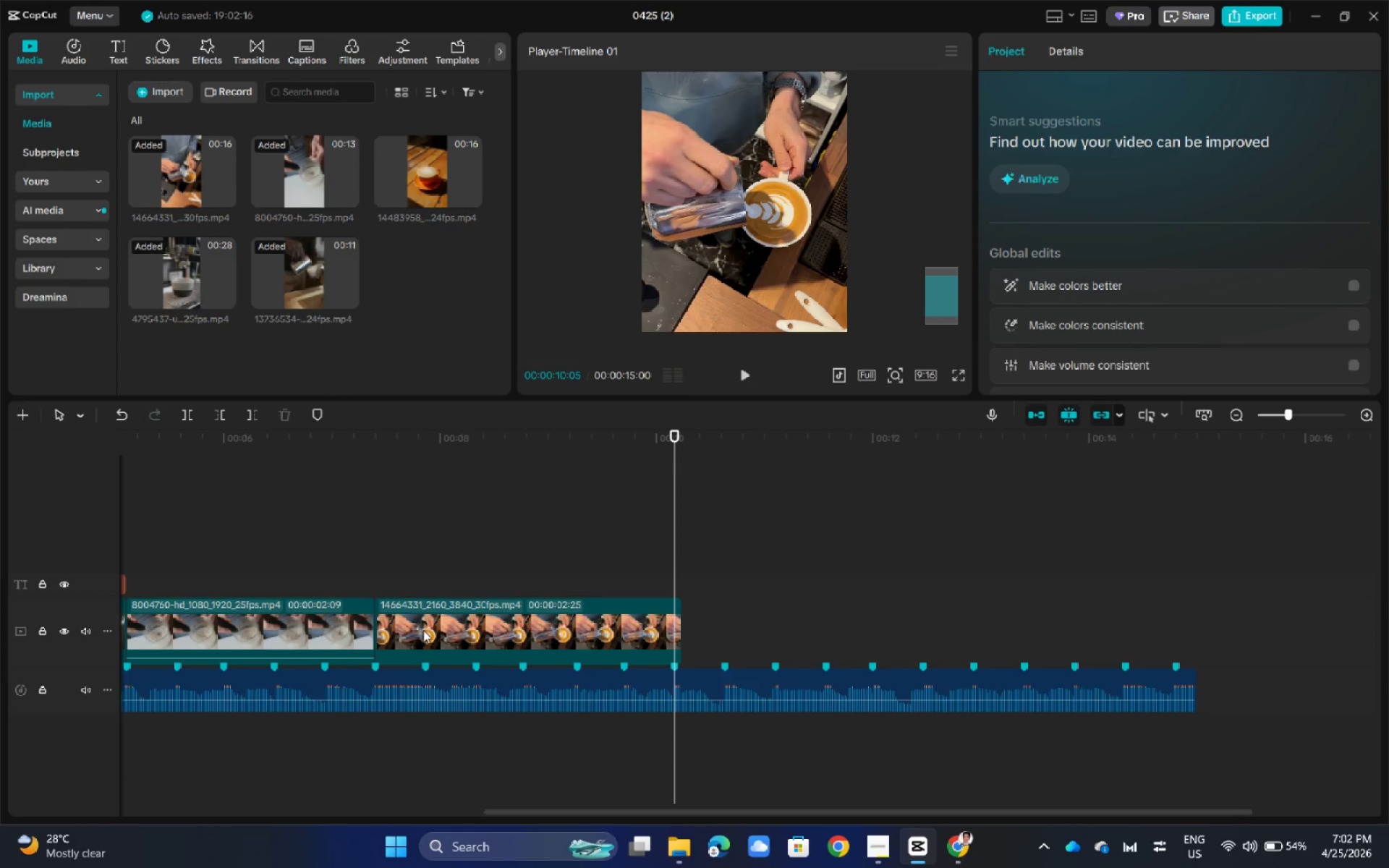 
left_click_drag(start_coordinate=[679, 433], to_coordinate=[373, 486])
 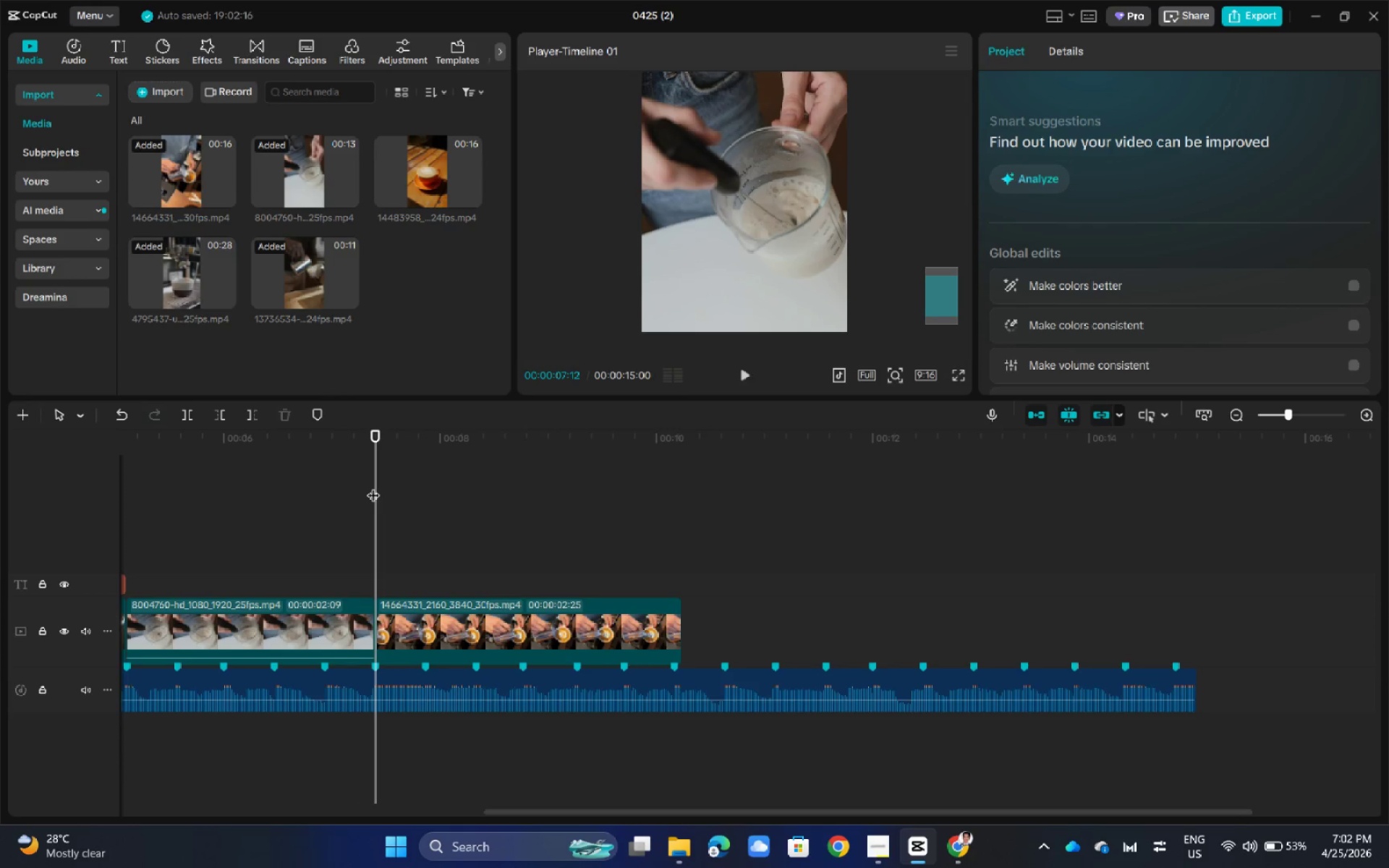 
key(Space)
 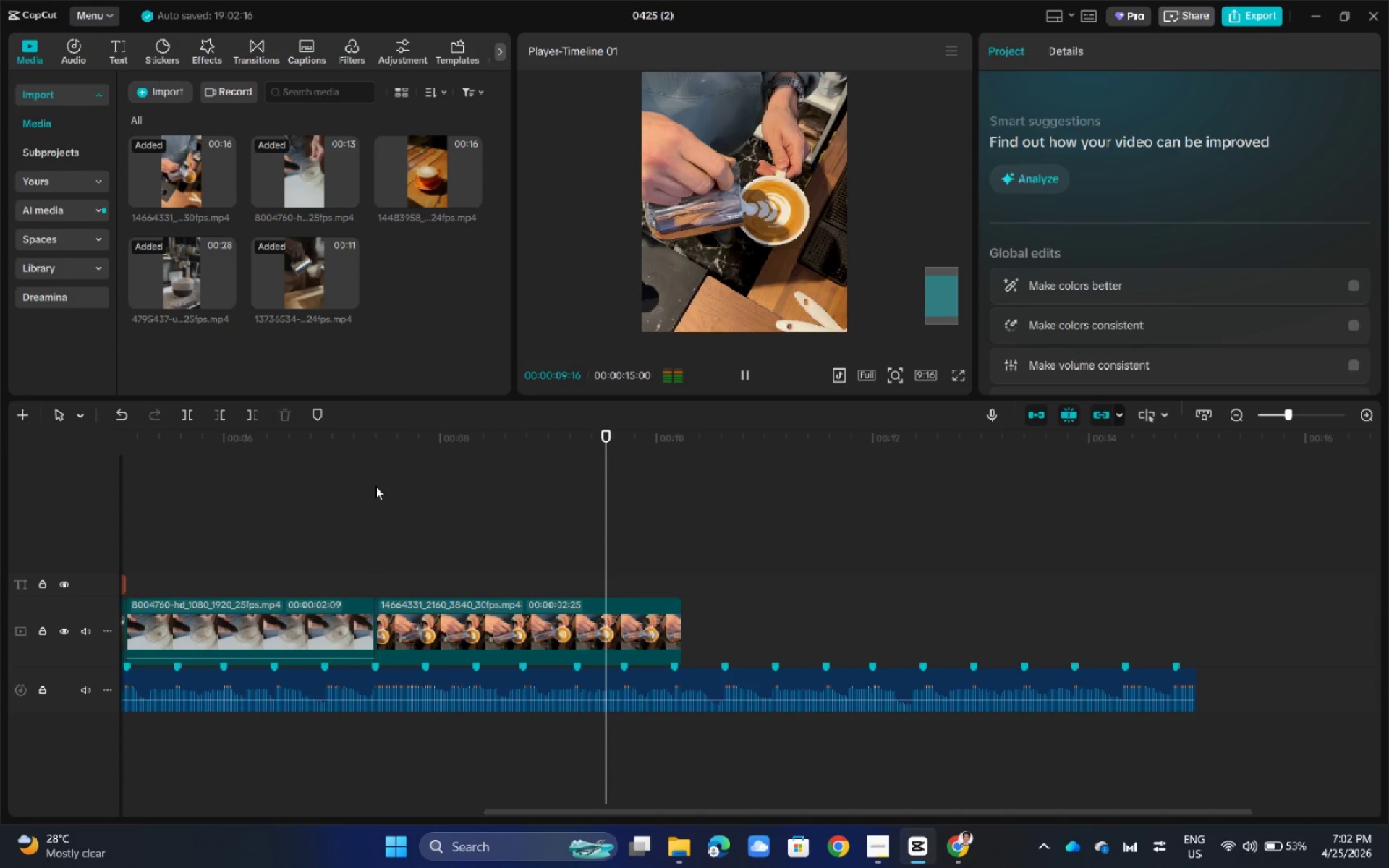 
key(Space)
 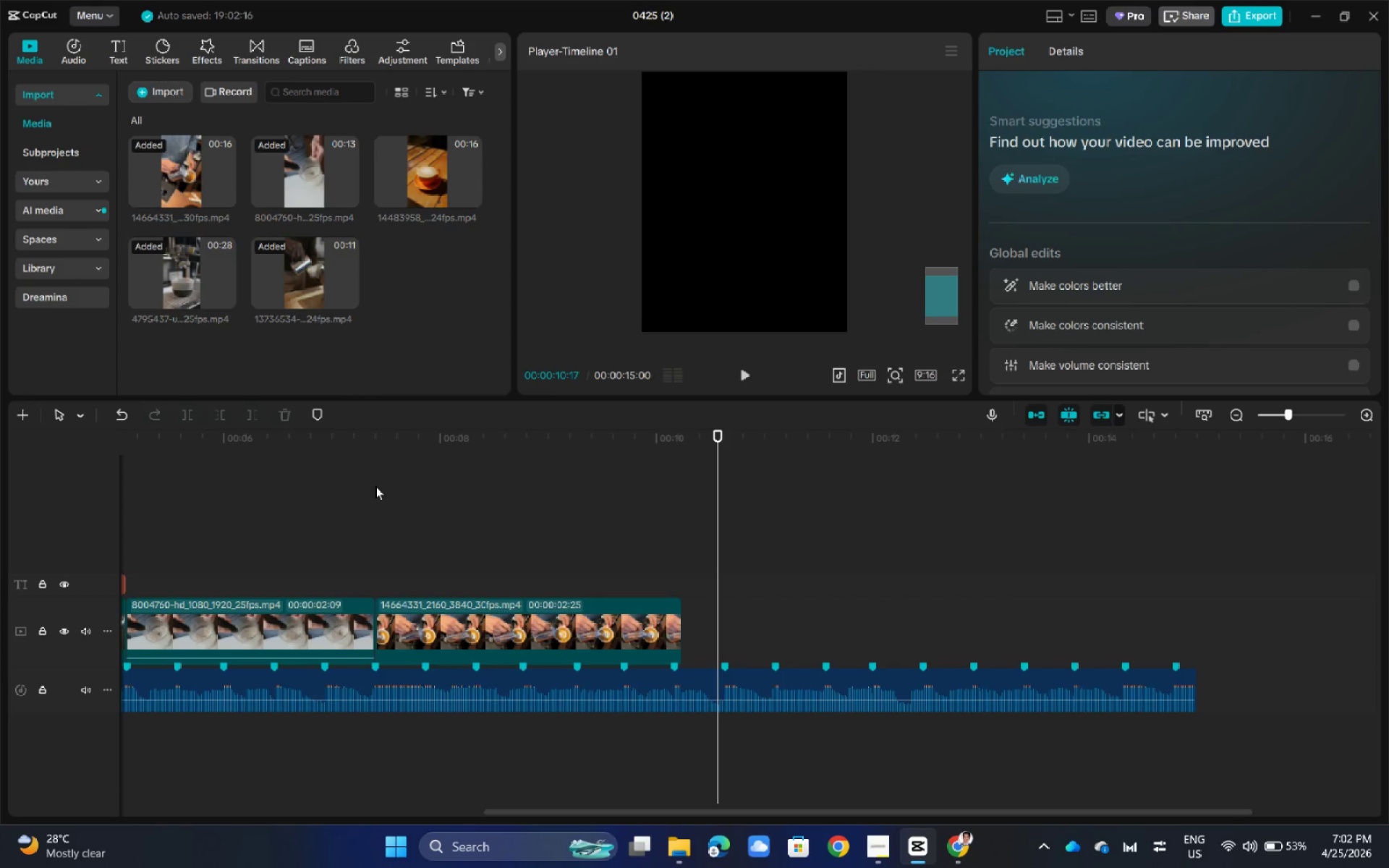 
wait(6.33)
 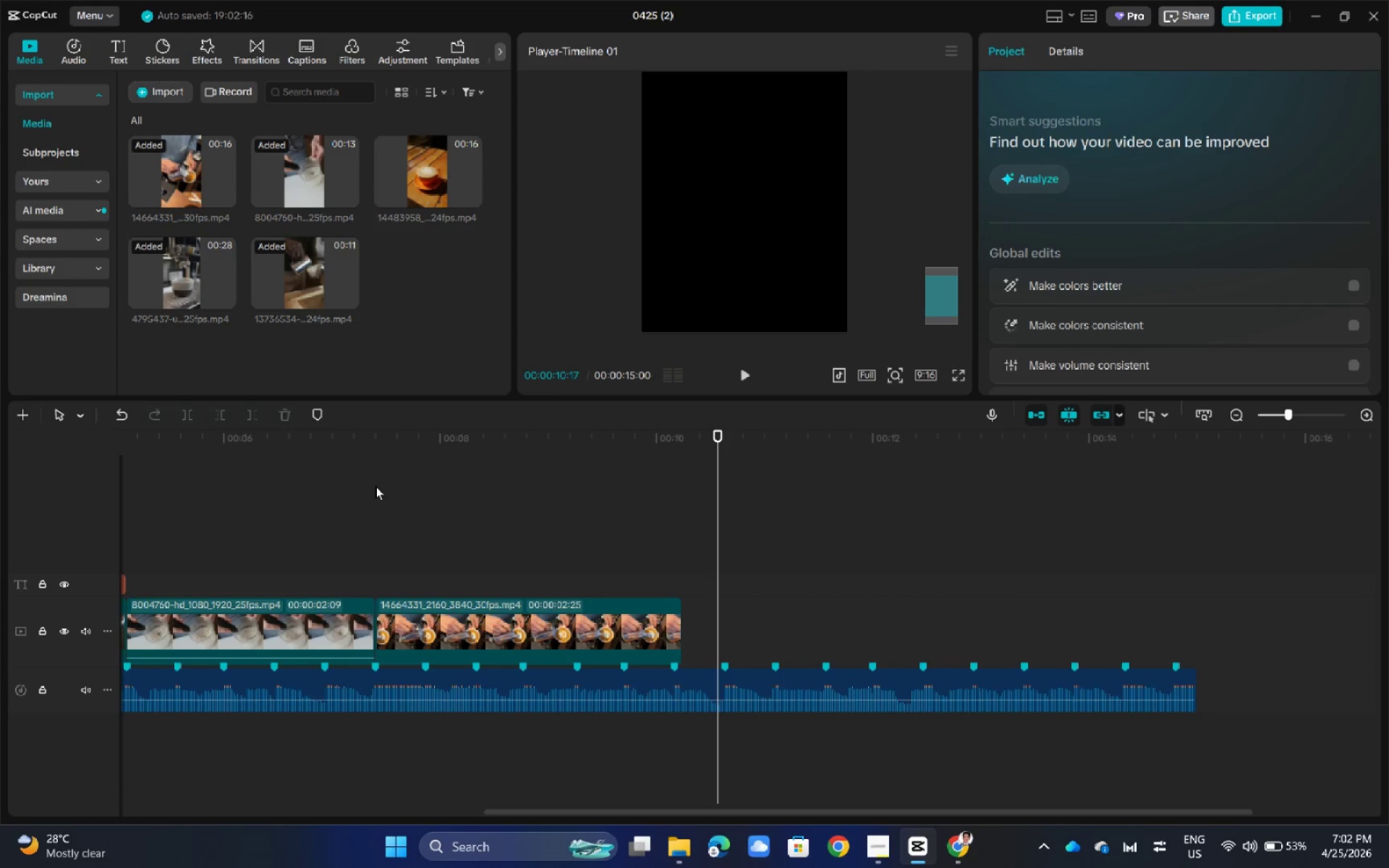 
left_click([412, 548])
 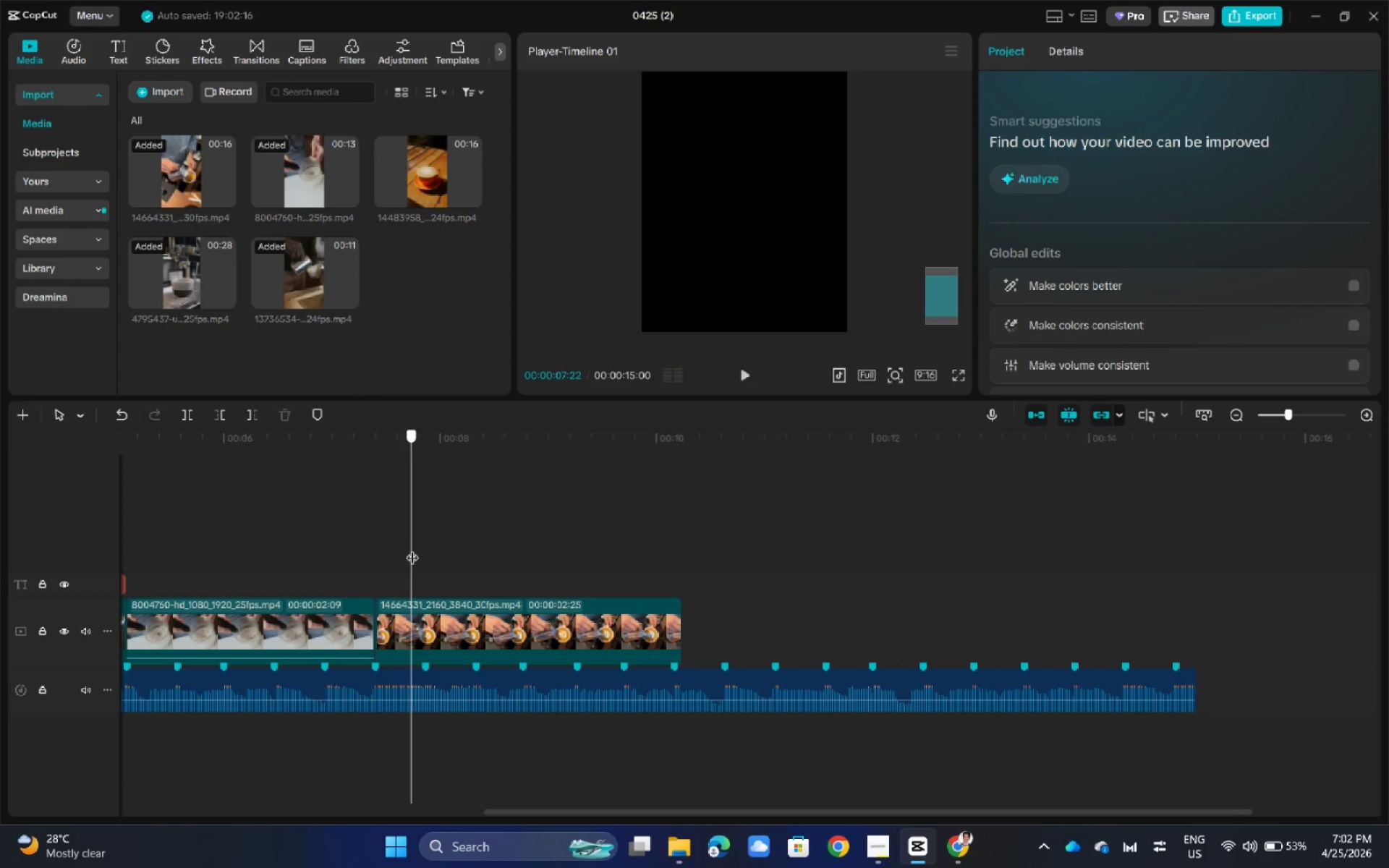 
double_click([412, 548])
 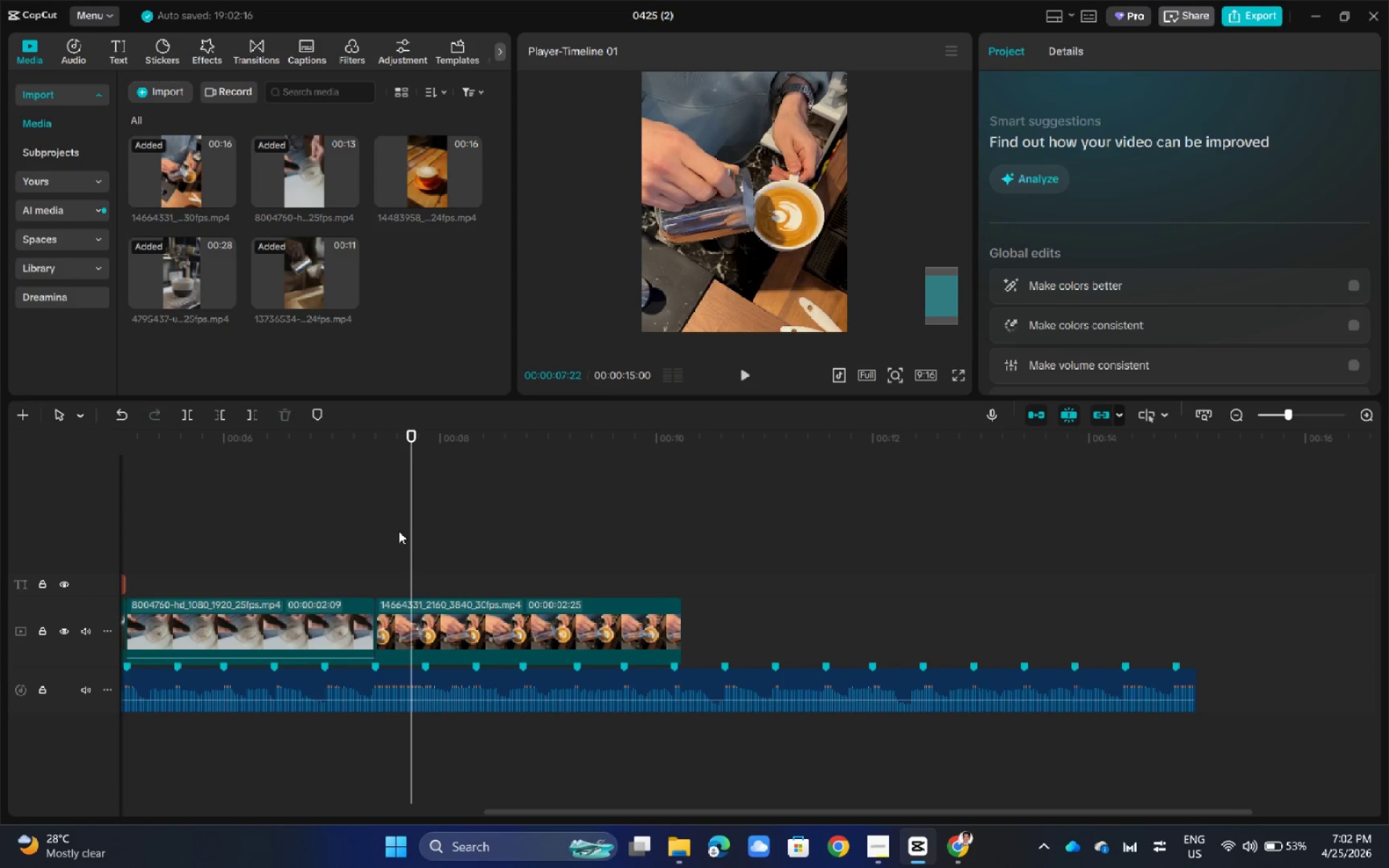 
wait(7.36)
 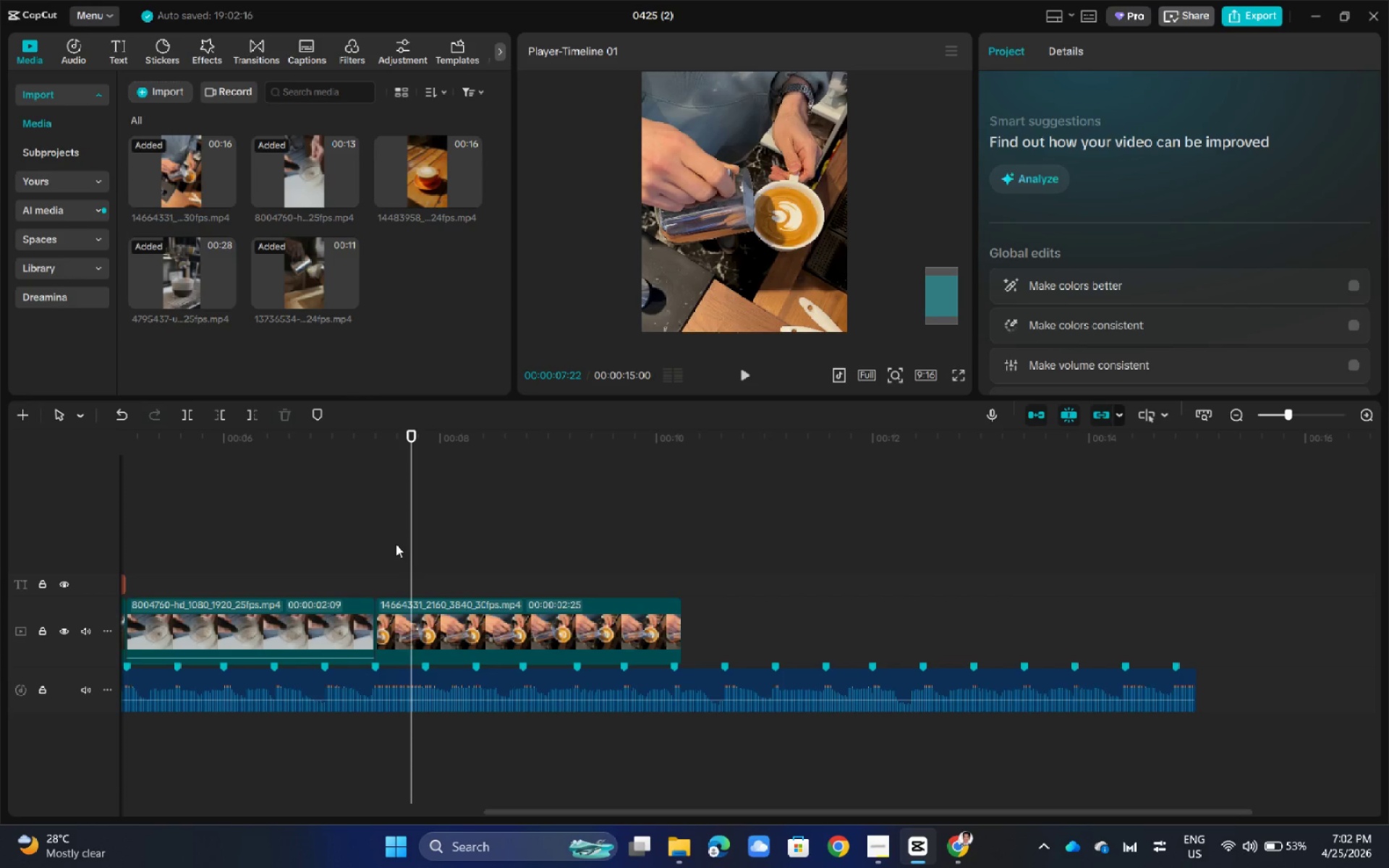 
left_click_drag(start_coordinate=[414, 433], to_coordinate=[379, 441])
 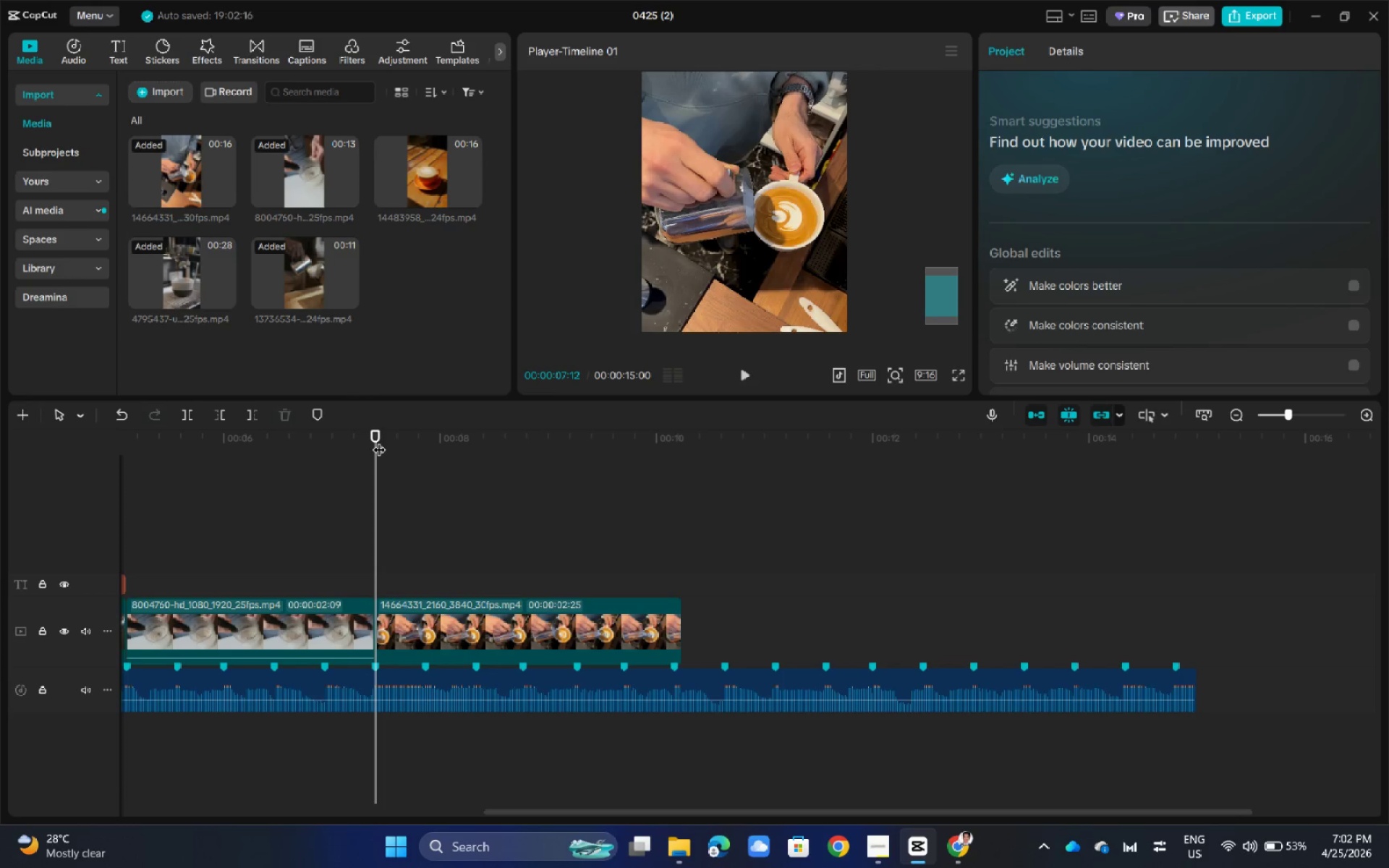 
key(Space)
 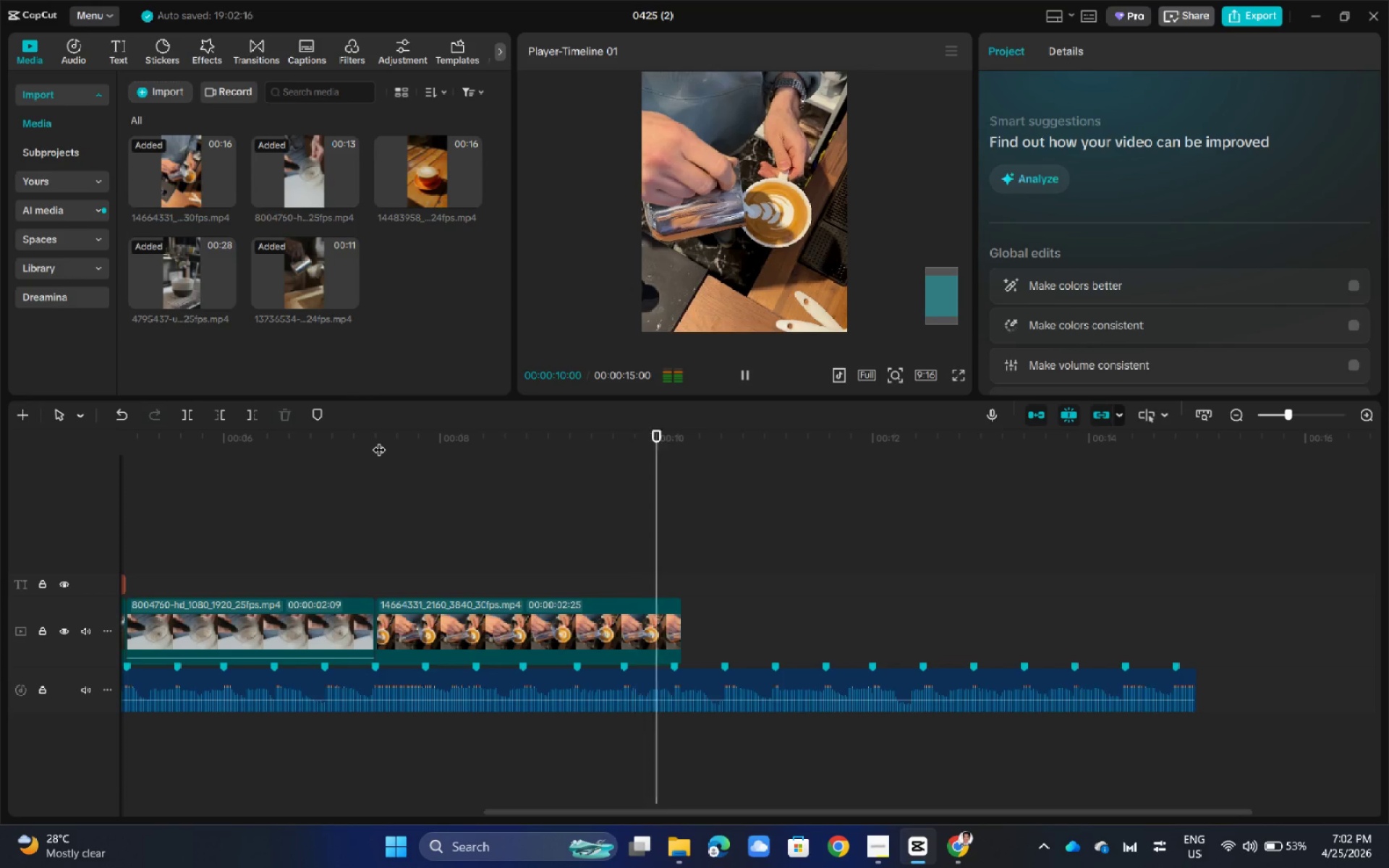 
key(Space)
 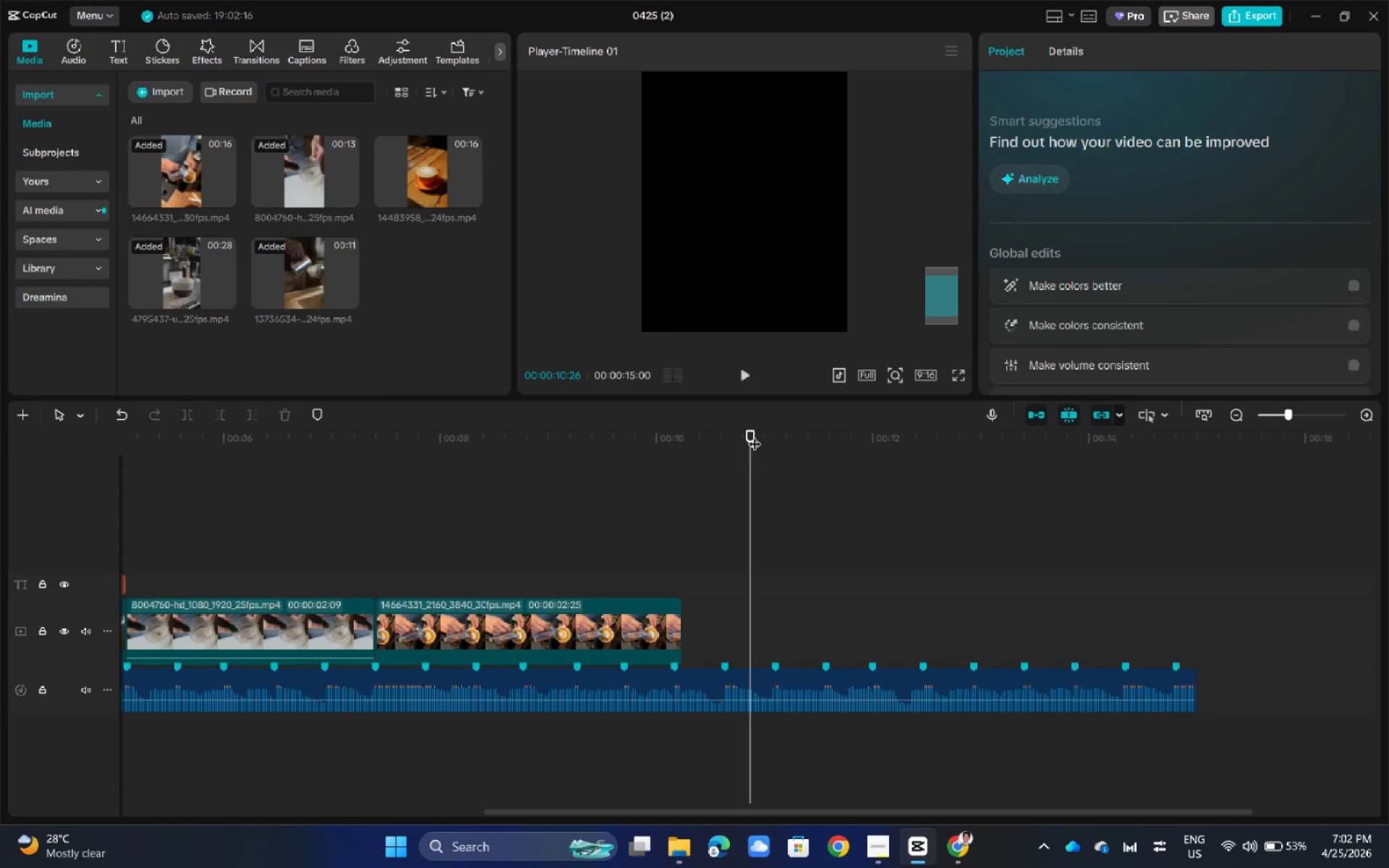 
left_click_drag(start_coordinate=[752, 429], to_coordinate=[392, 537])
 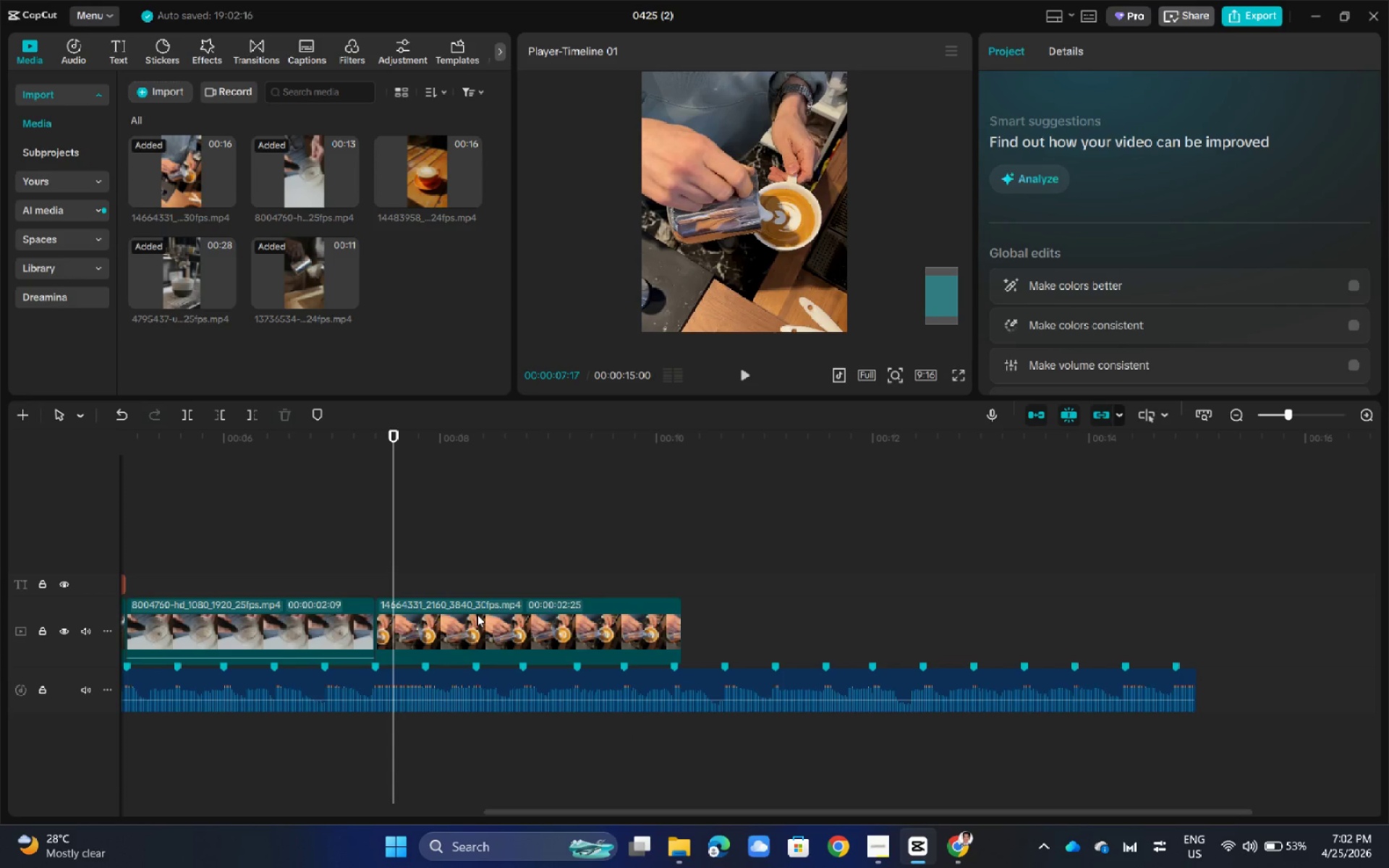 
left_click([486, 621])
 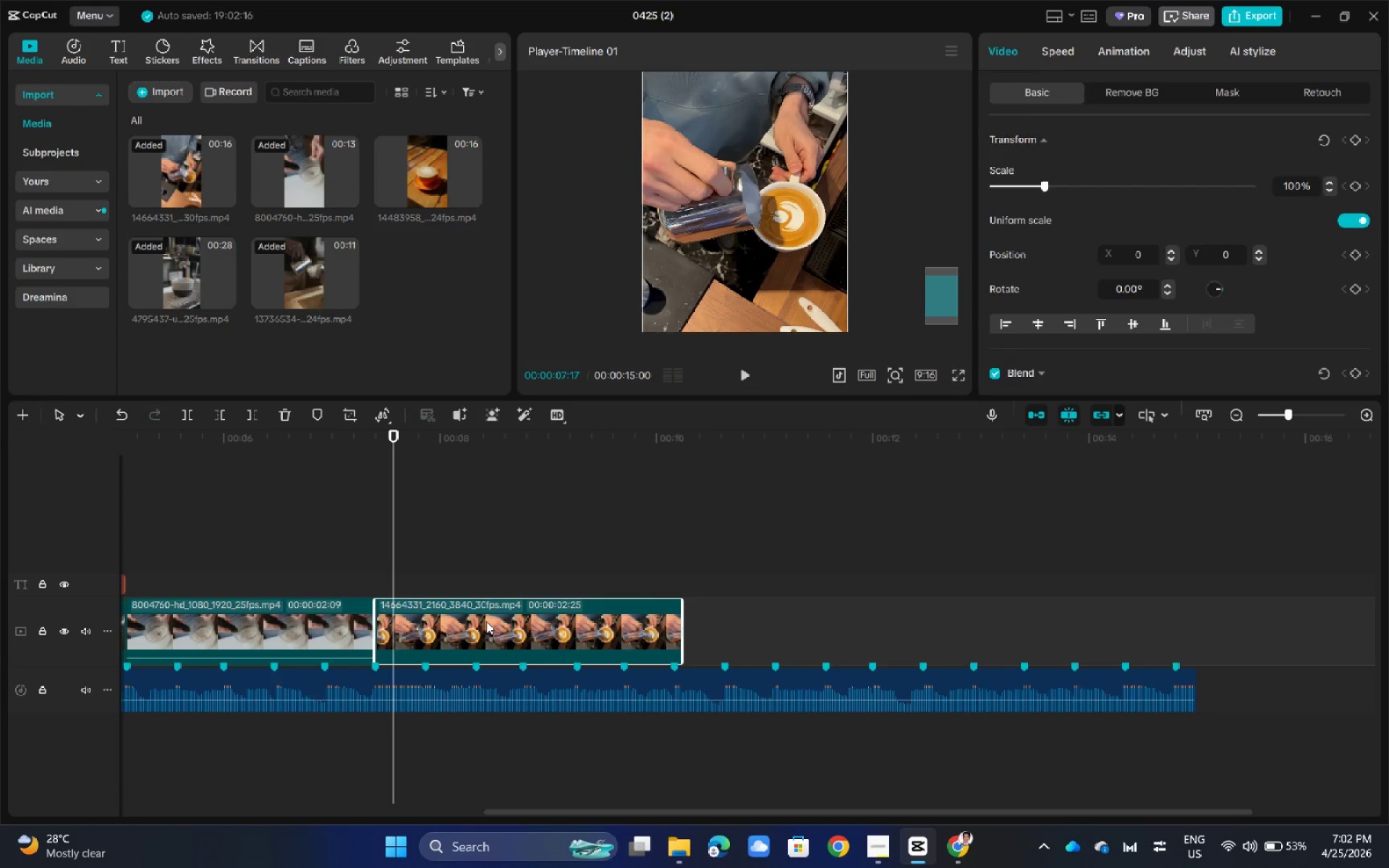 
key(Delete)
 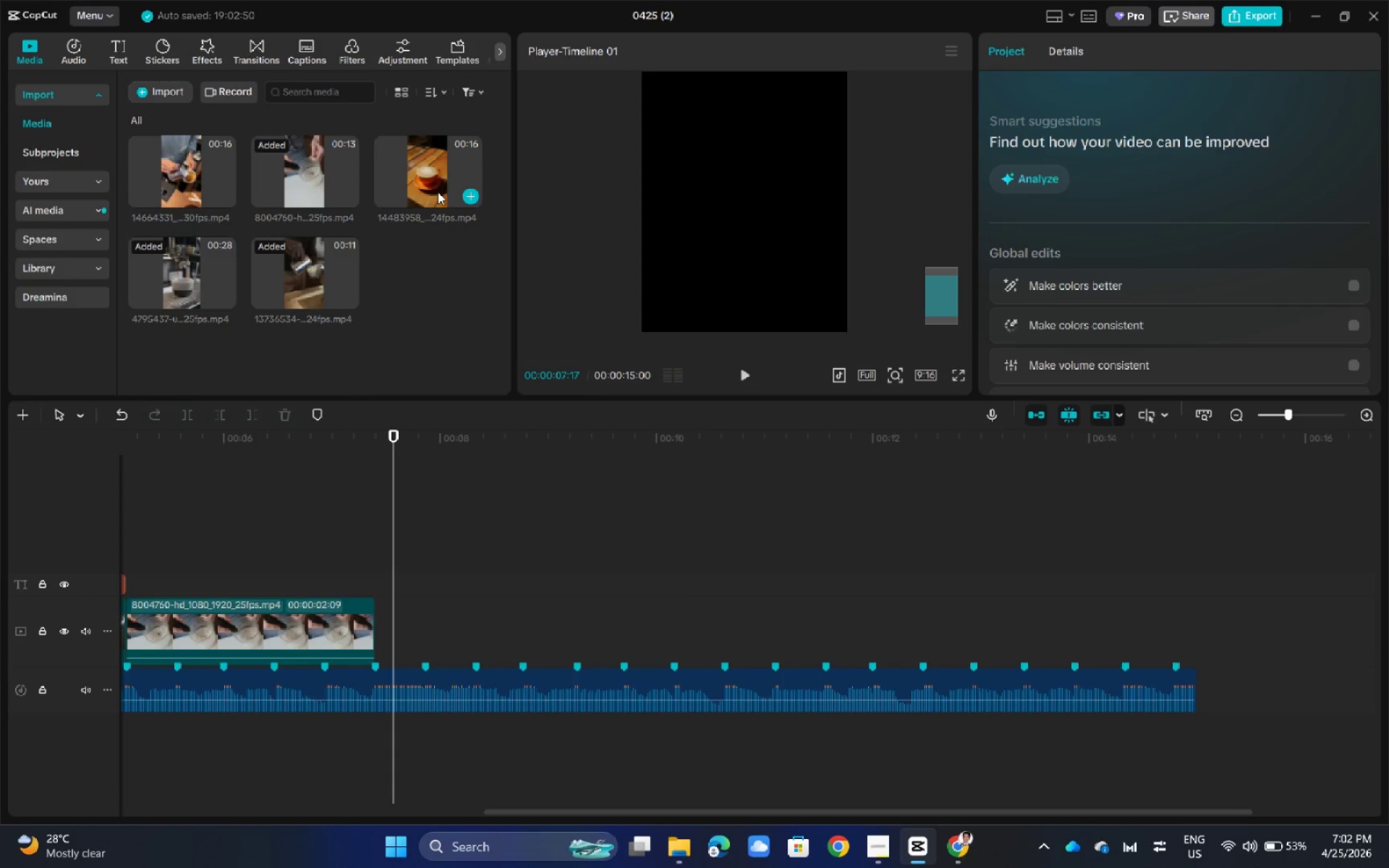 
left_click_drag(start_coordinate=[438, 186], to_coordinate=[395, 637])
 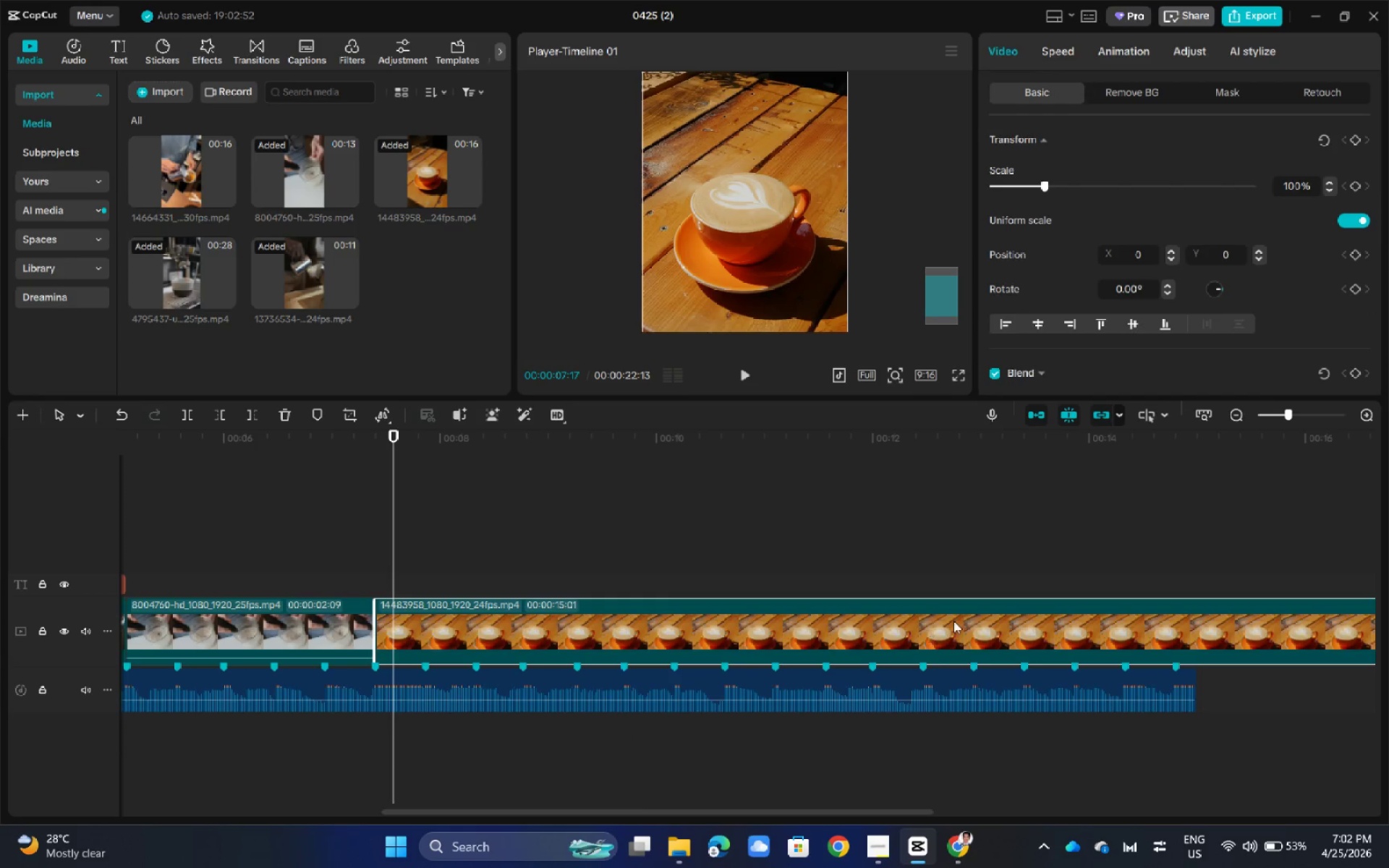 
hold_key(key=ControlLeft, duration=1.02)
scroll: coordinate [957, 618], scroll_direction: down, amount: 19.0
 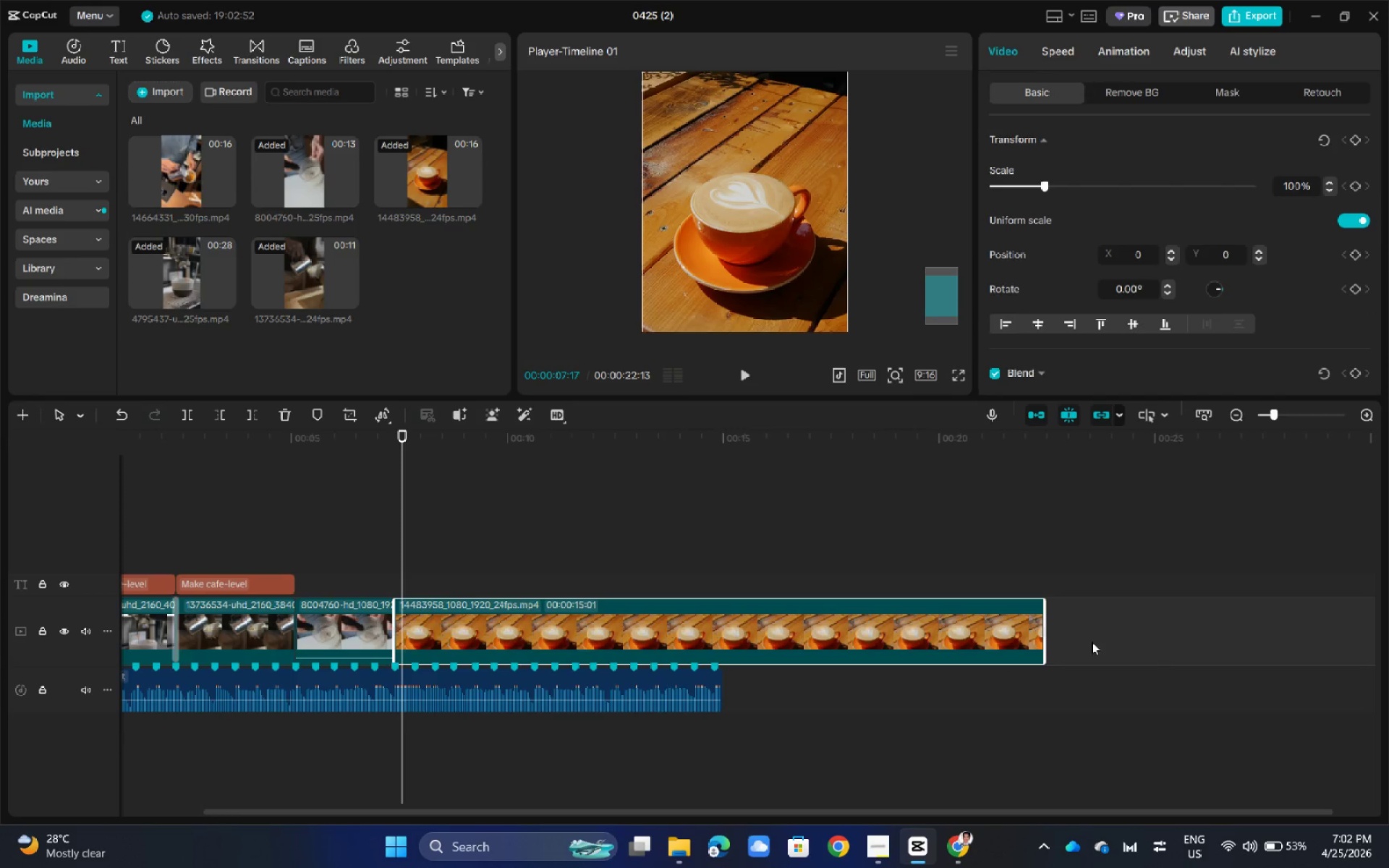 
left_click_drag(start_coordinate=[1045, 619], to_coordinate=[509, 643])
 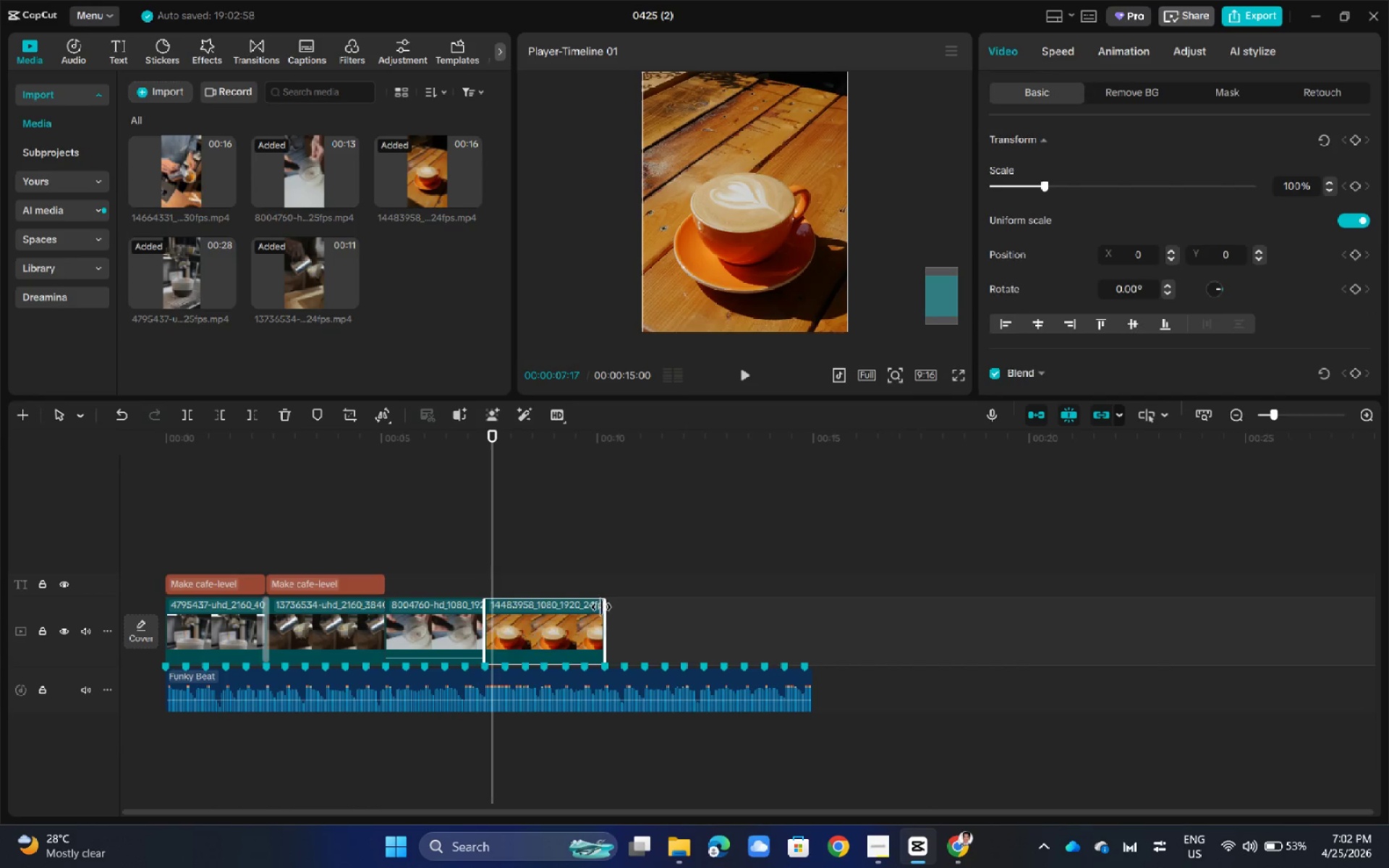 
hold_key(key=ControlLeft, duration=0.94)
scroll: coordinate [671, 603], scroll_direction: up, amount: 12.0
 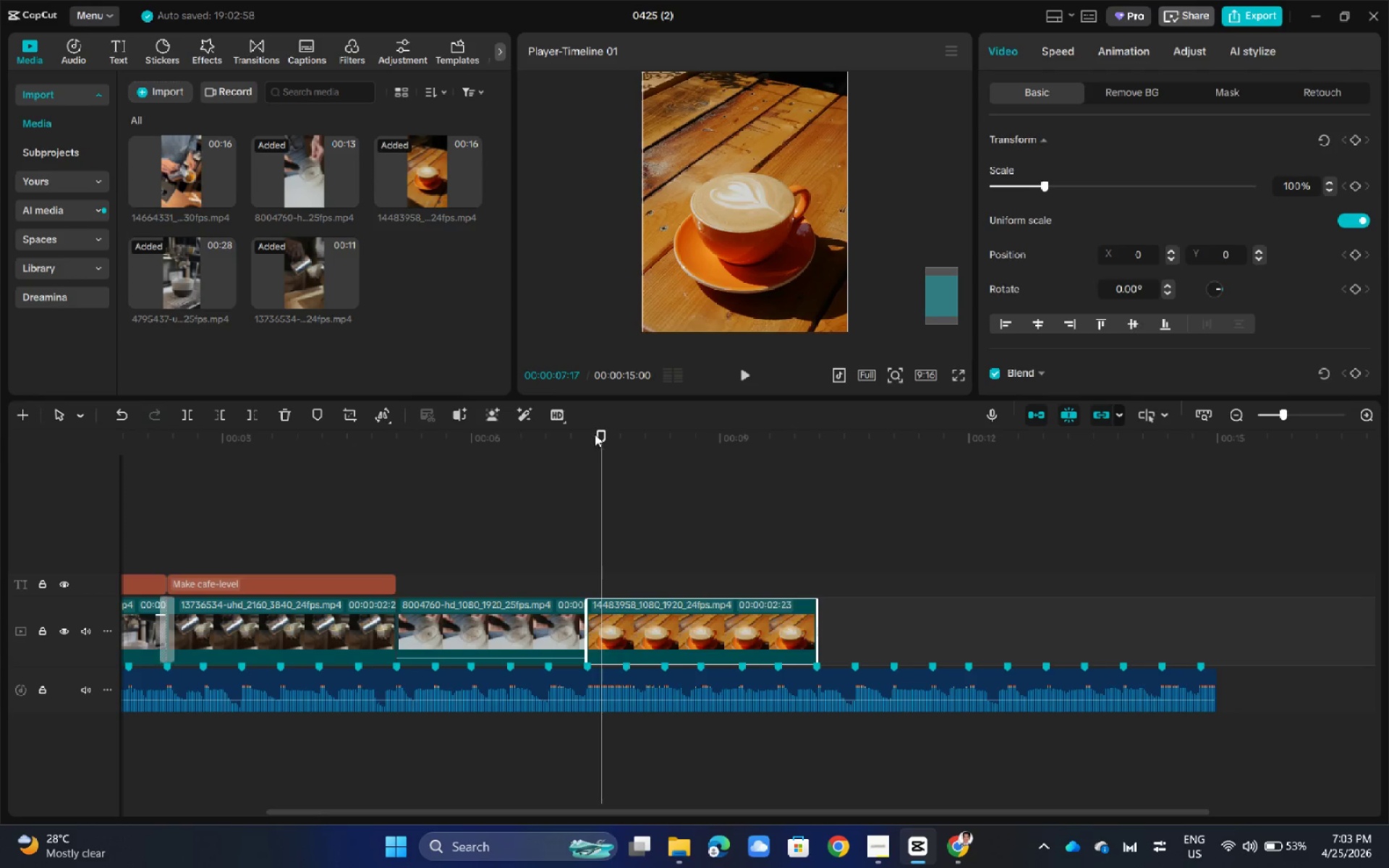 
left_click_drag(start_coordinate=[604, 436], to_coordinate=[399, 495])
 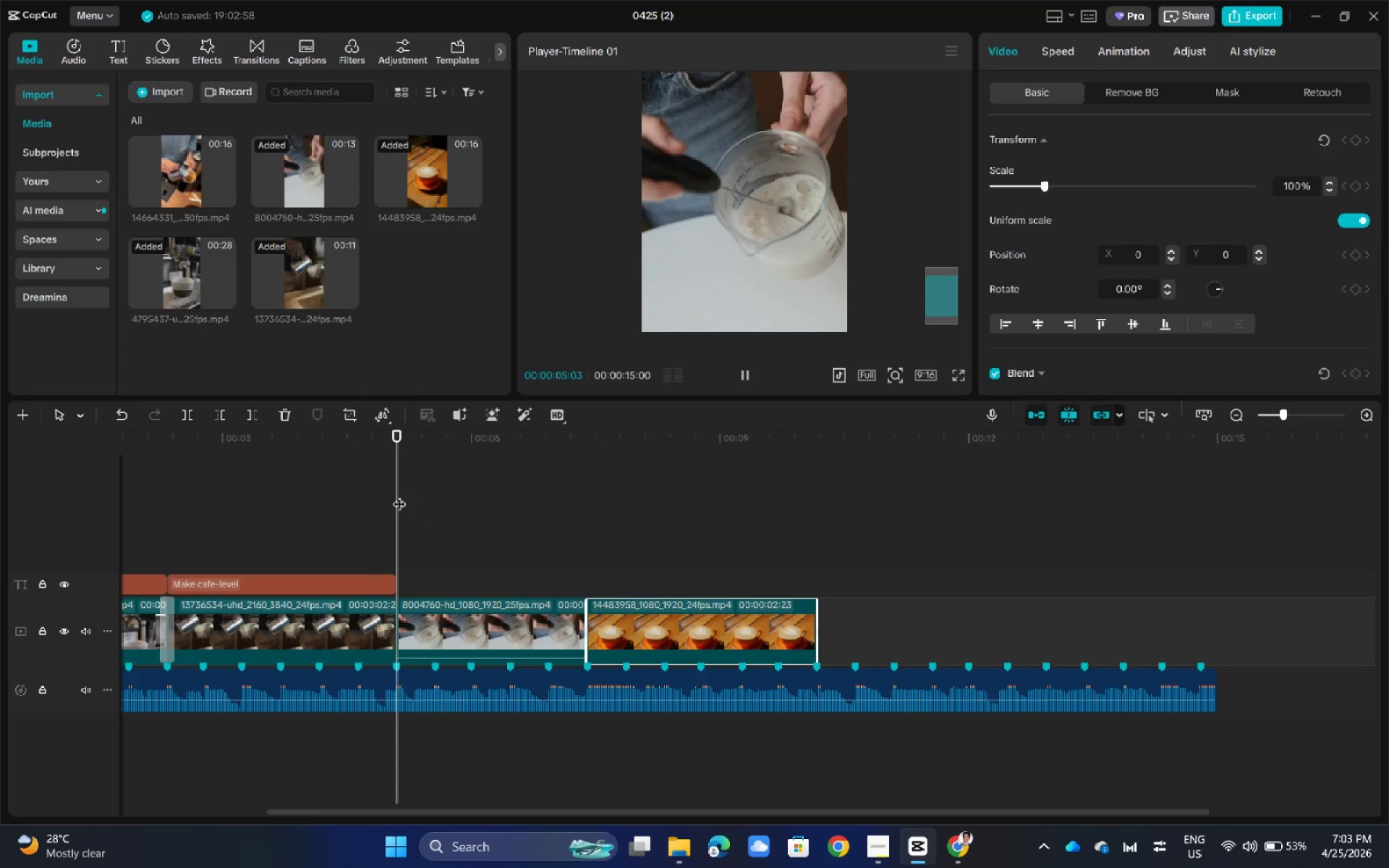 
key(Space)
 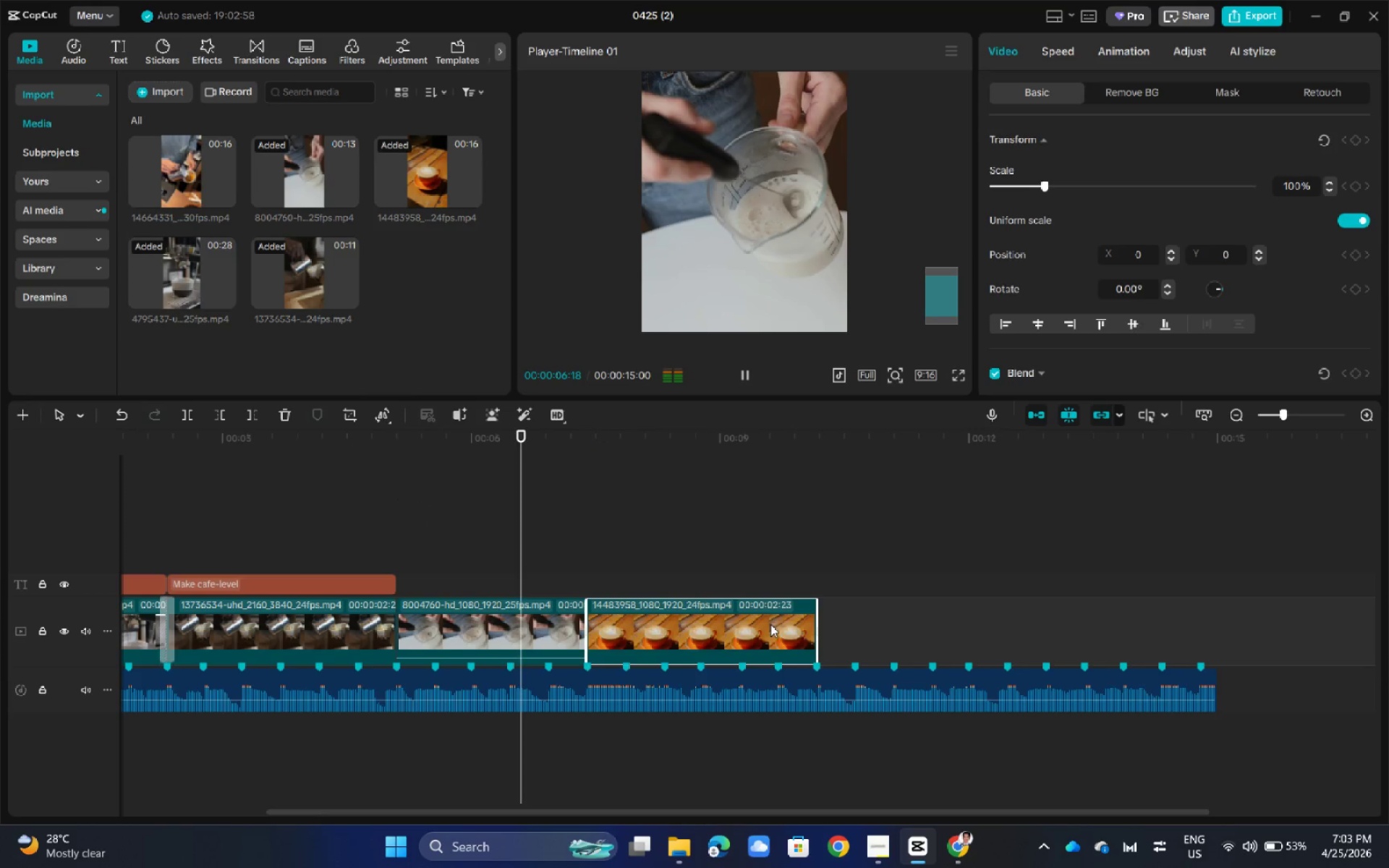 
key(Space)
 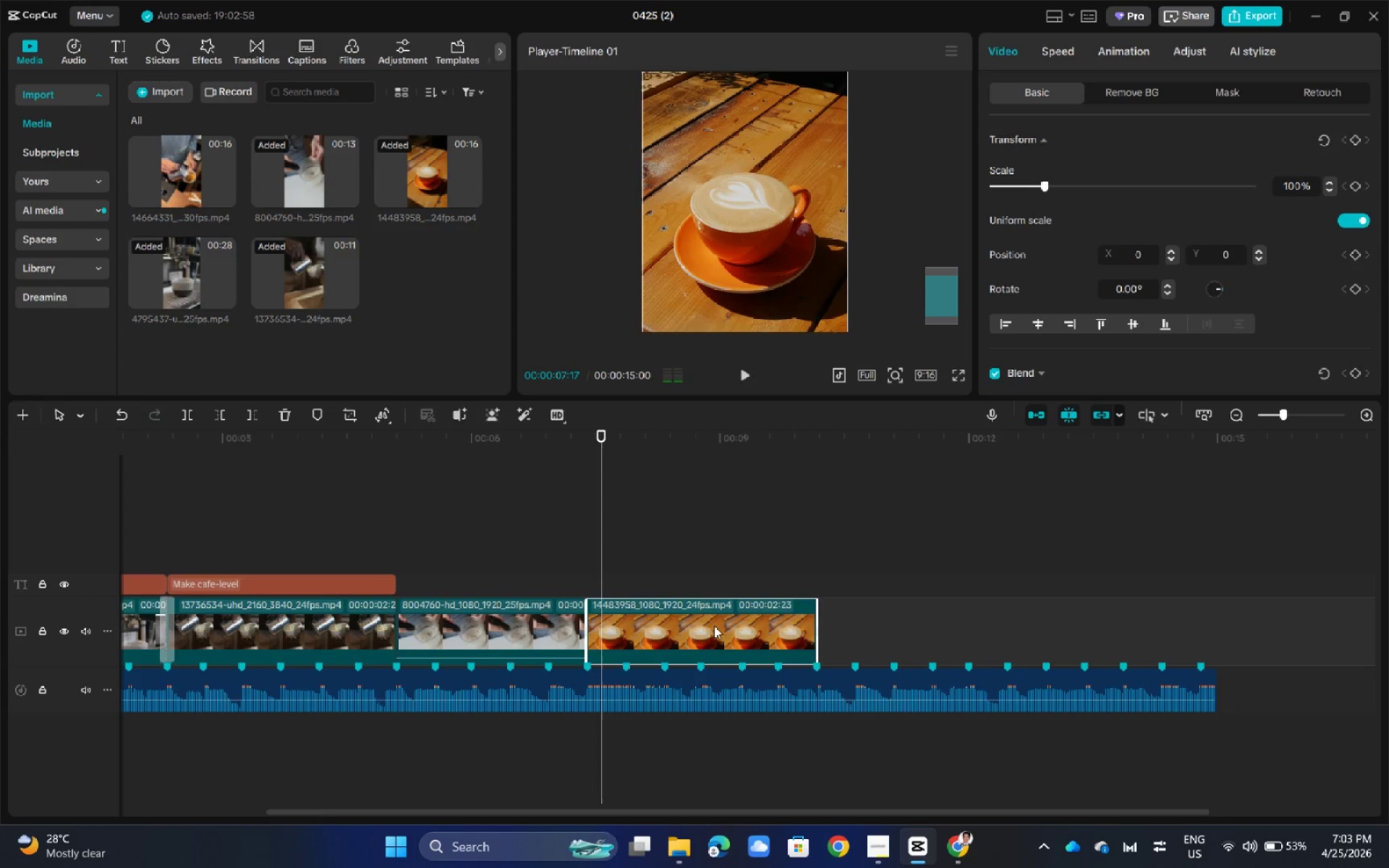 
left_click([714, 626])
 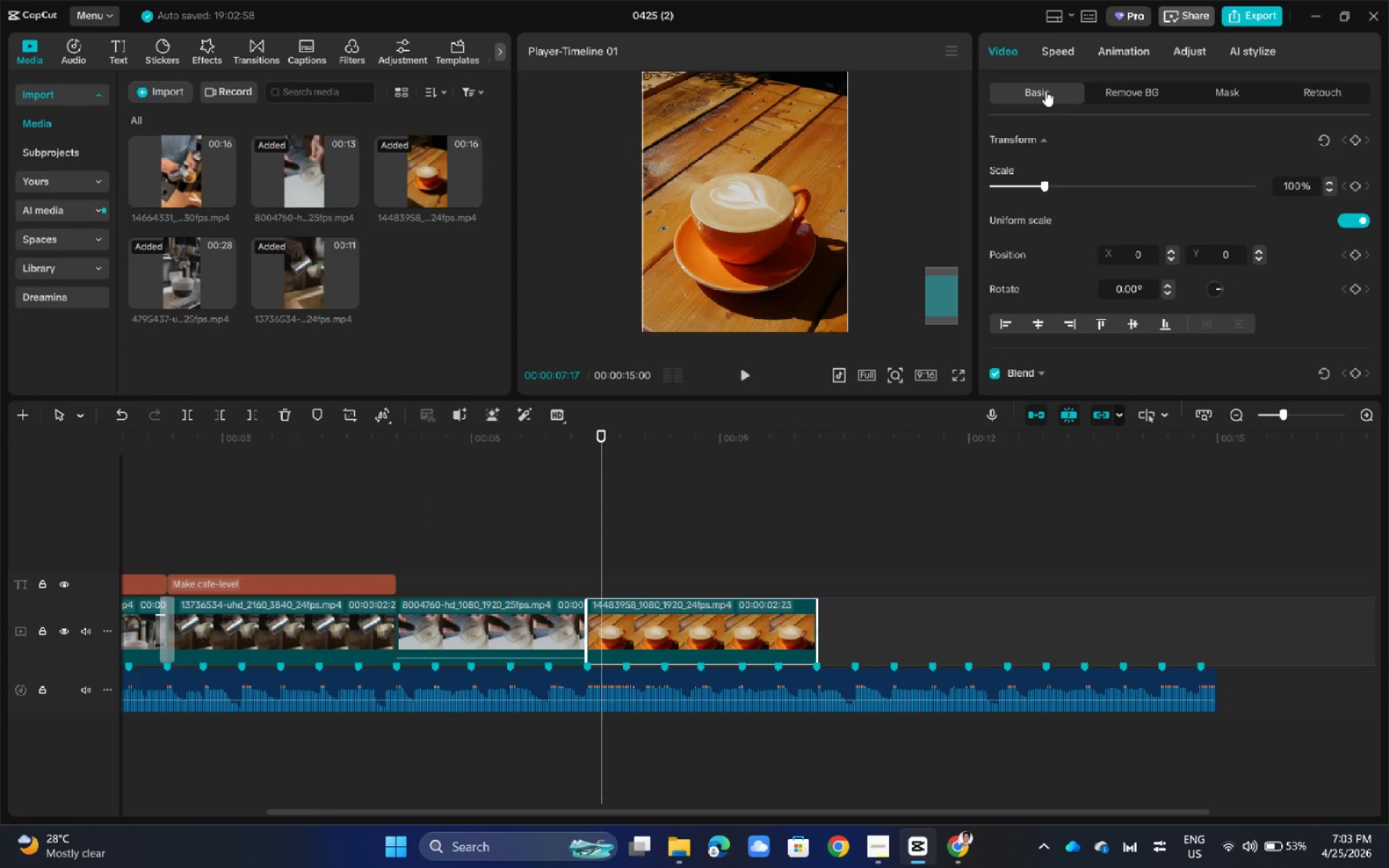 
left_click([1053, 38])
 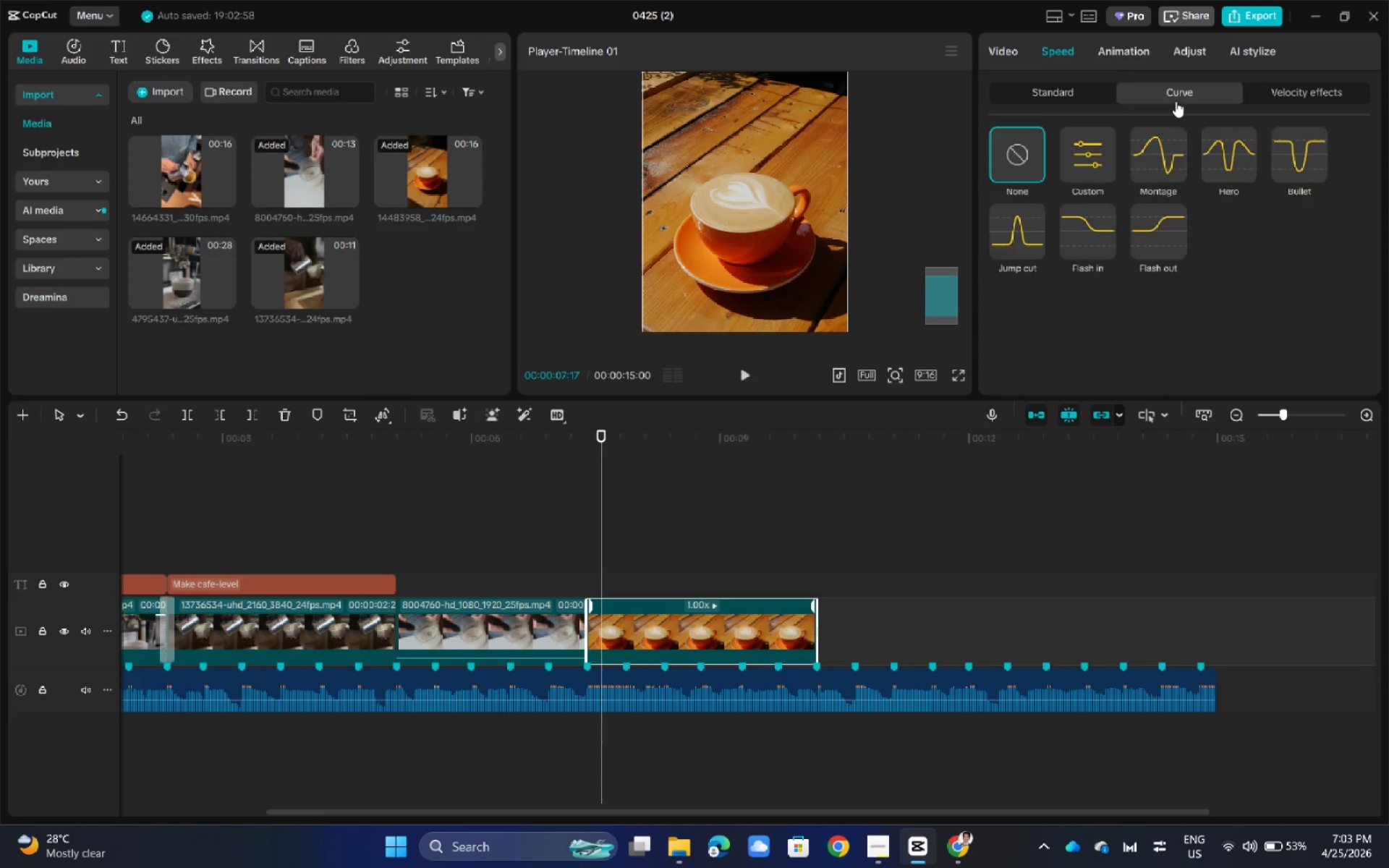 
double_click([1108, 95])
 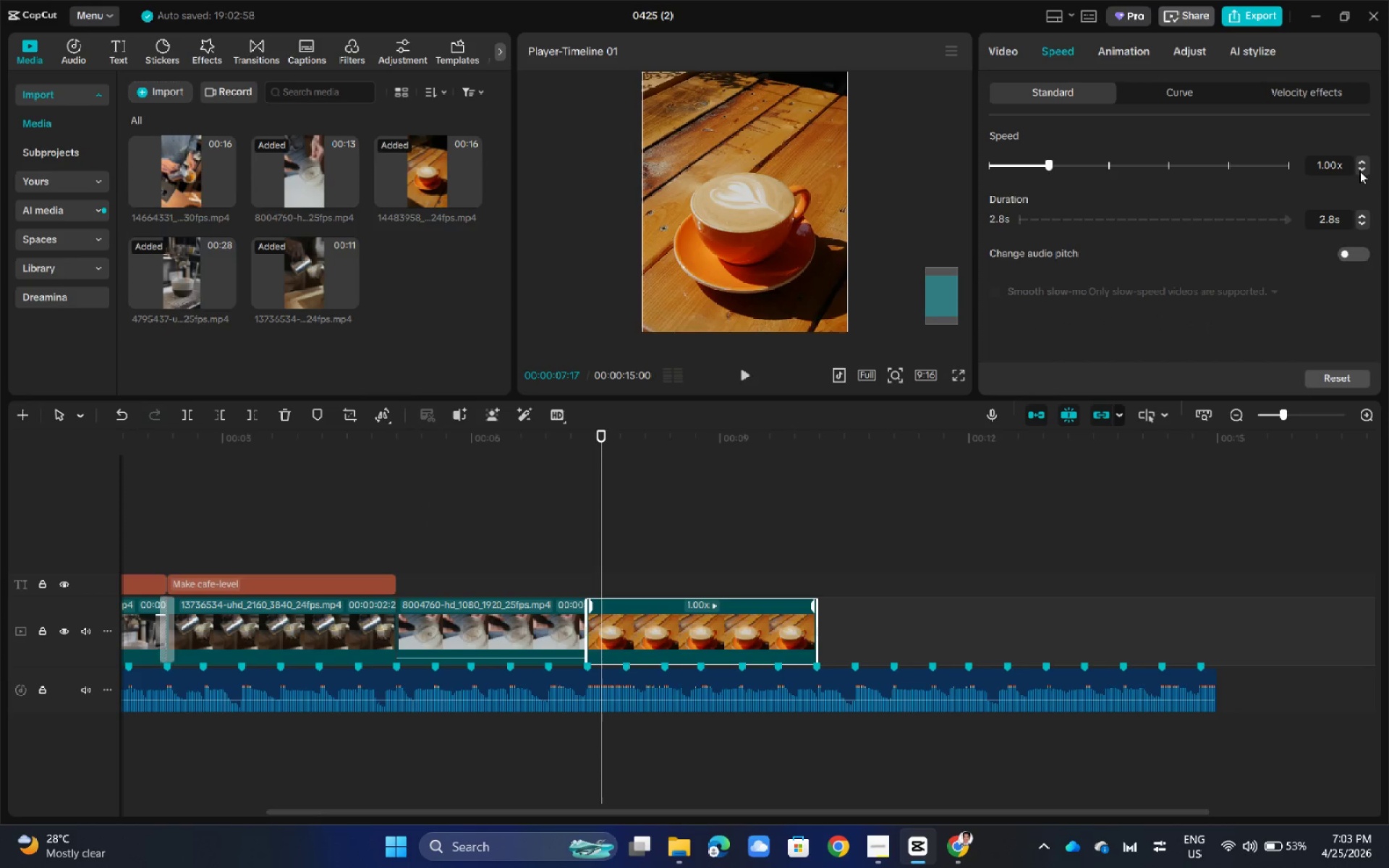 
double_click([1359, 171])
 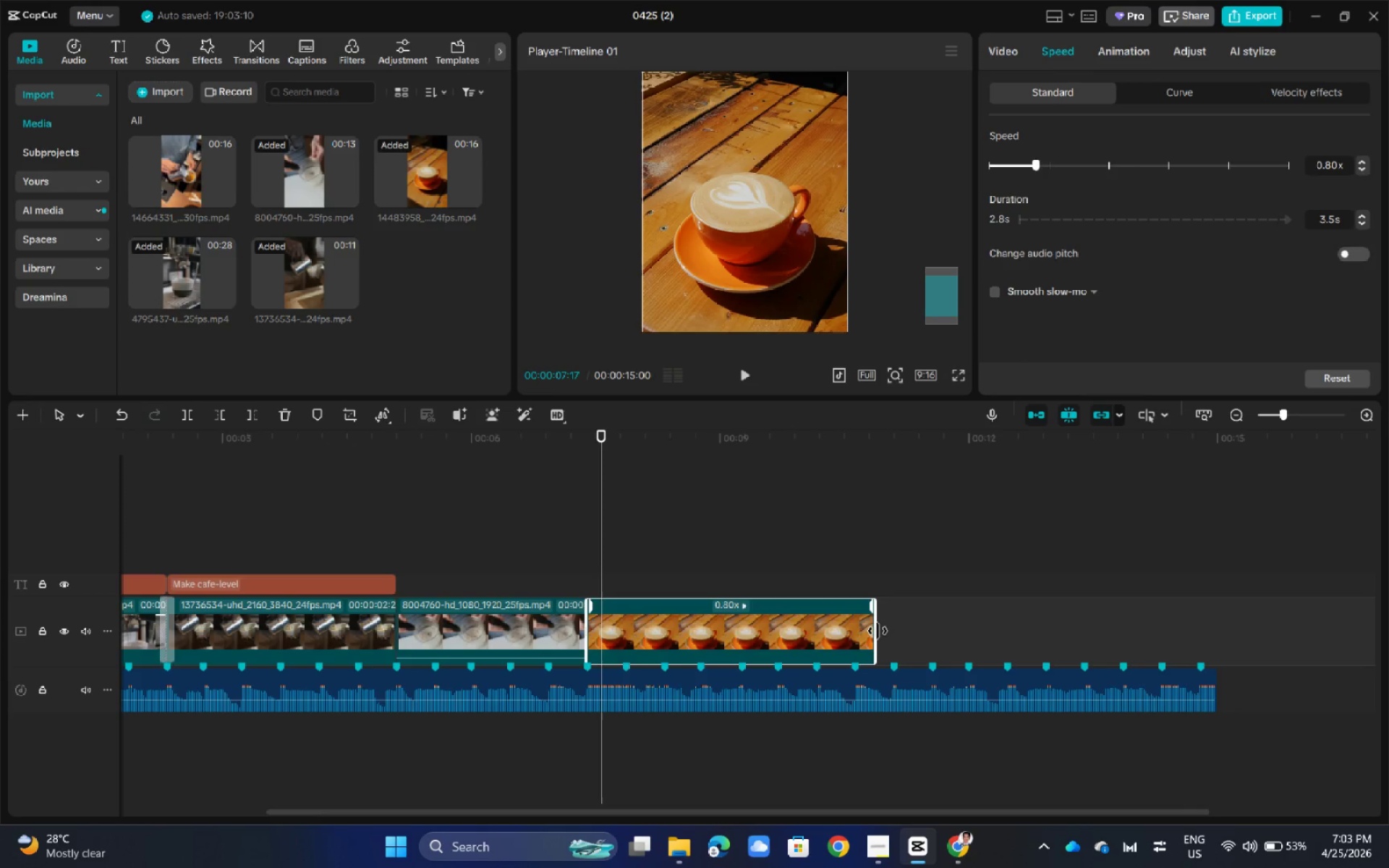 
left_click_drag(start_coordinate=[877, 631], to_coordinate=[776, 631])
 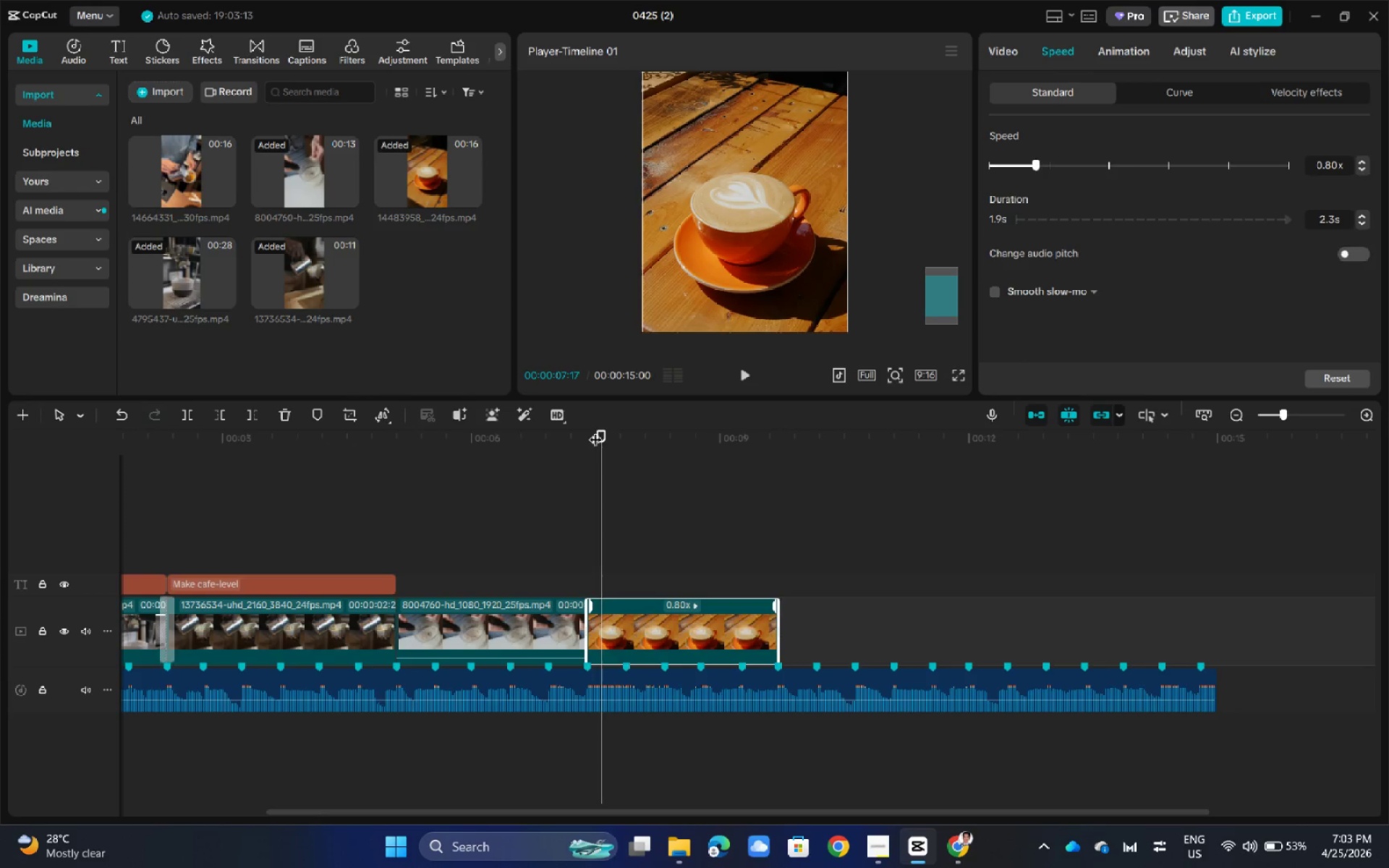 
left_click_drag(start_coordinate=[598, 430], to_coordinate=[778, 435])
 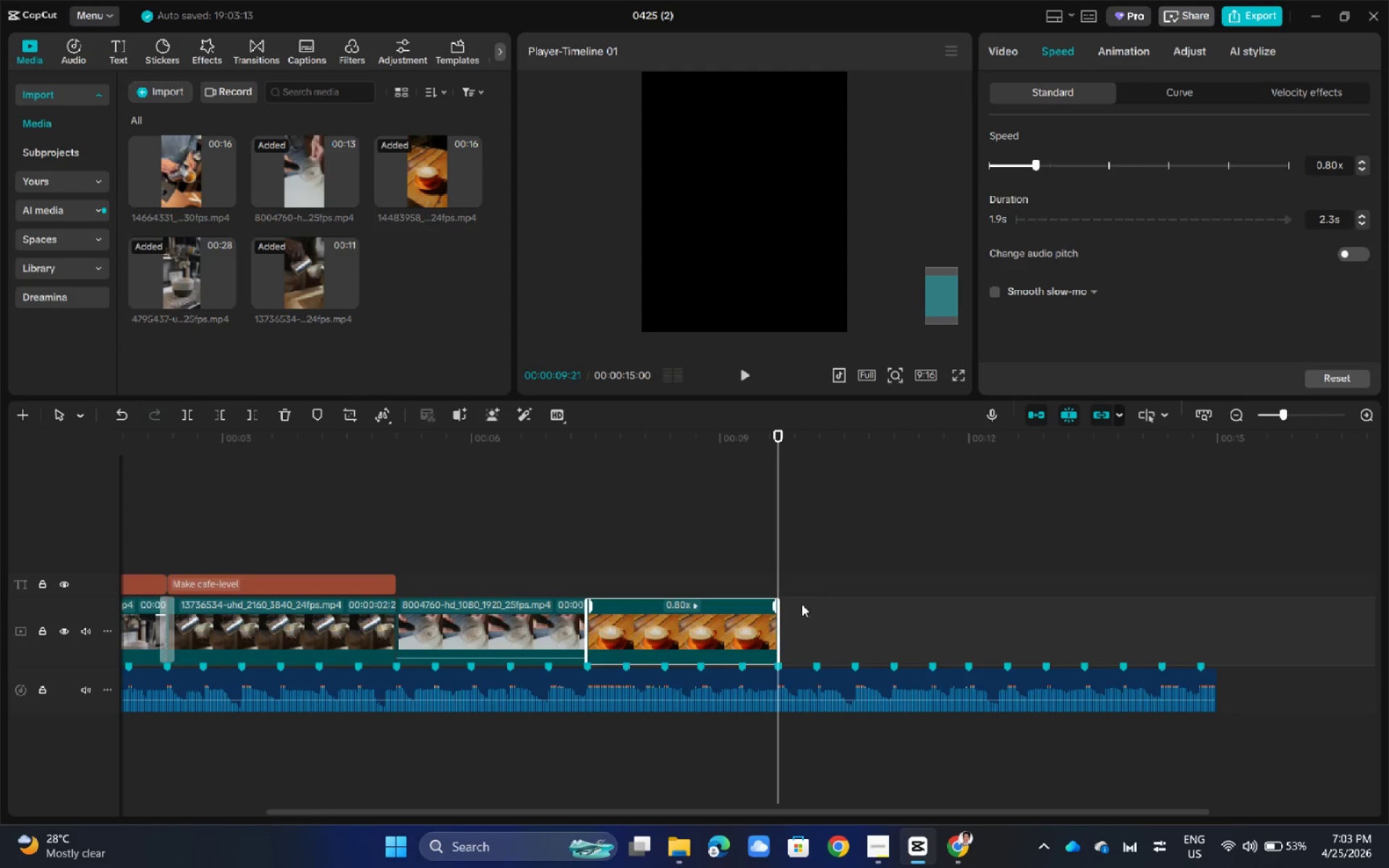 
left_click([772, 624])
 